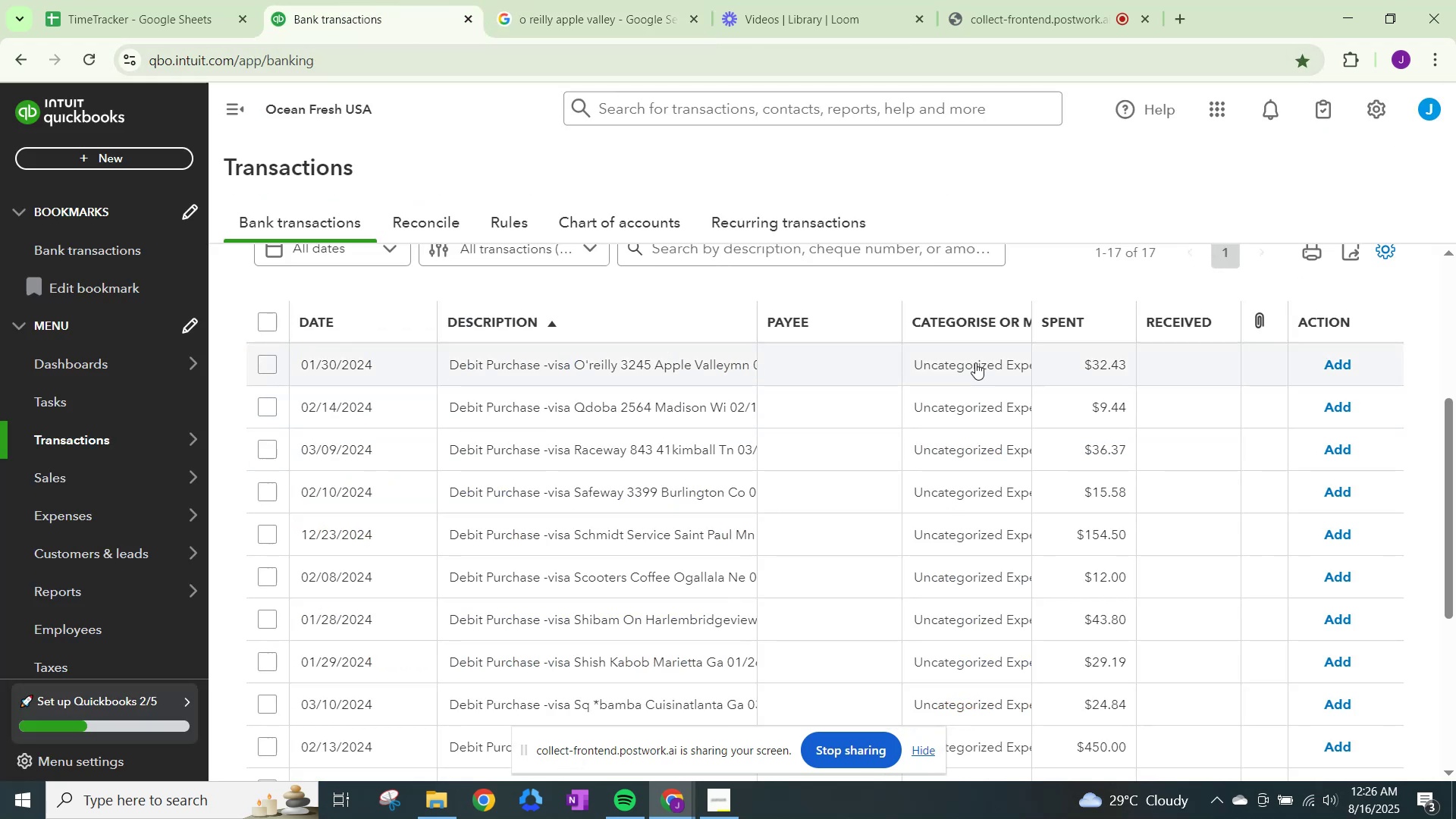 
left_click([977, 362])
 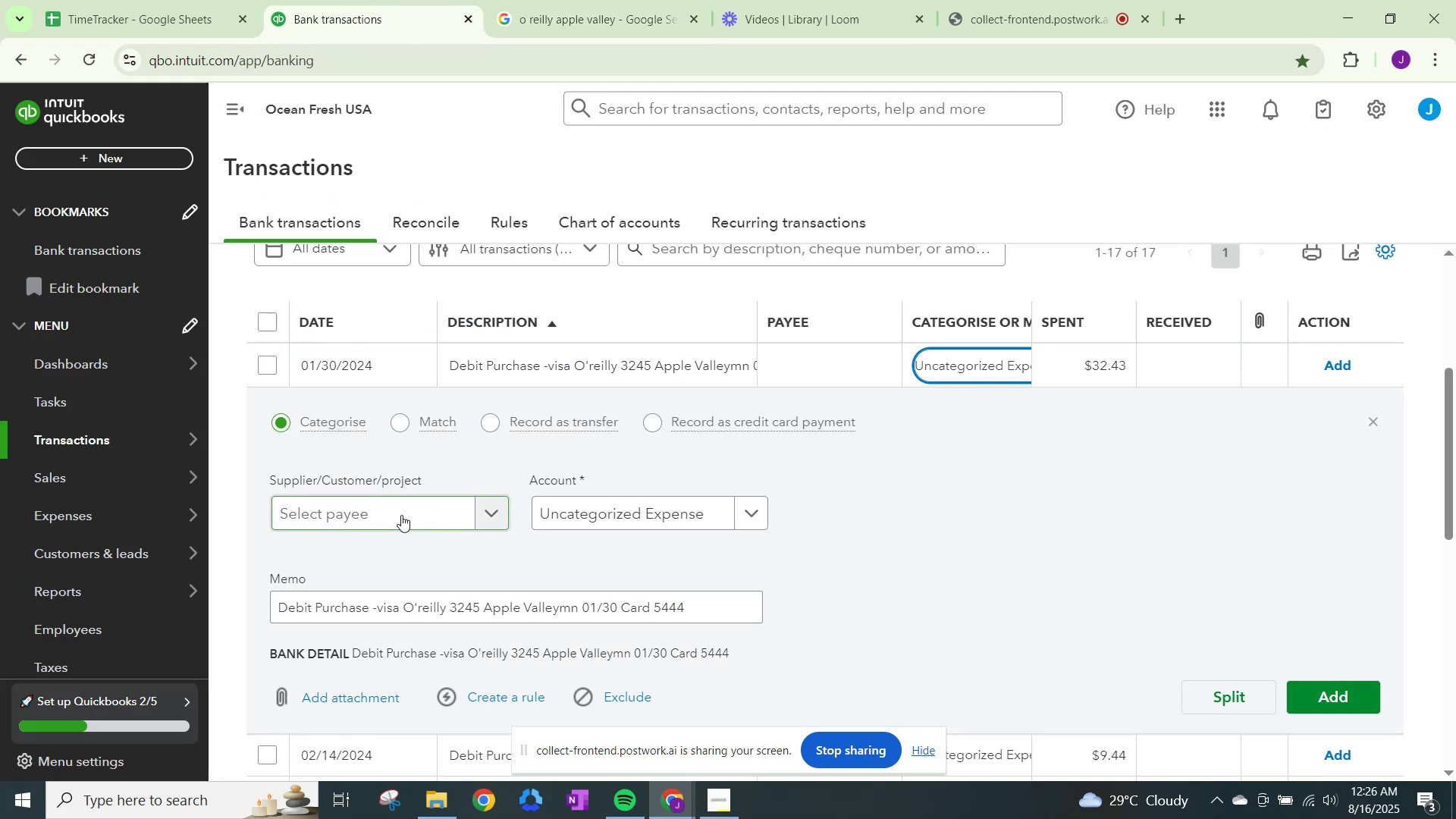 
left_click([401, 515])
 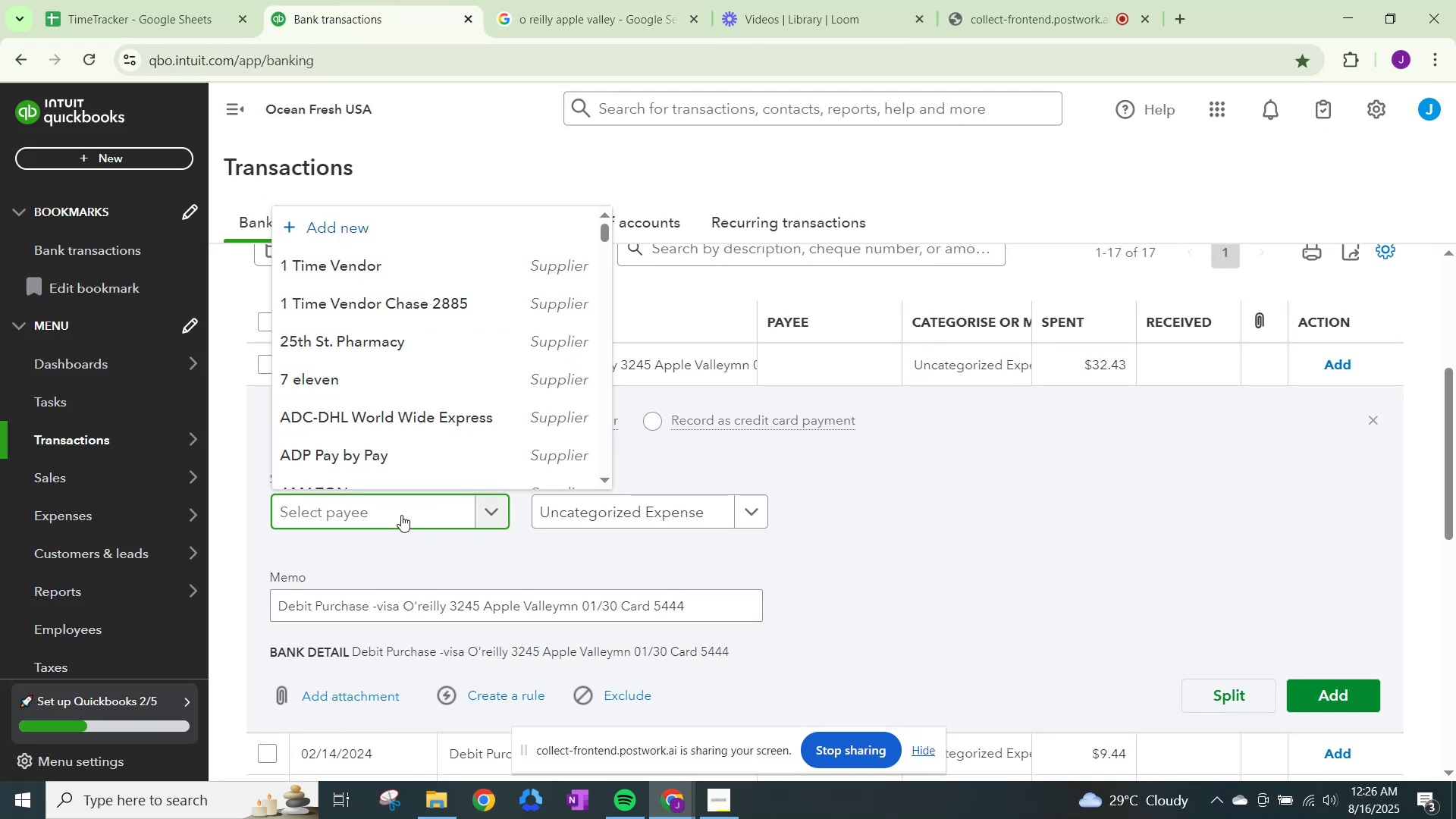 
type(or)
 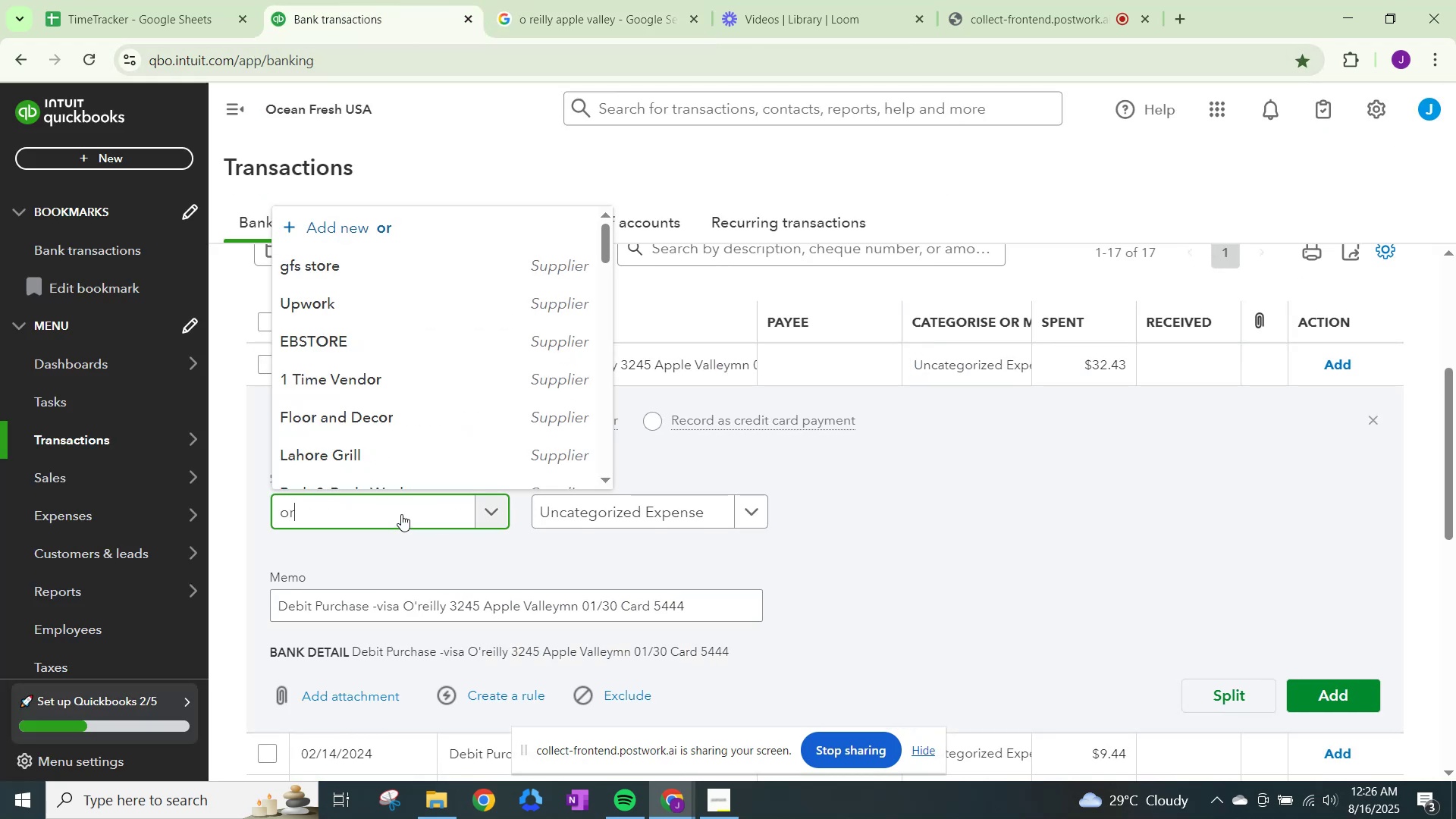 
key(Backspace)
key(Backspace)
key(Backspace)
type(Ore)
 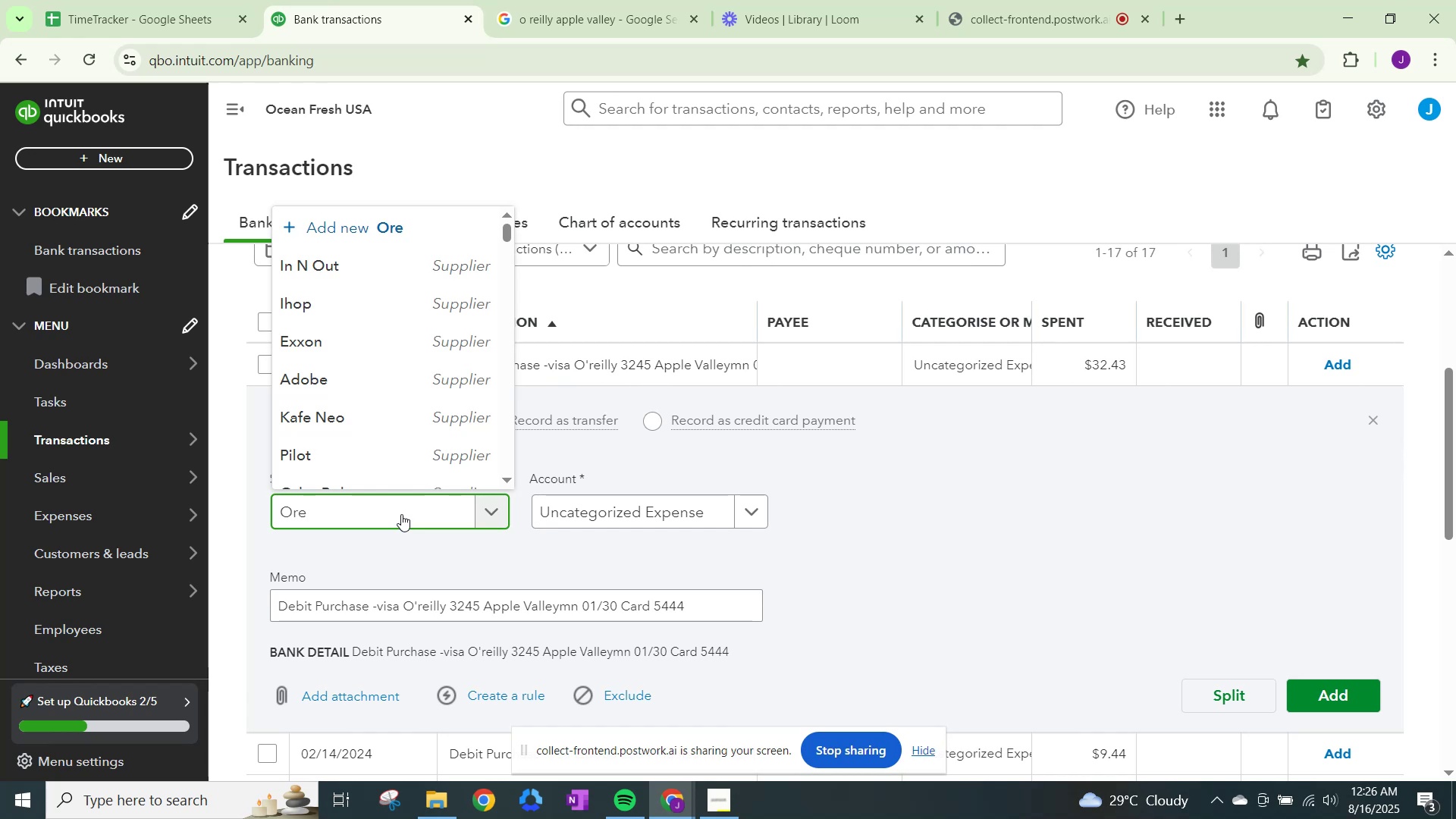 
type(illy)
 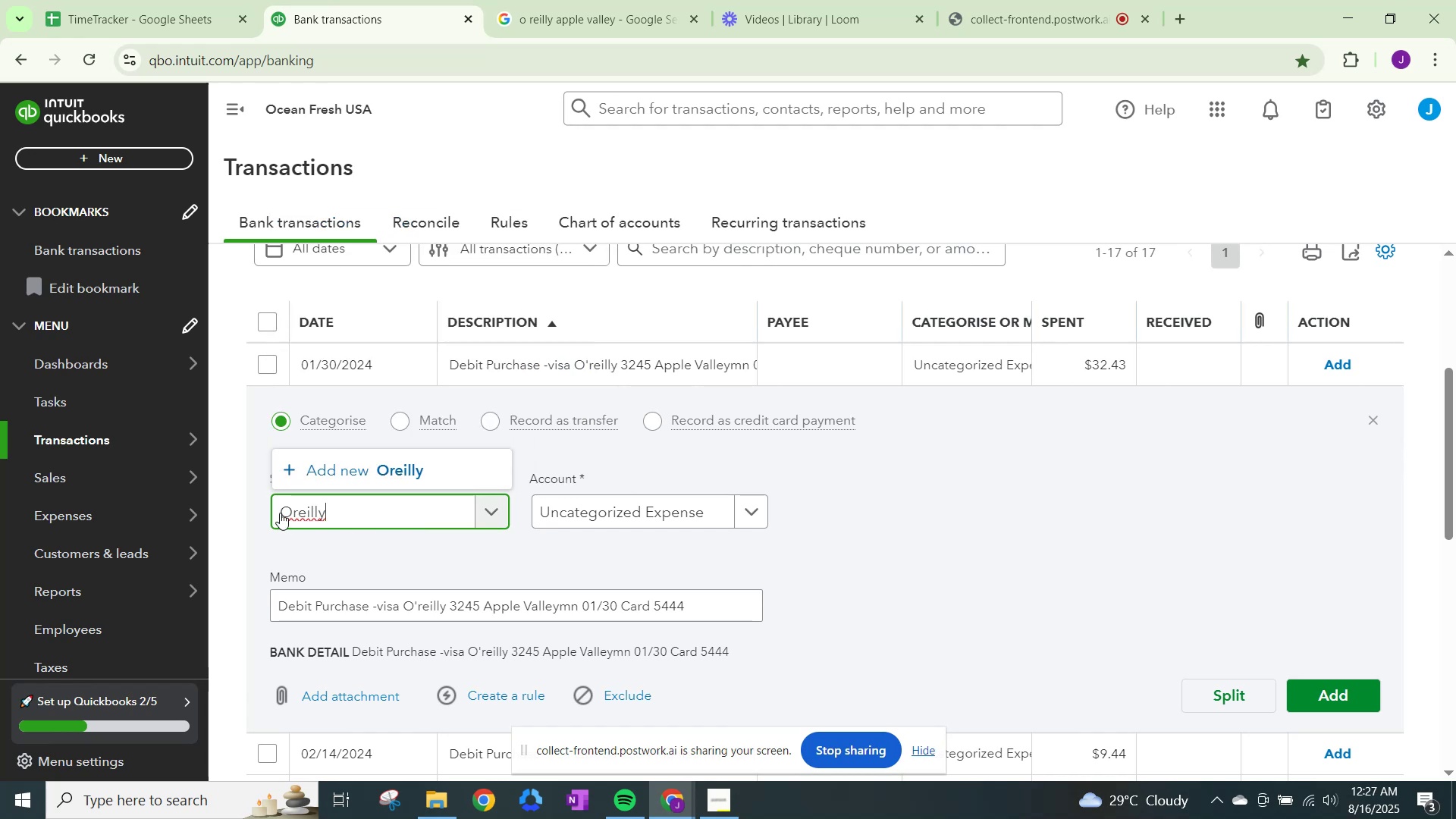 
left_click([292, 511])
 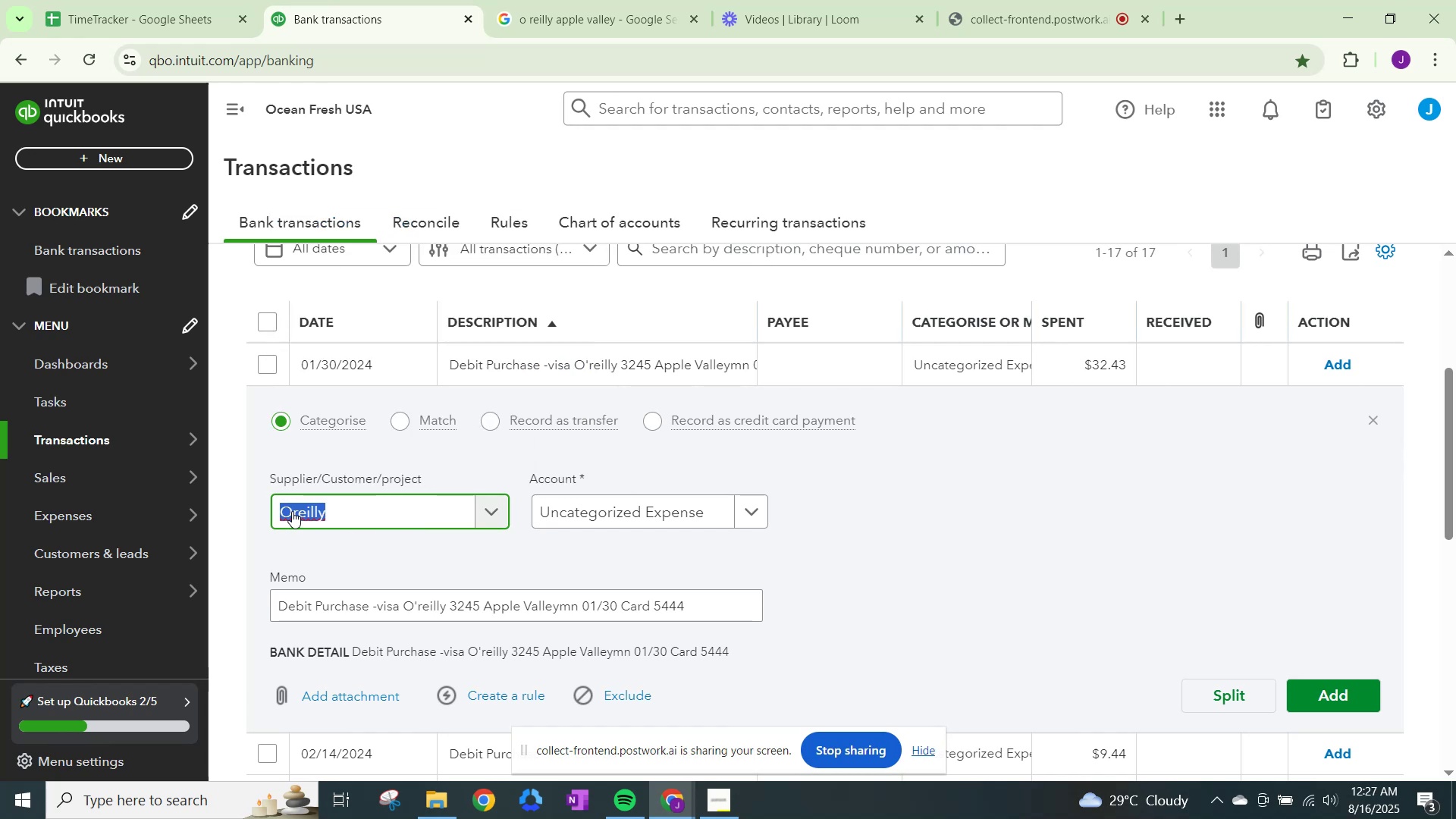 
left_click([292, 511])
 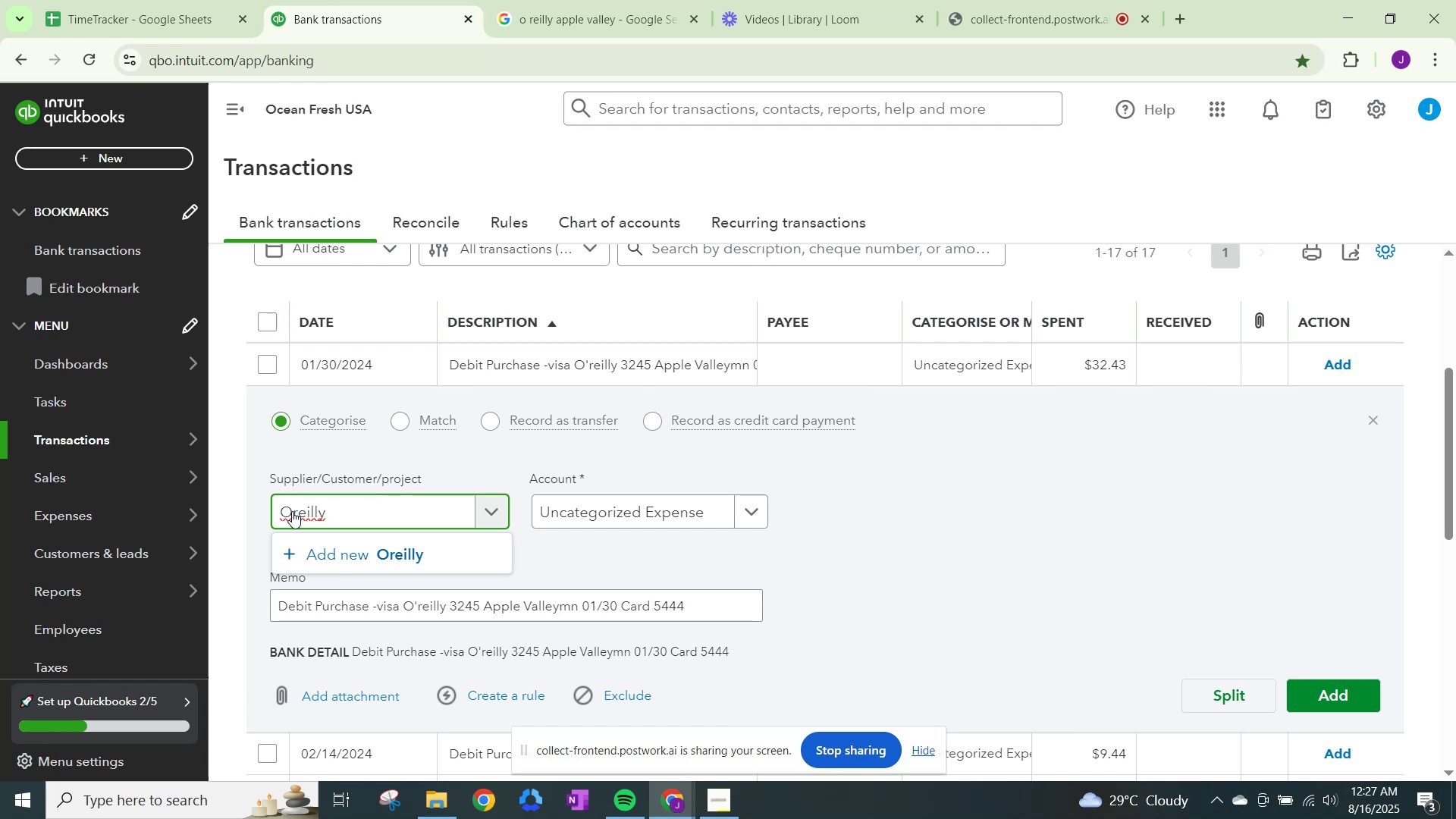 
key(Quote)
 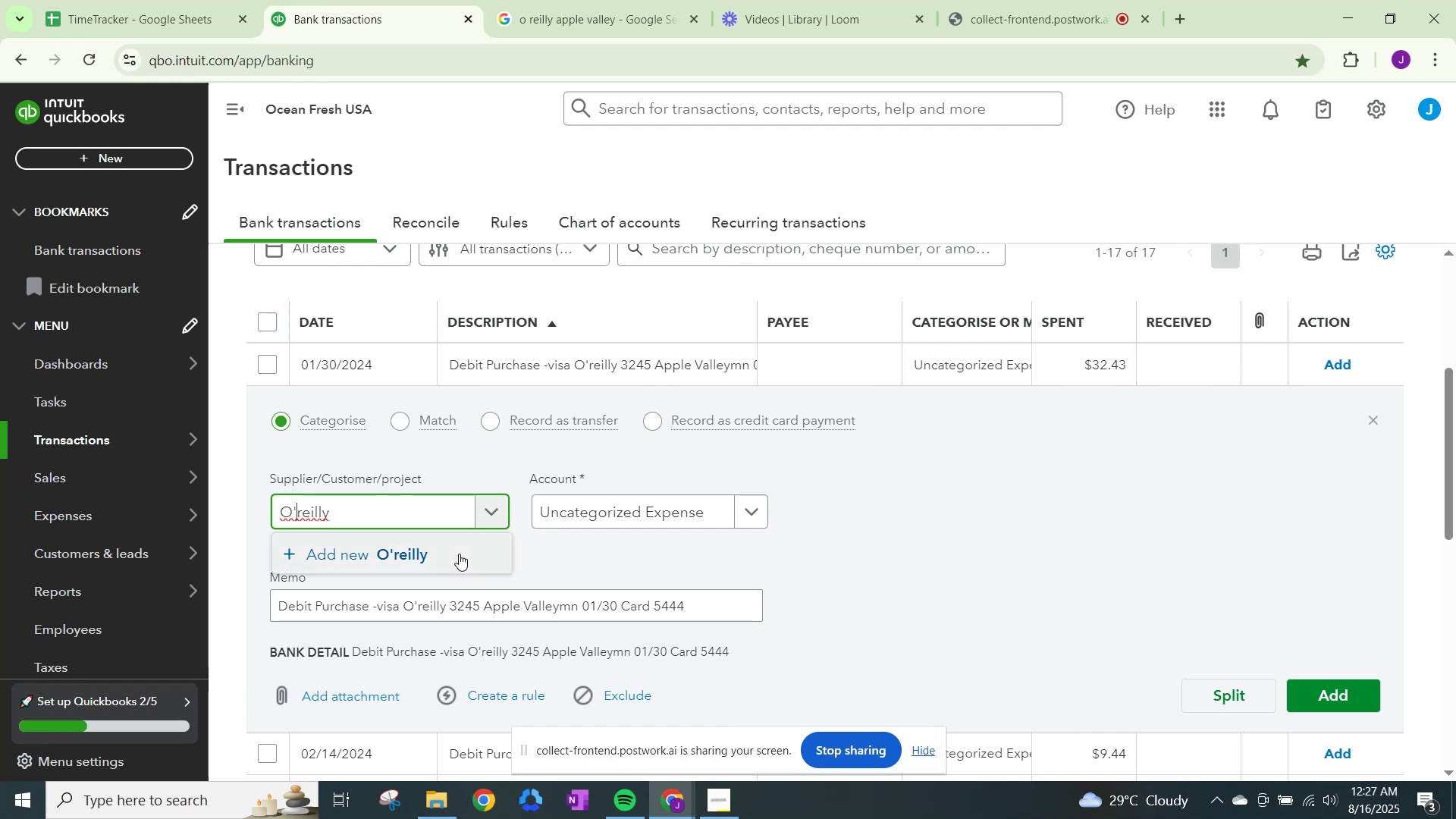 
left_click([459, 554])
 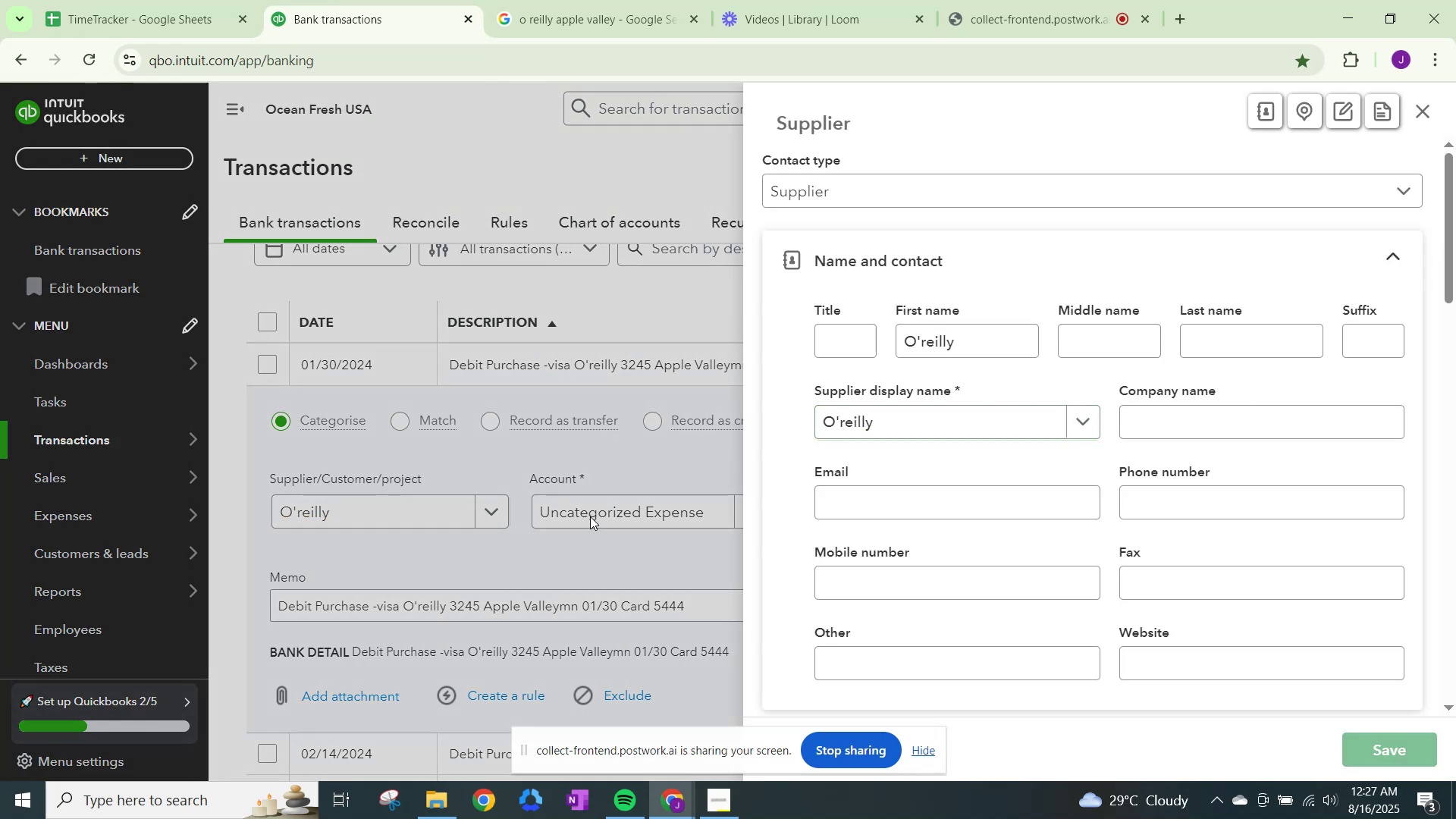 
left_click([590, 516])
 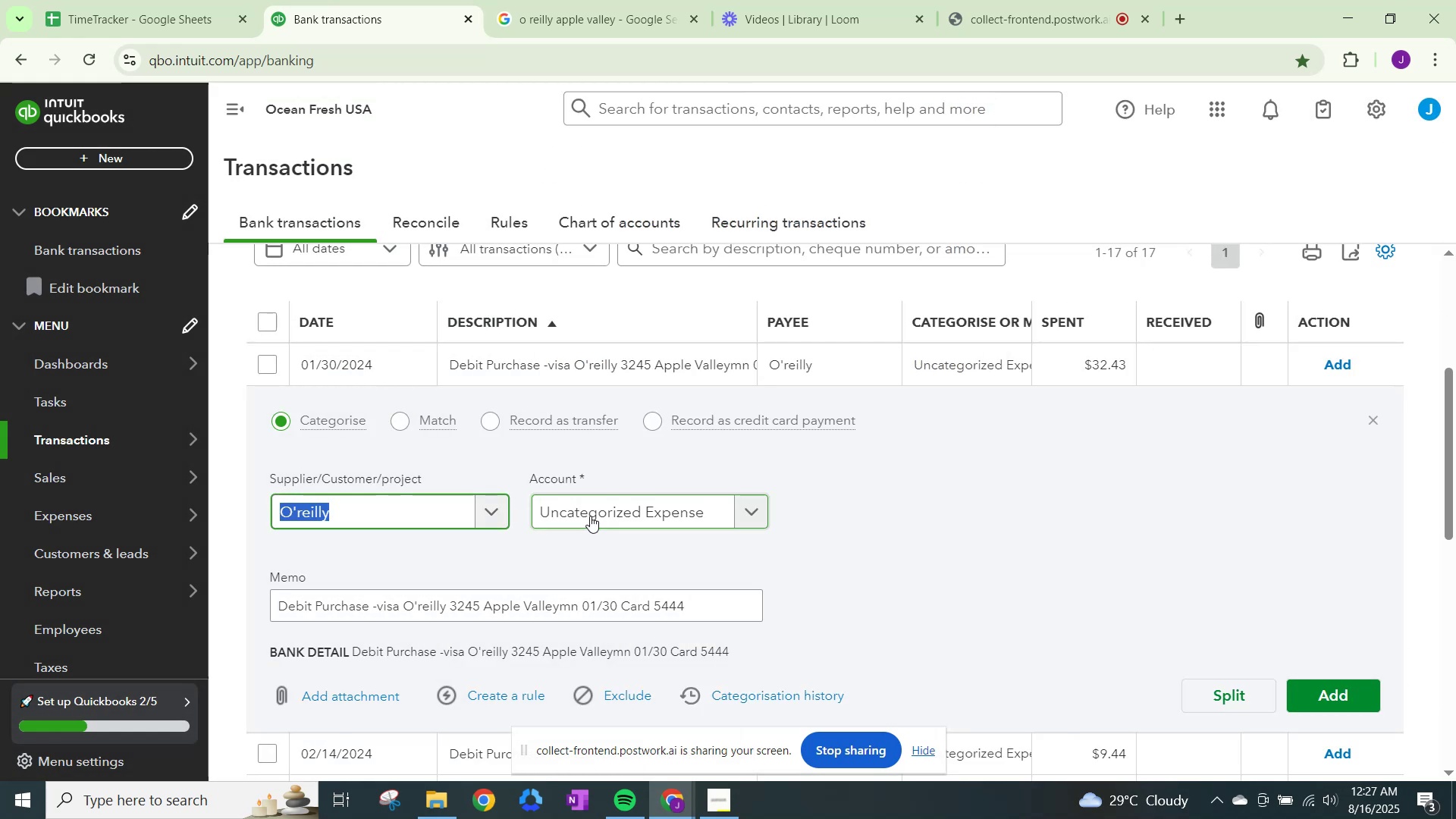 
left_click([590, 516])
 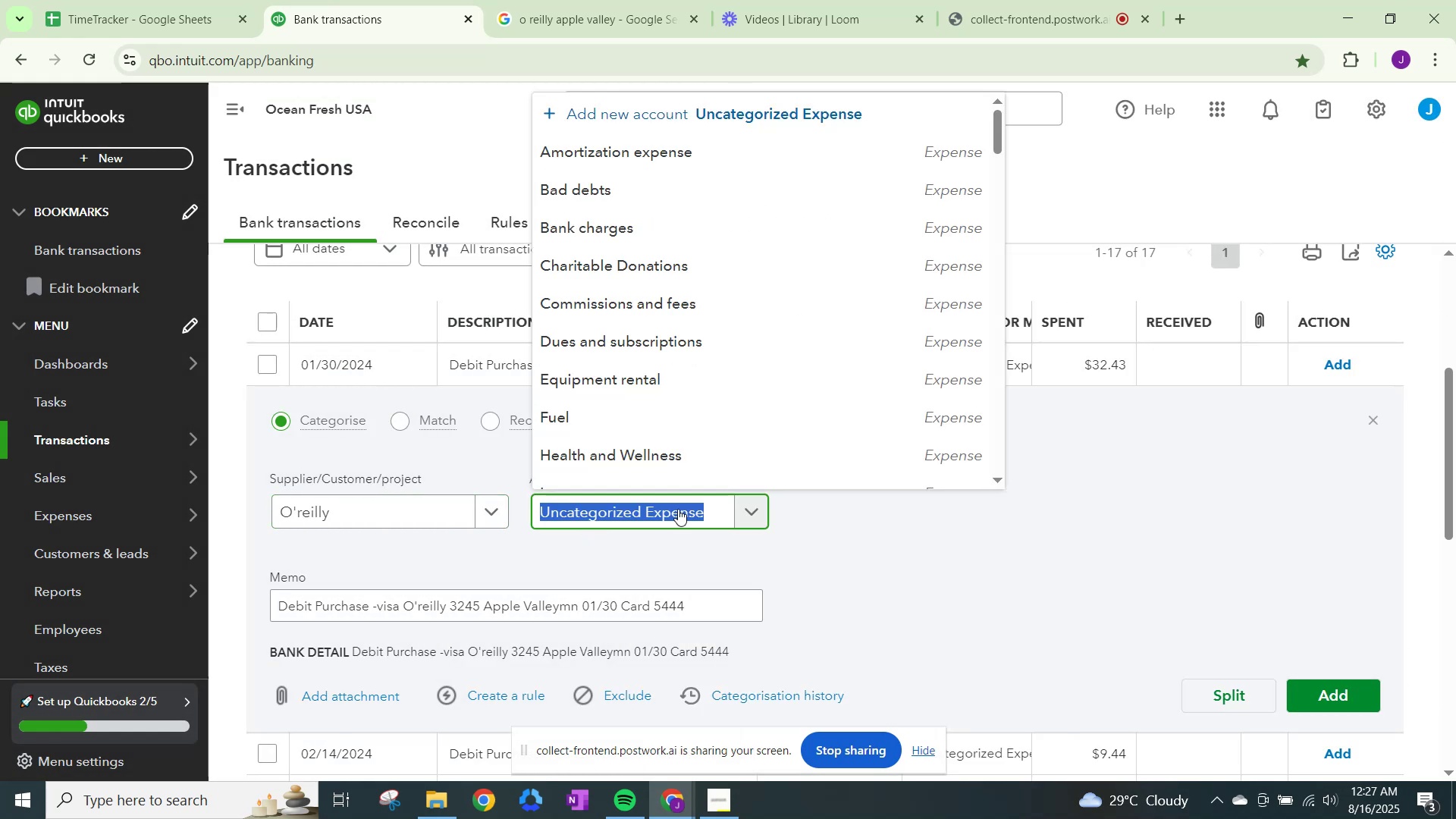 
type(o)
key(Backspace)
key(Backspace)
type(rapi)
key(Backspace)
key(Backspace)
key(Backspace)
type(epari)
key(Backspace)
key(Backspace)
type(ir)
 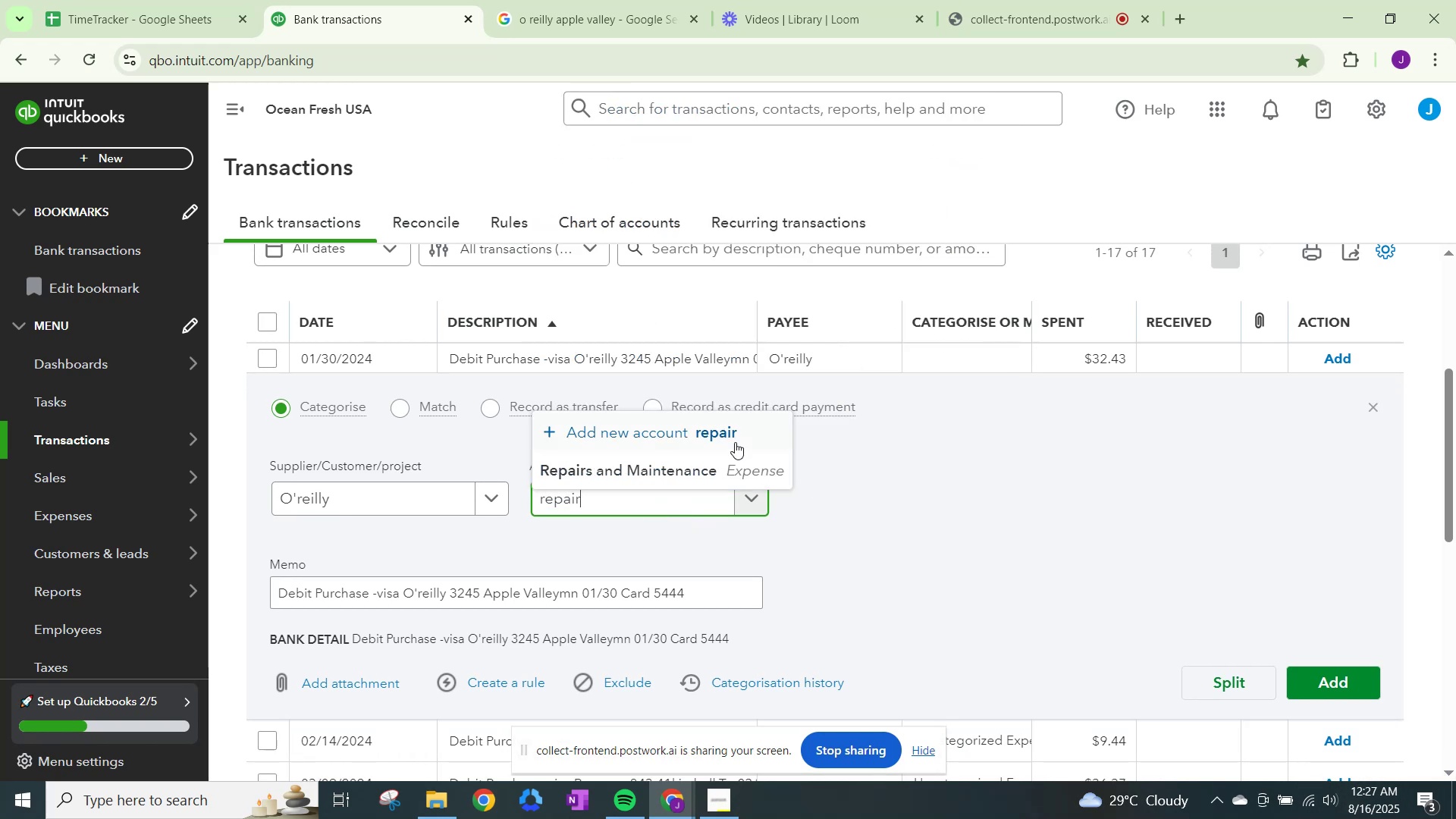 
left_click([706, 457])
 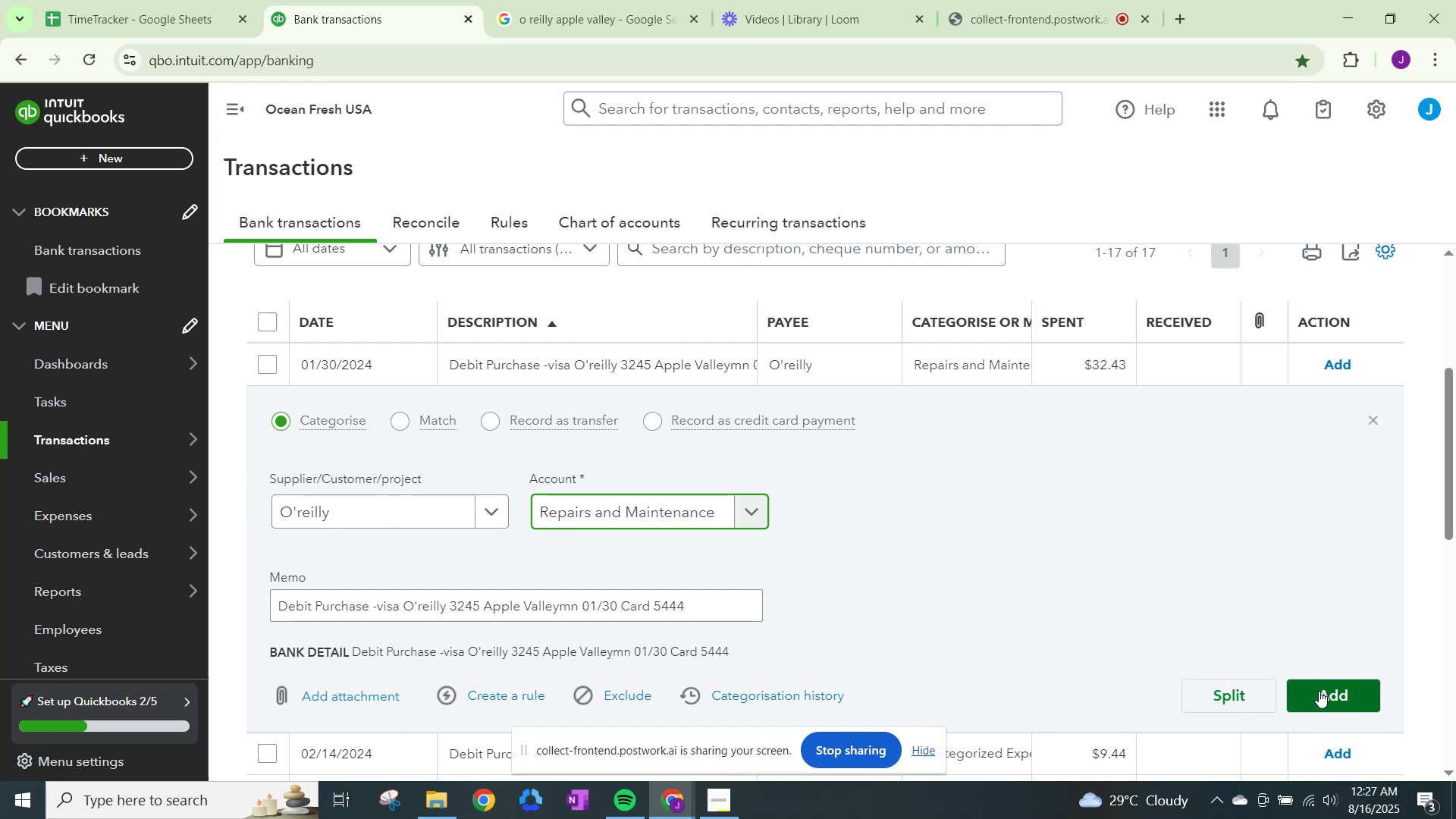 
left_click([1319, 691])
 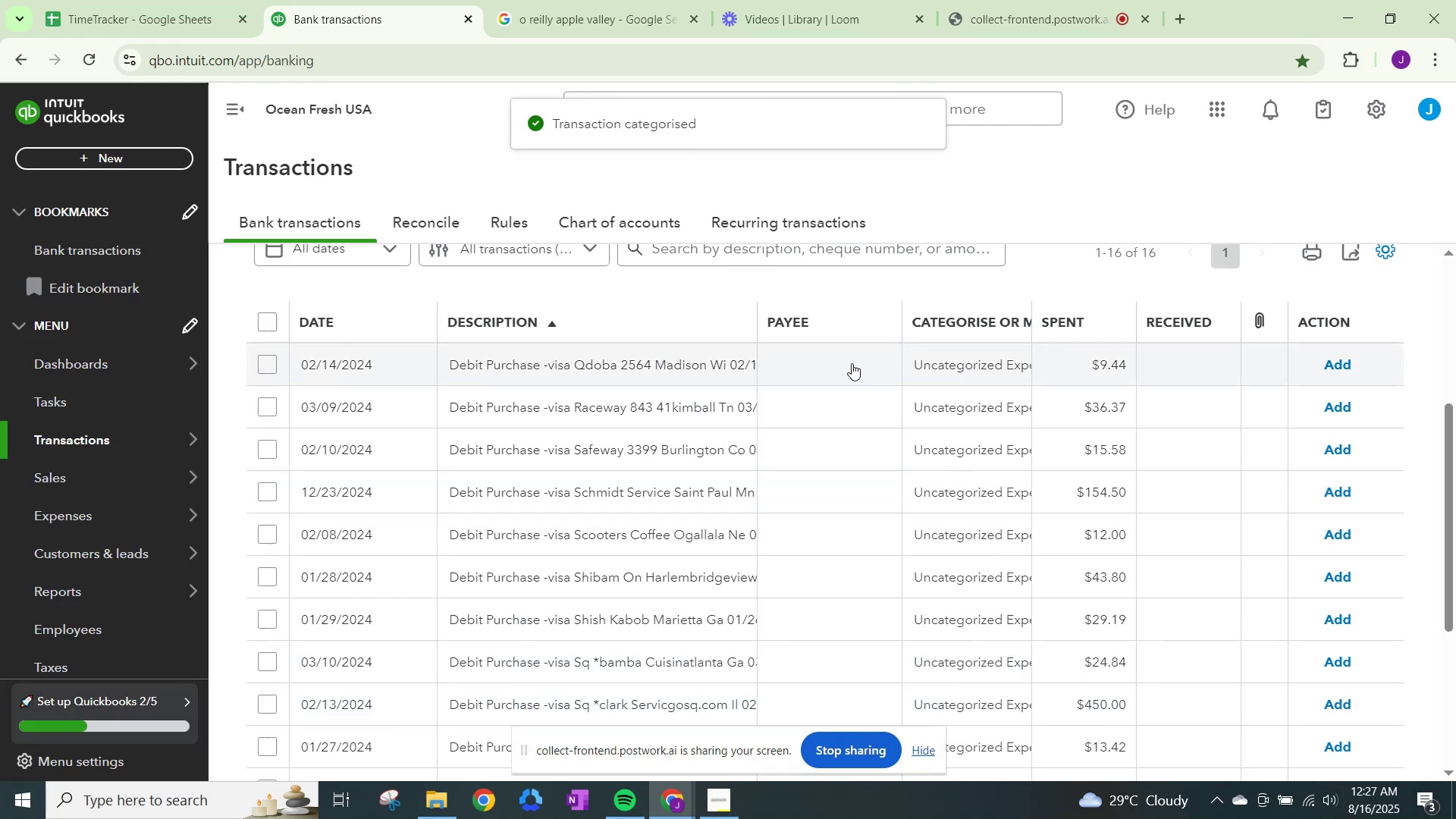 
left_click([594, 0])
 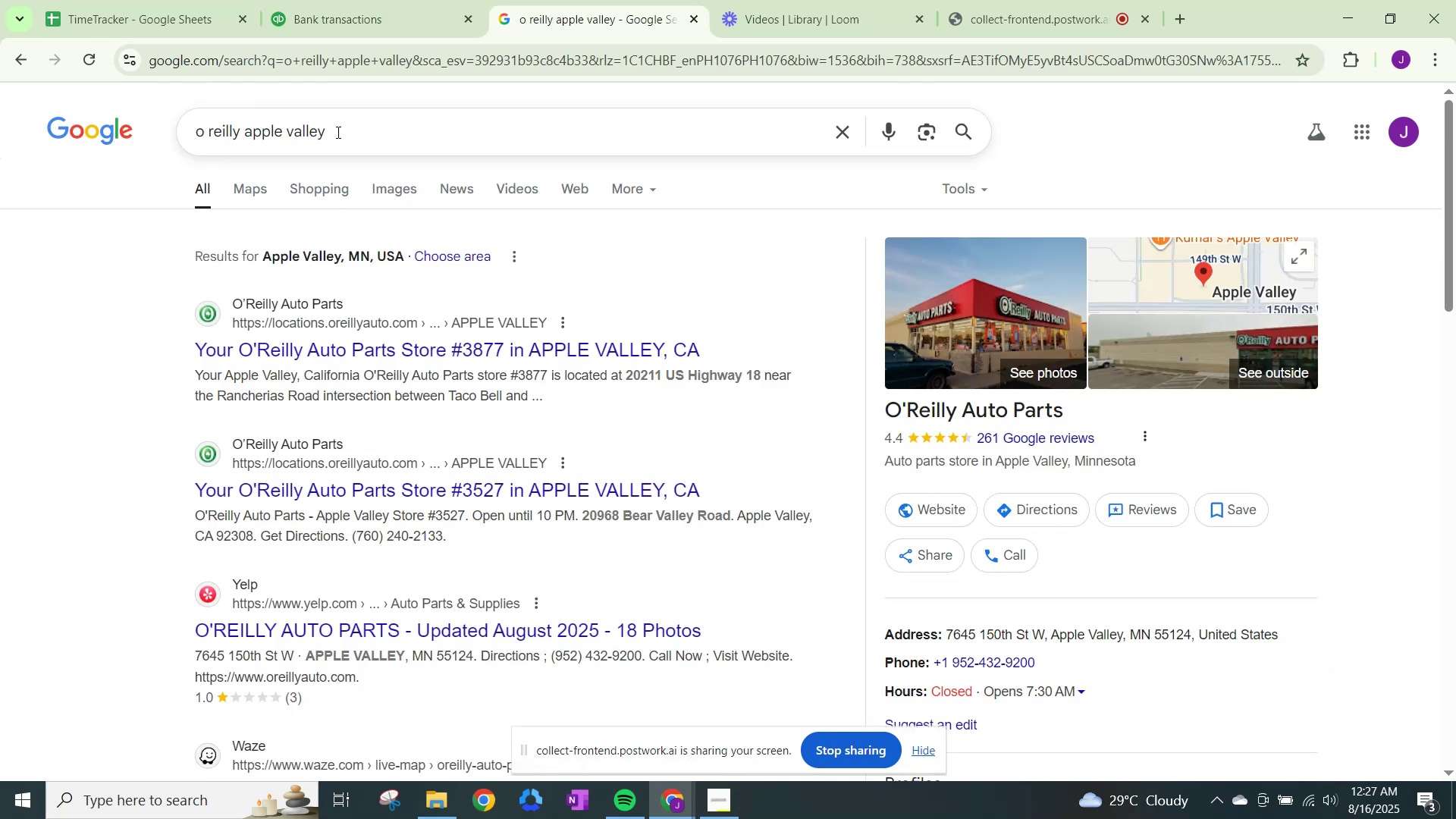 
left_click_drag(start_coordinate=[339, 130], to_coordinate=[30, 123])
 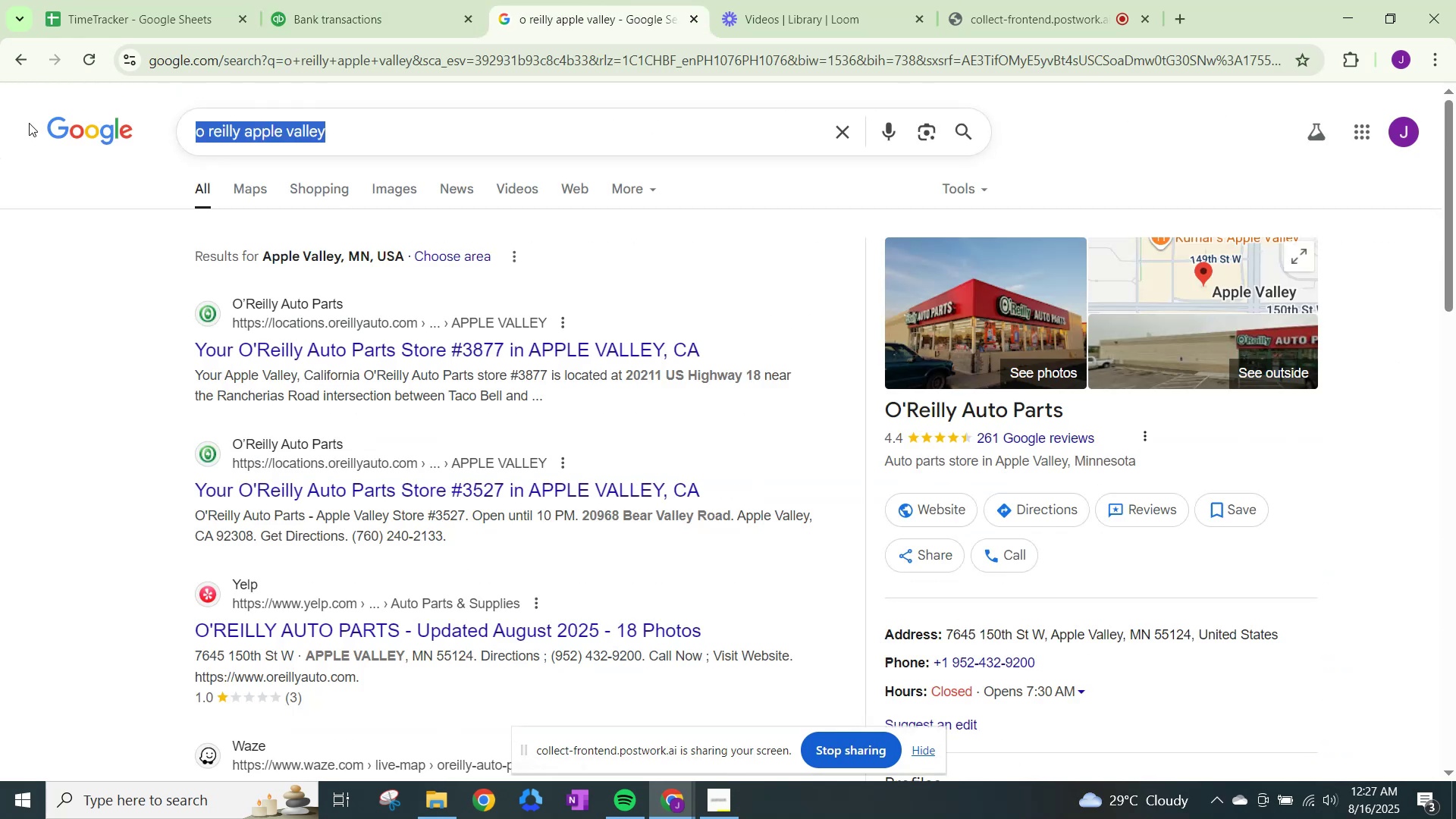 
type(qdoba)
 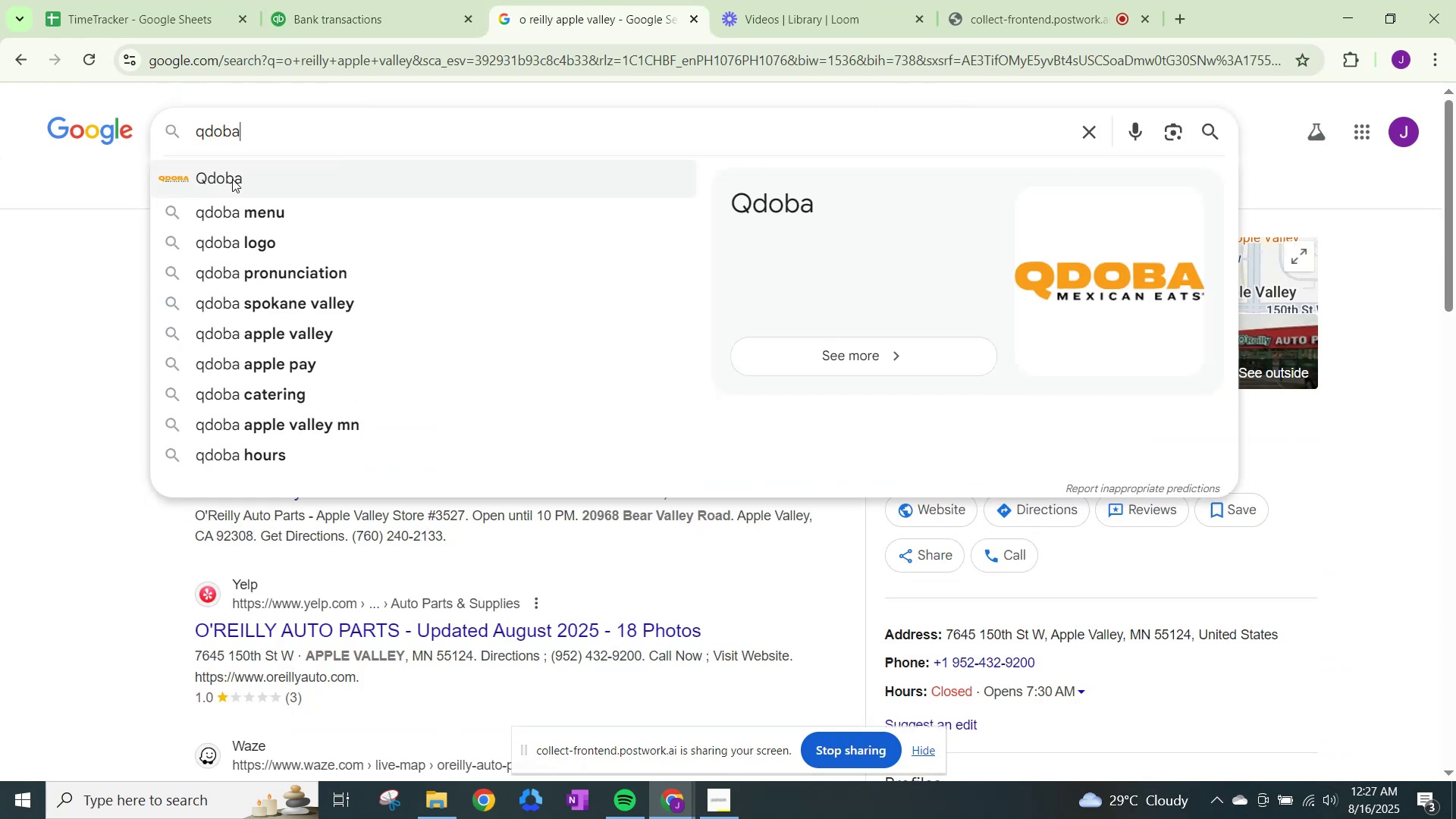 
left_click([326, 0])
 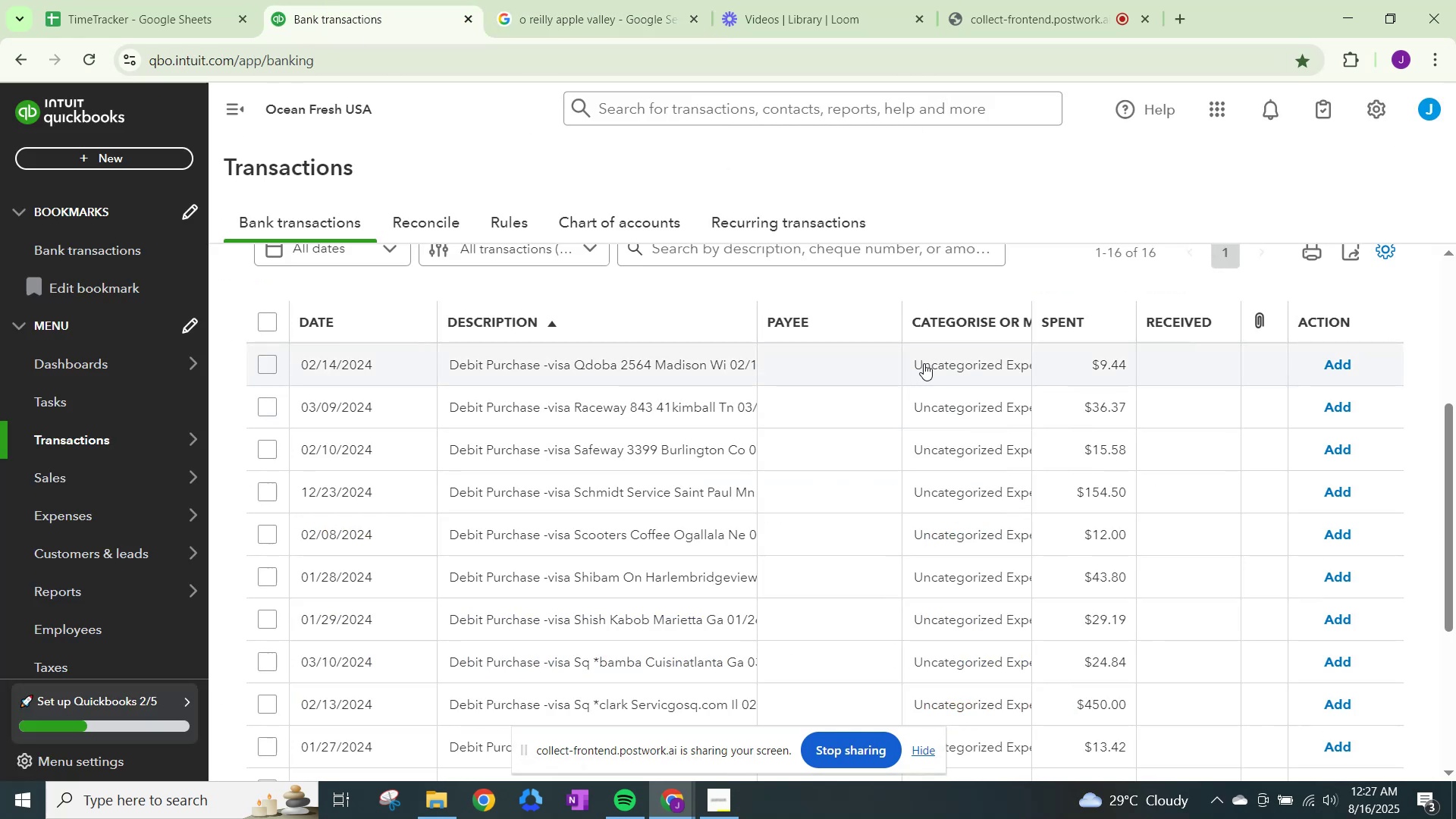 
left_click([924, 362])
 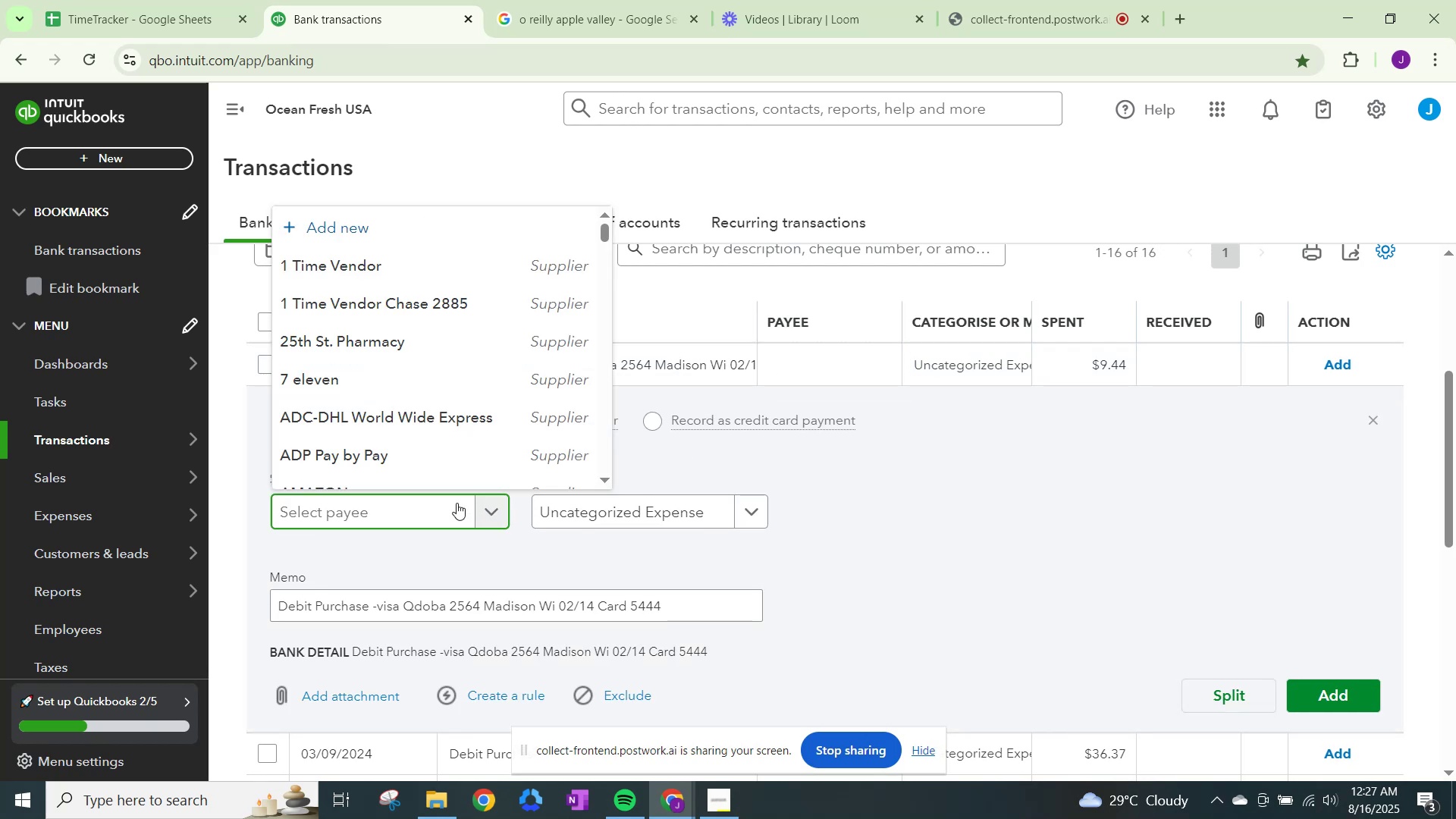 
type(q)
key(Backspace)
type(QDoba)
 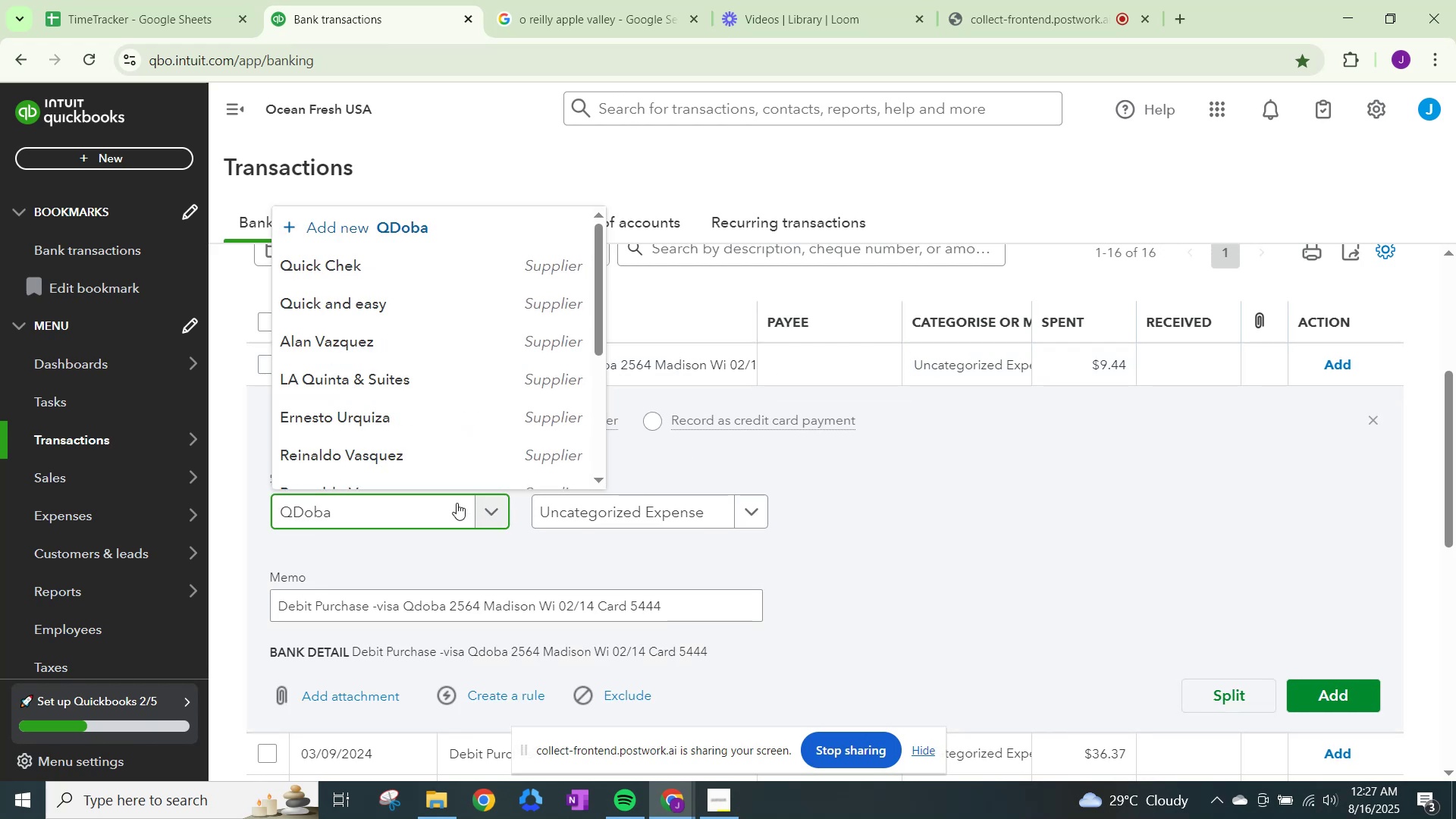 
left_click([391, 459])
 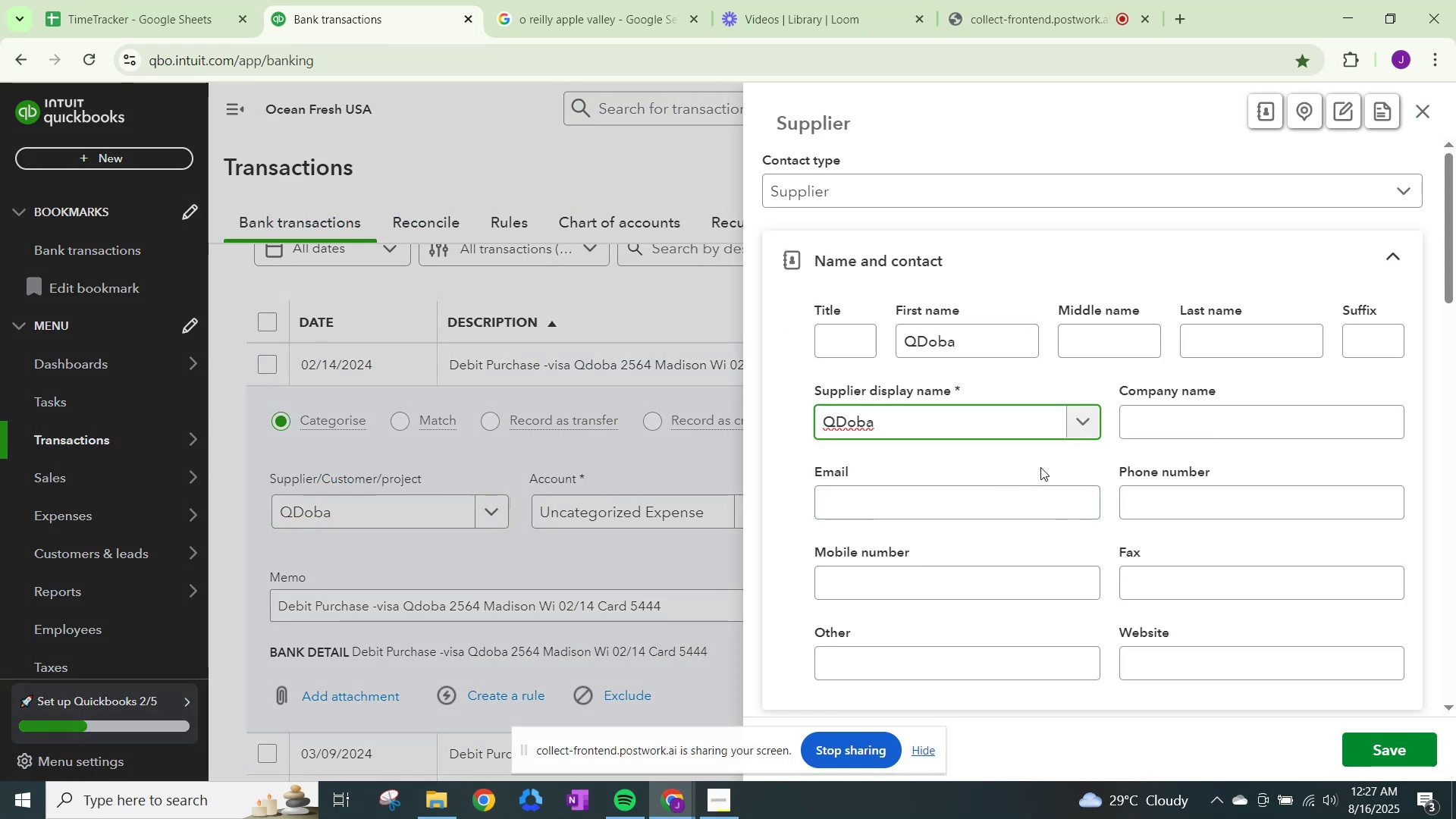 
scroll: coordinate [1060, 491], scroll_direction: down, amount: 4.0
 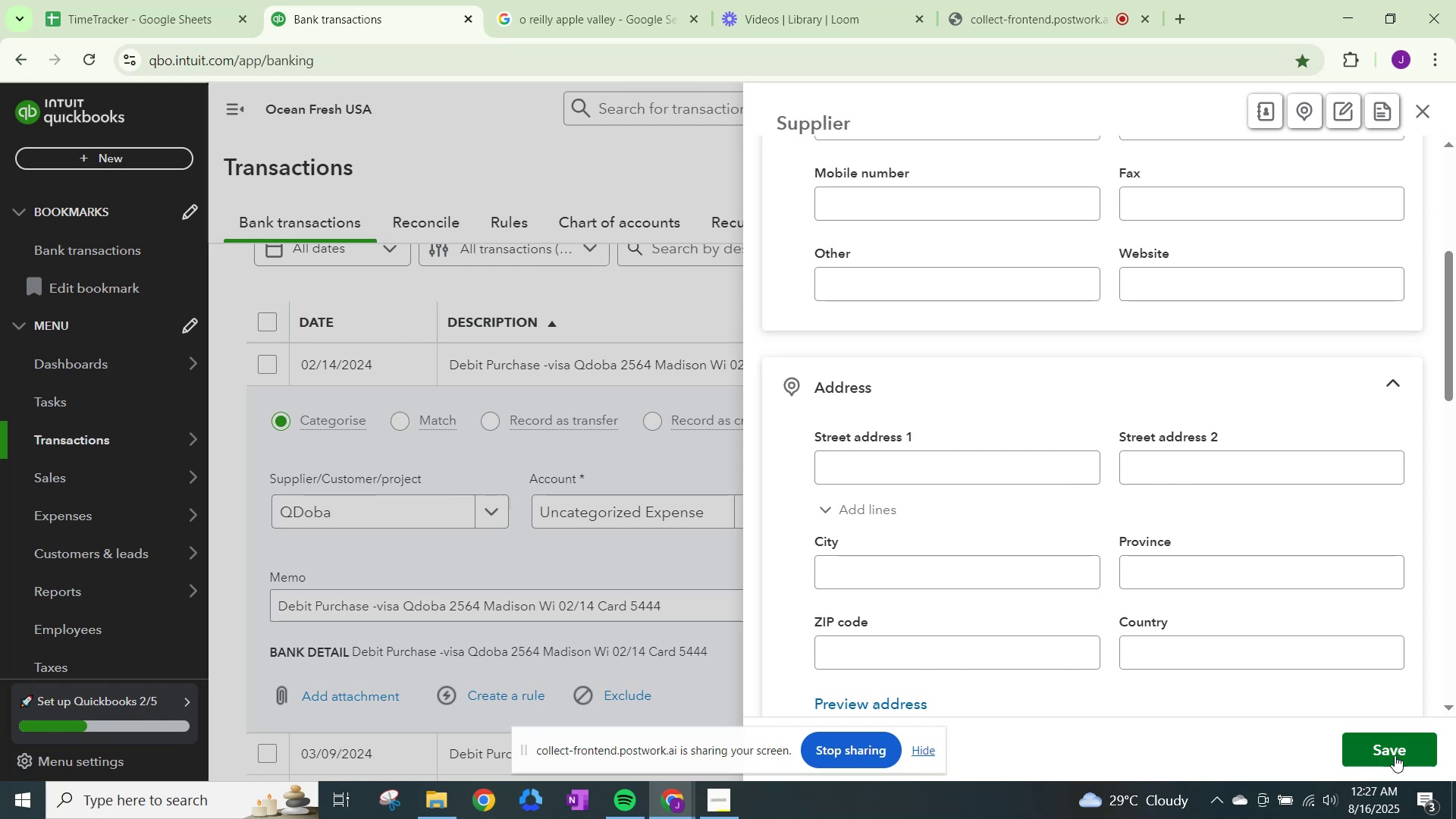 
left_click([1395, 755])
 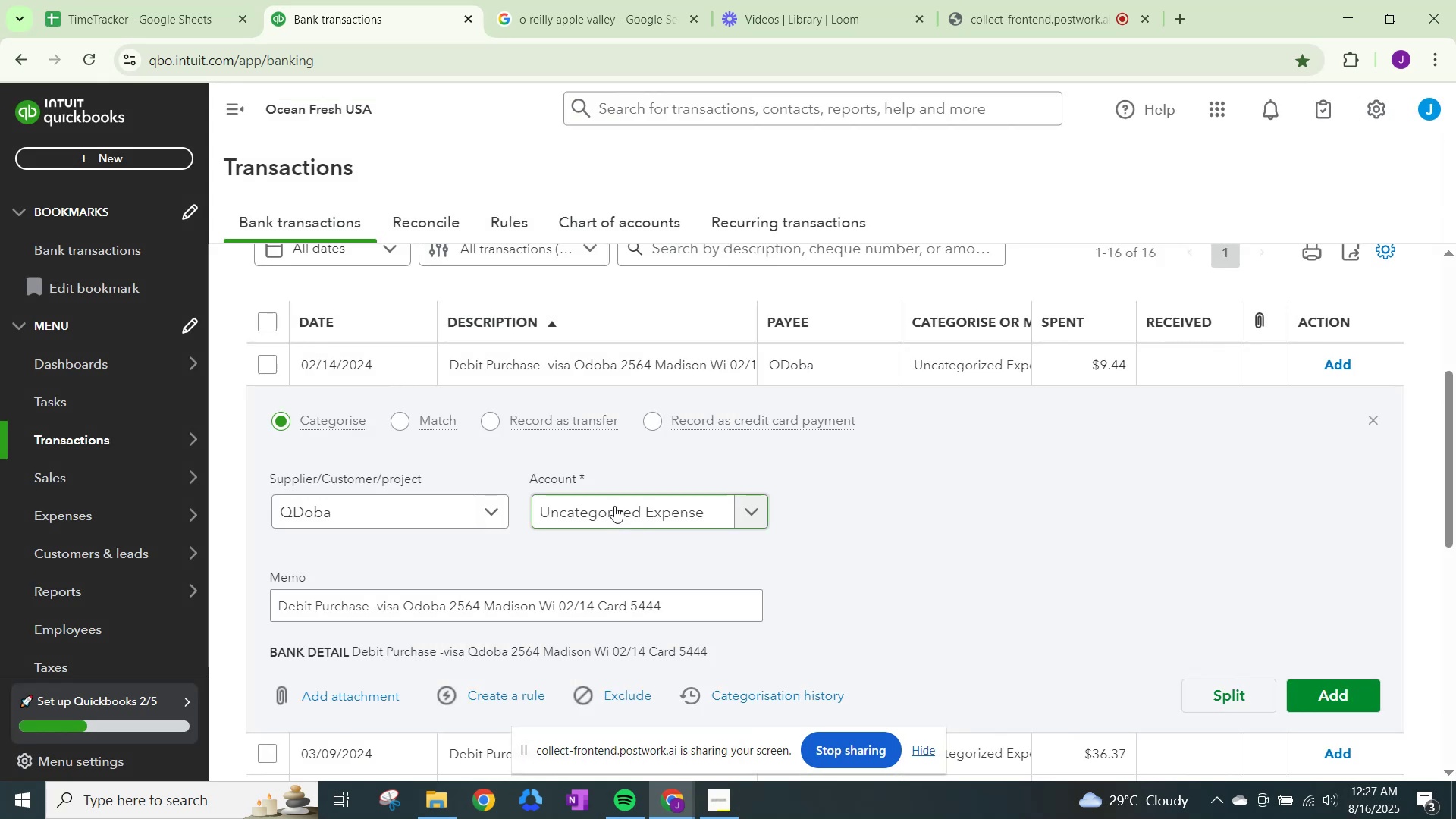 
left_click([614, 504])
 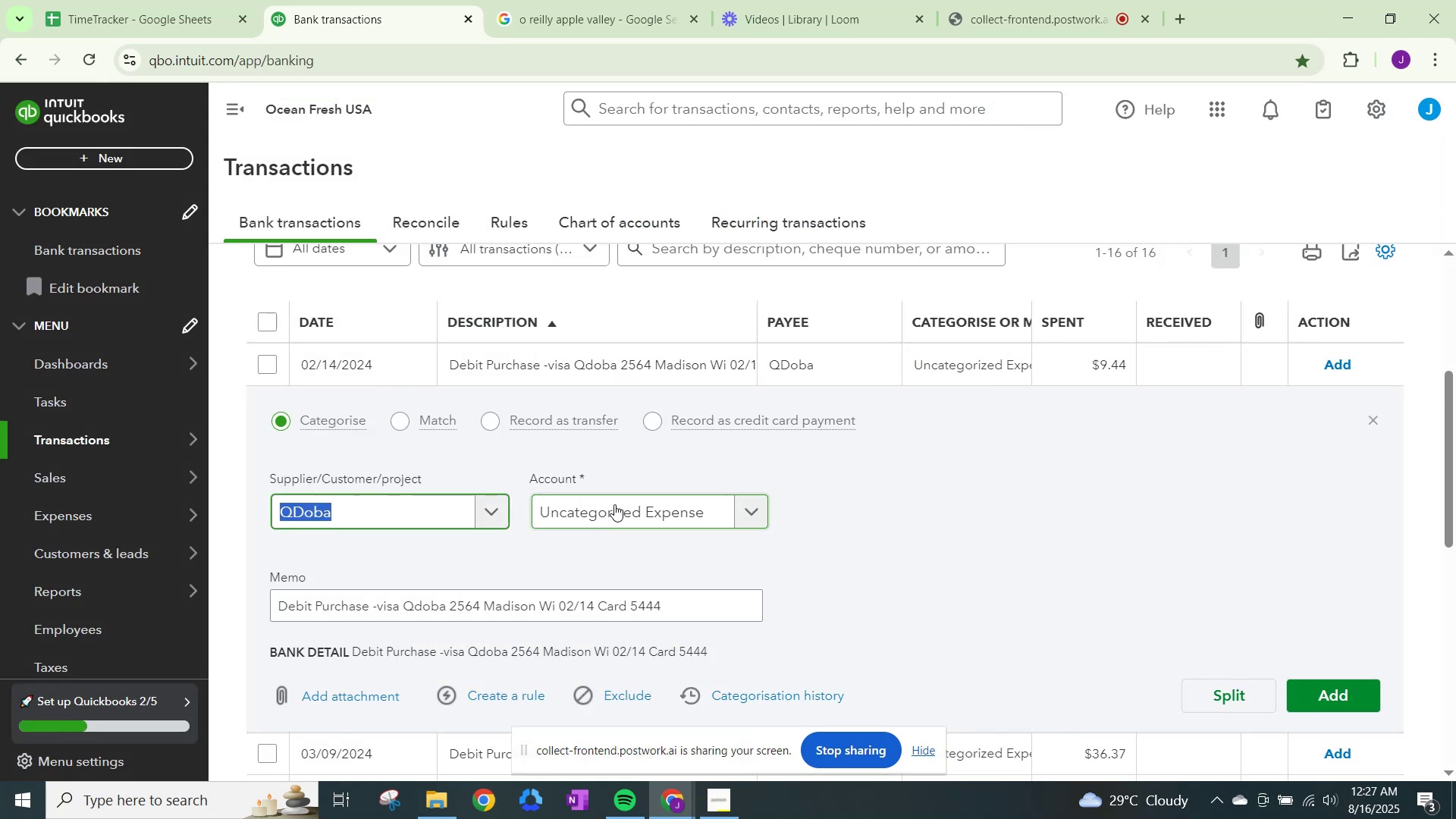 
type(me)
key(Backspace)
key(Backspace)
key(Backspace)
type(q)
 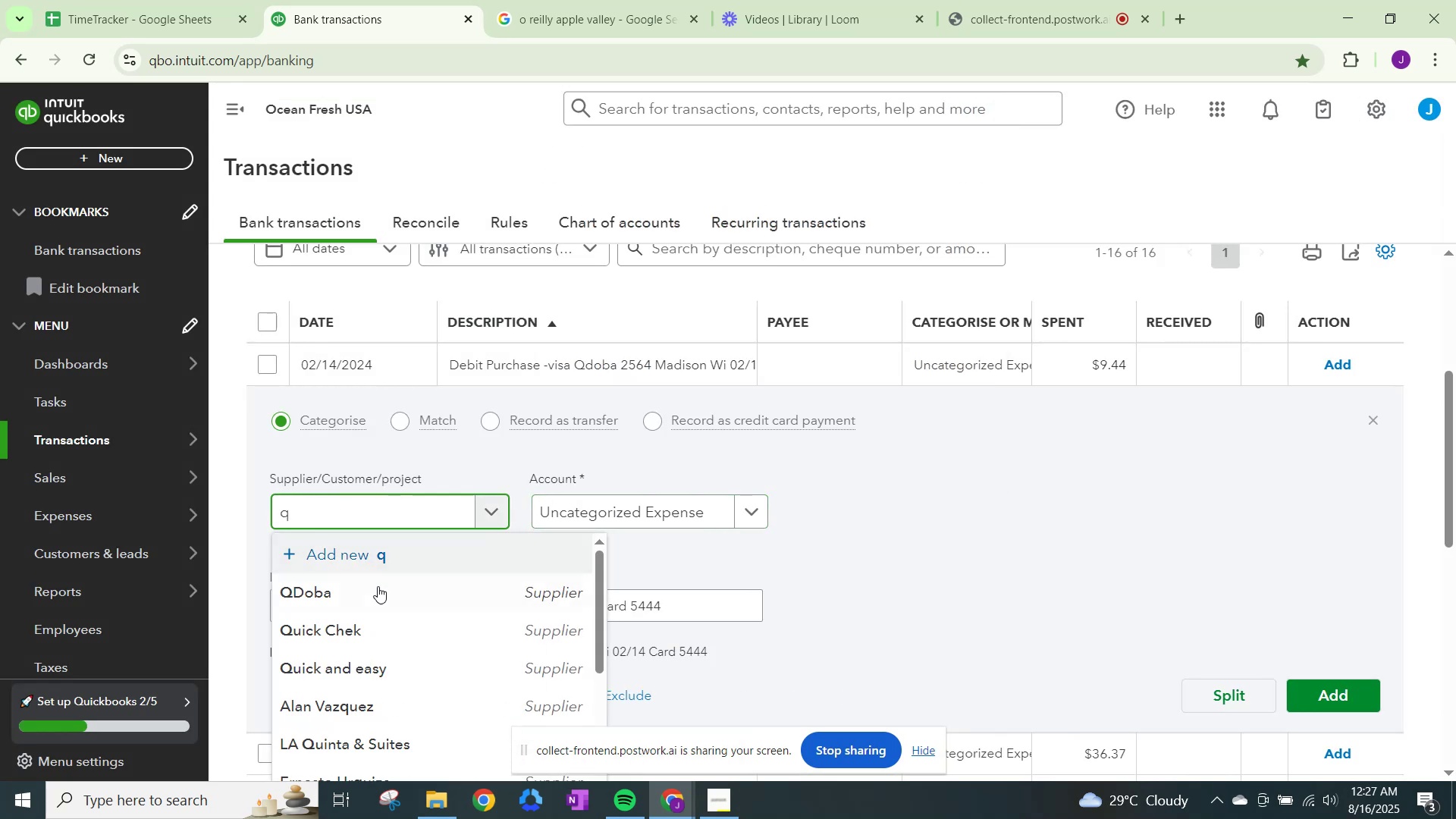 
left_click([378, 592])
 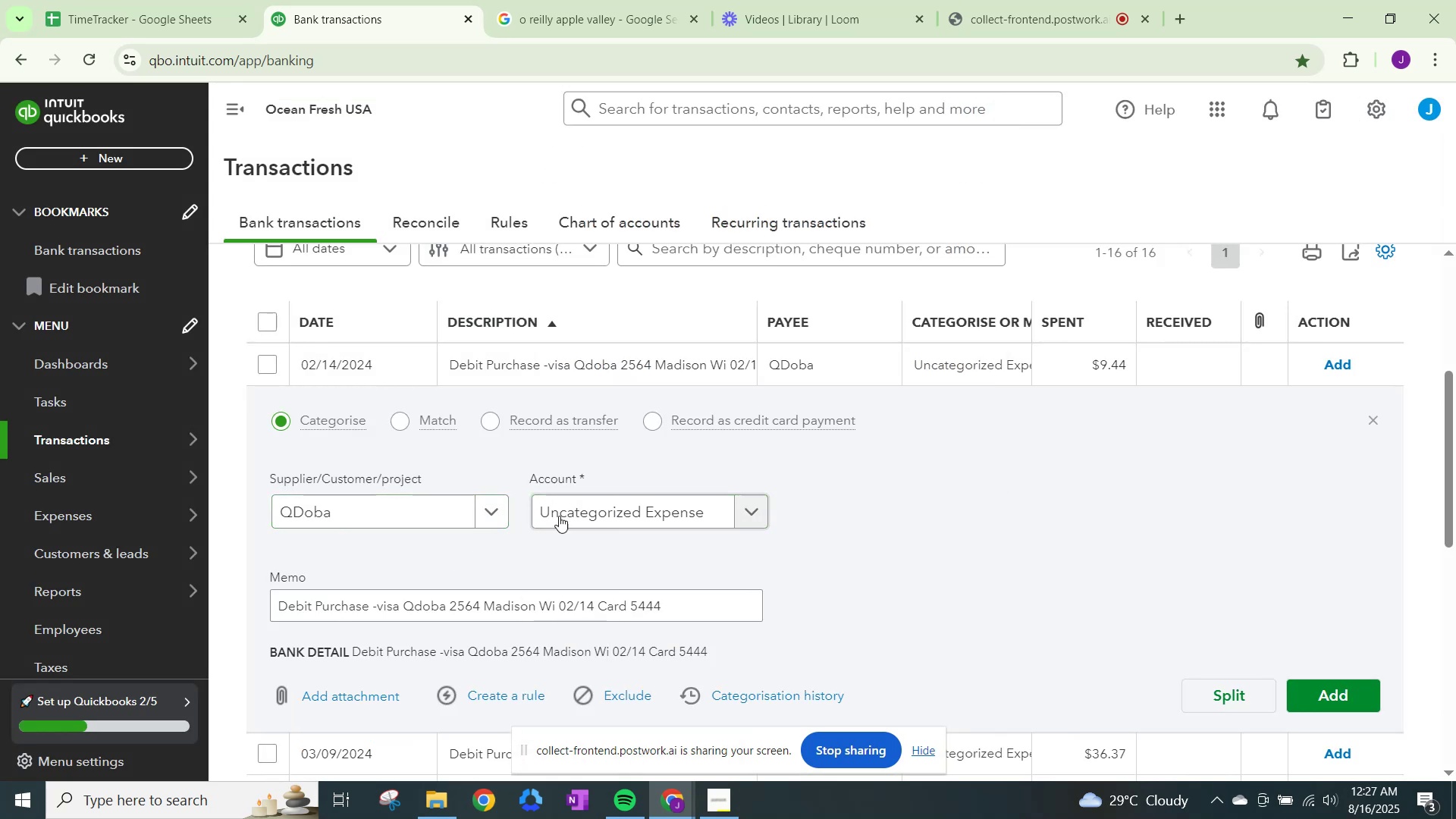 
double_click([562, 515])
 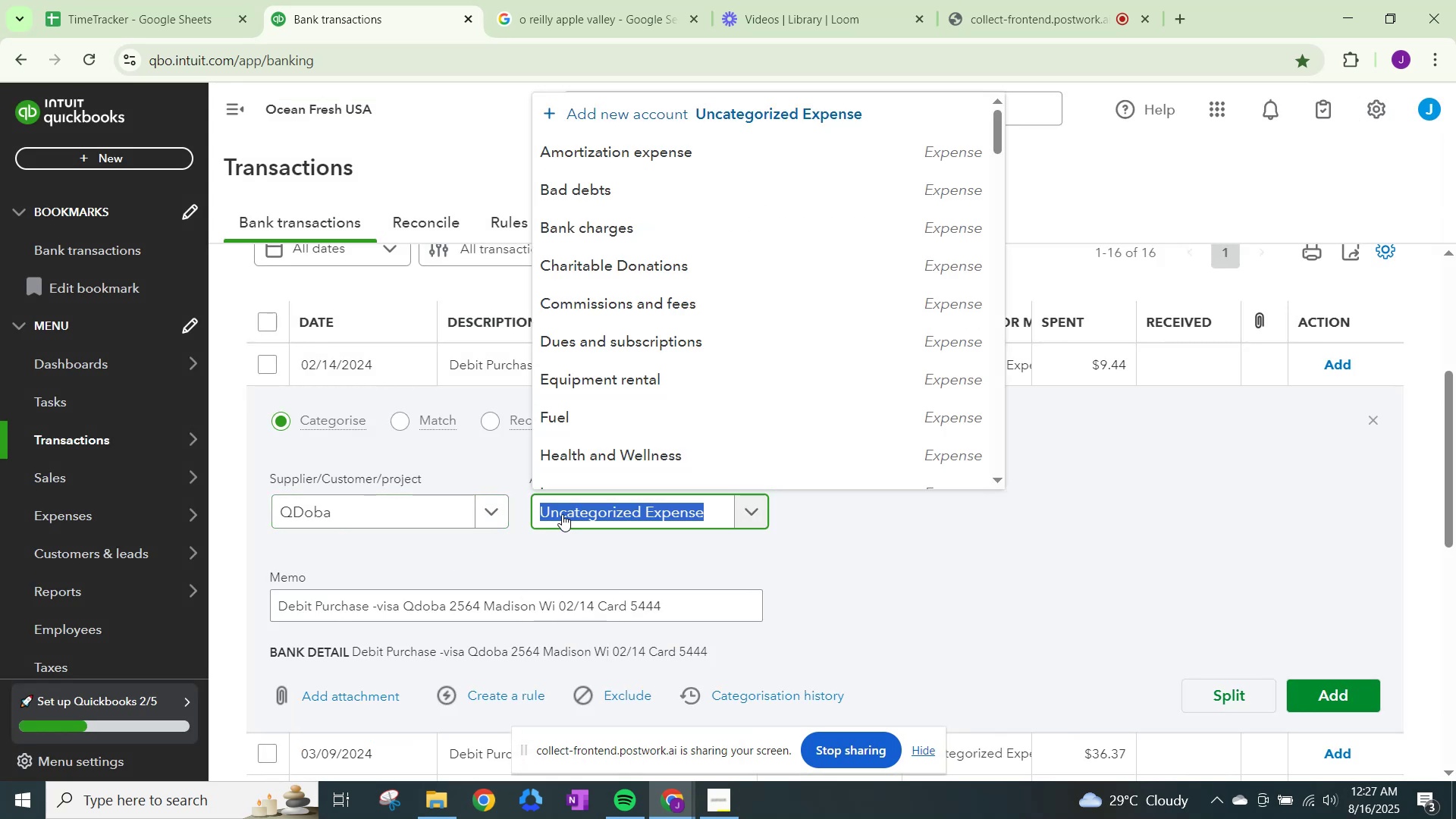 
type(meals)
 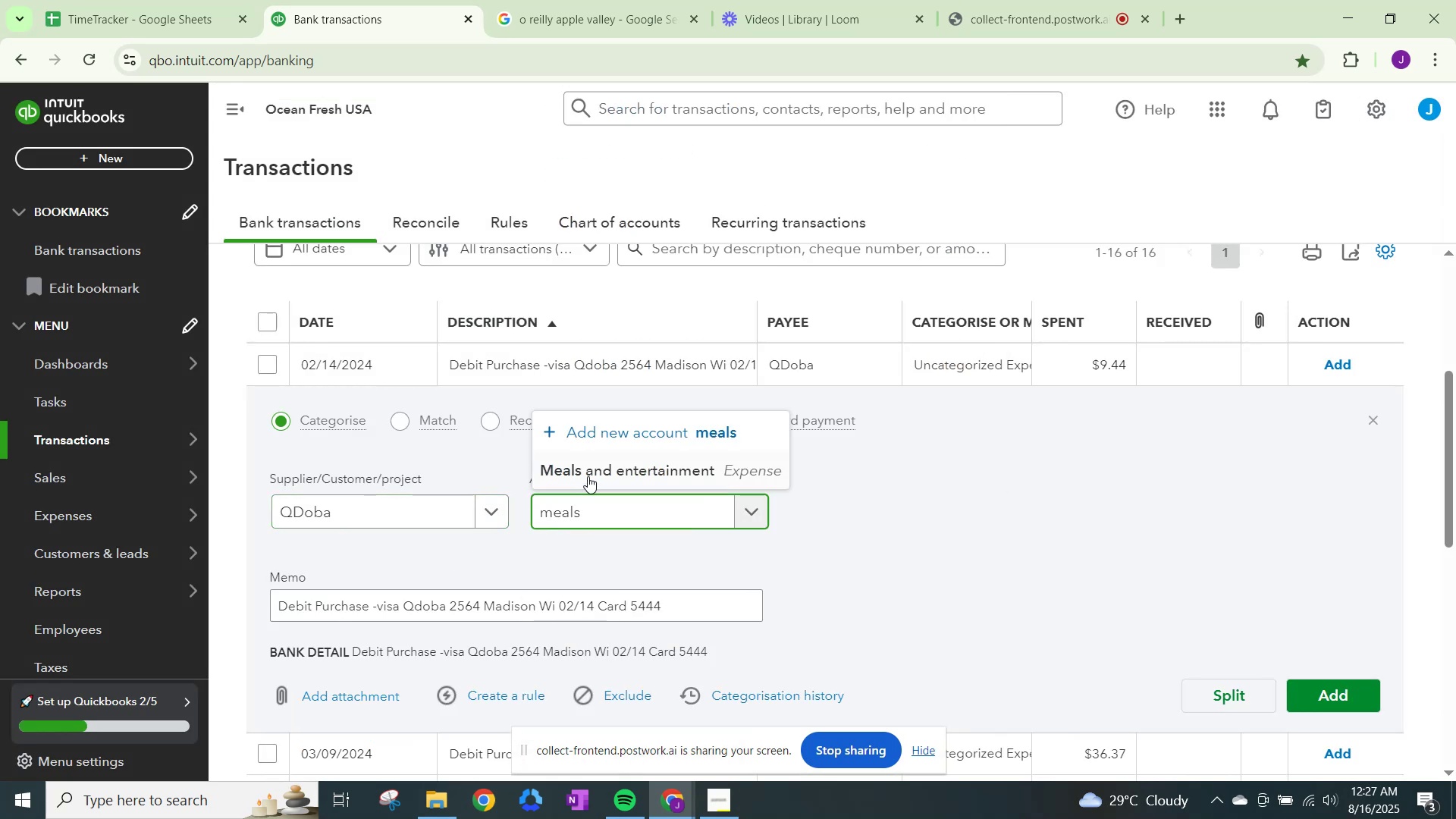 
left_click([588, 472])
 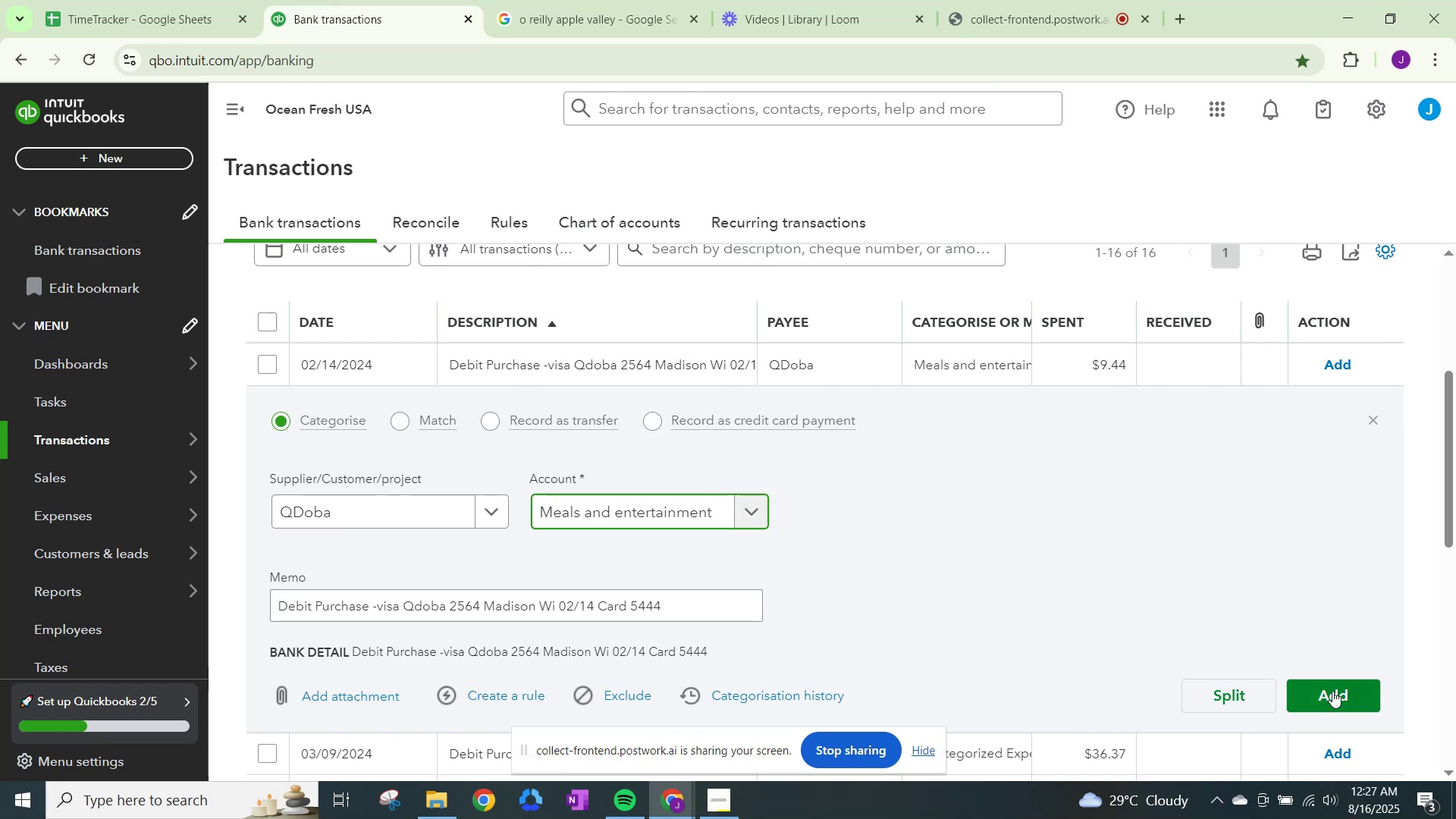 
left_click([1332, 691])
 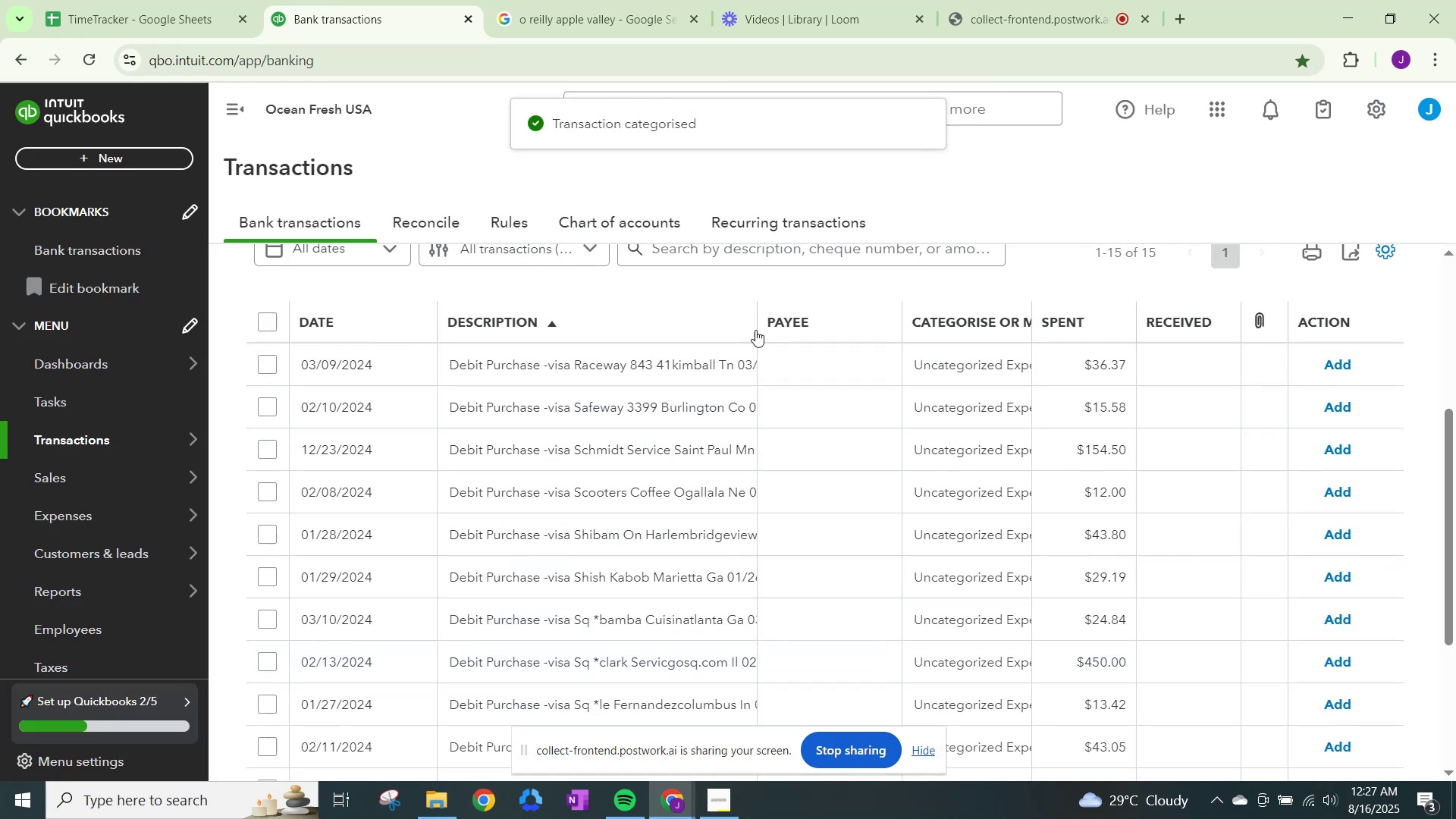 
left_click([544, 13])
 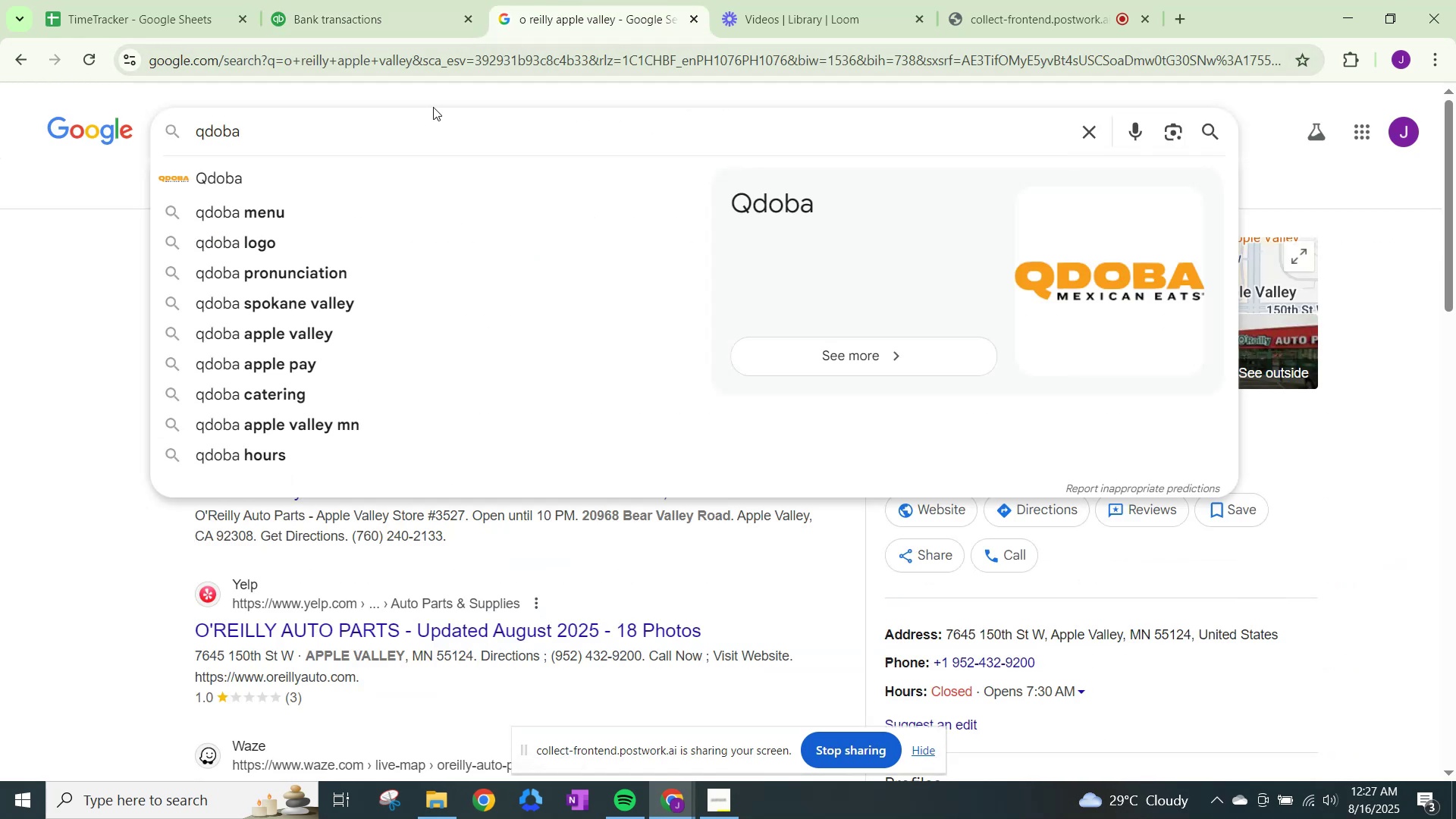 
left_click_drag(start_coordinate=[433, 107], to_coordinate=[187, 105])
 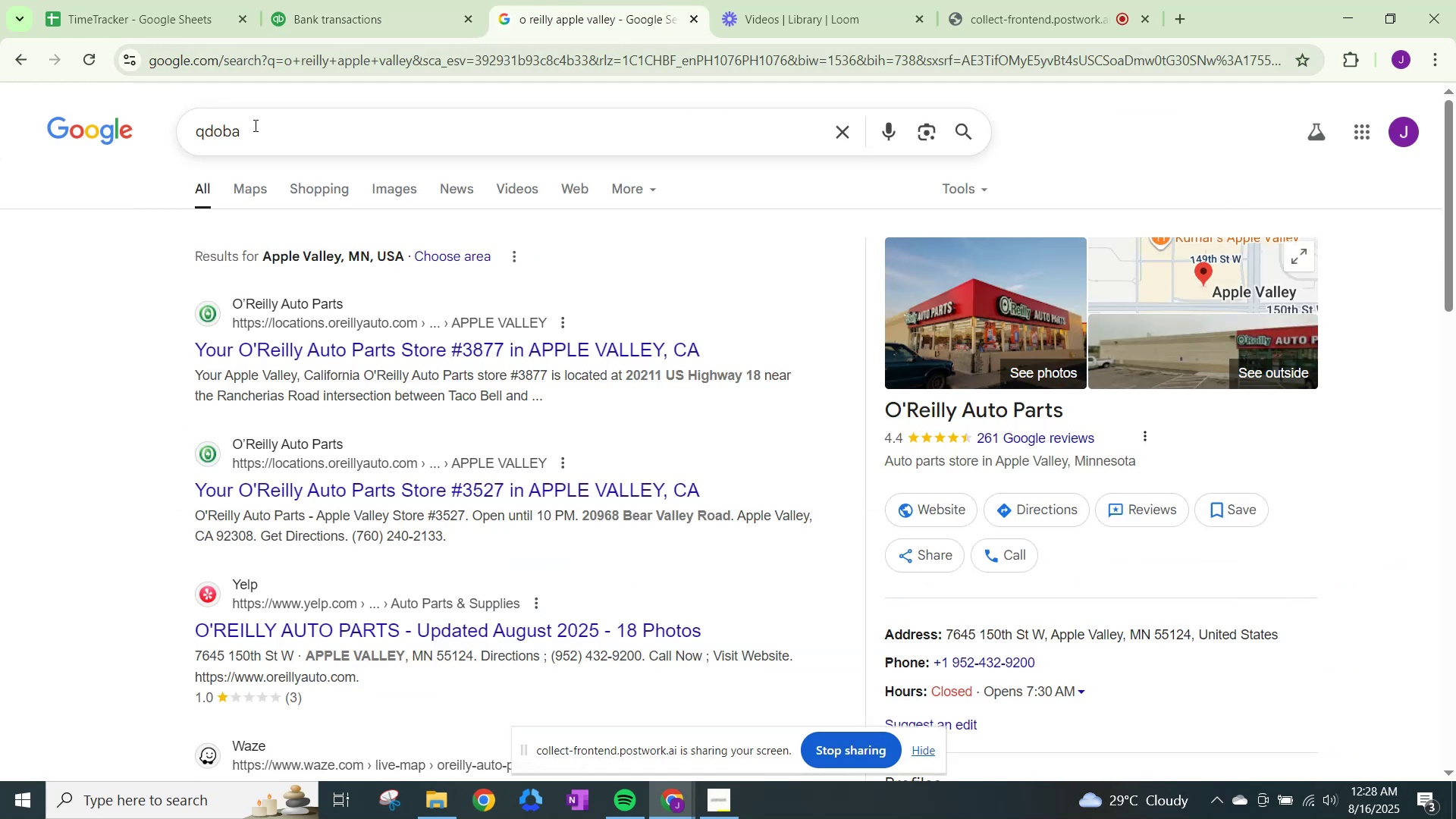 
left_click_drag(start_coordinate=[254, 125], to_coordinate=[86, 149])
 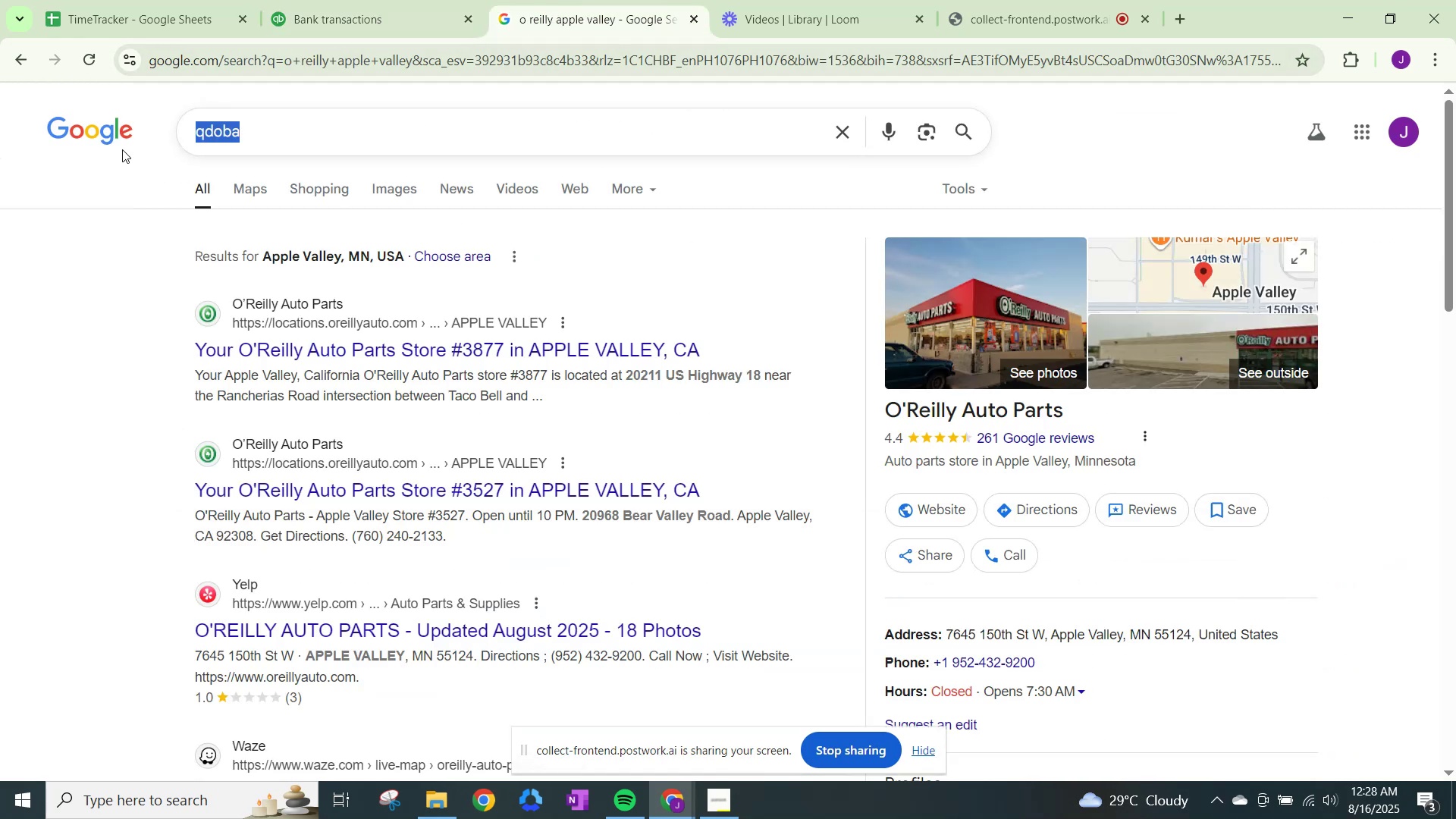 
type(raceway)
 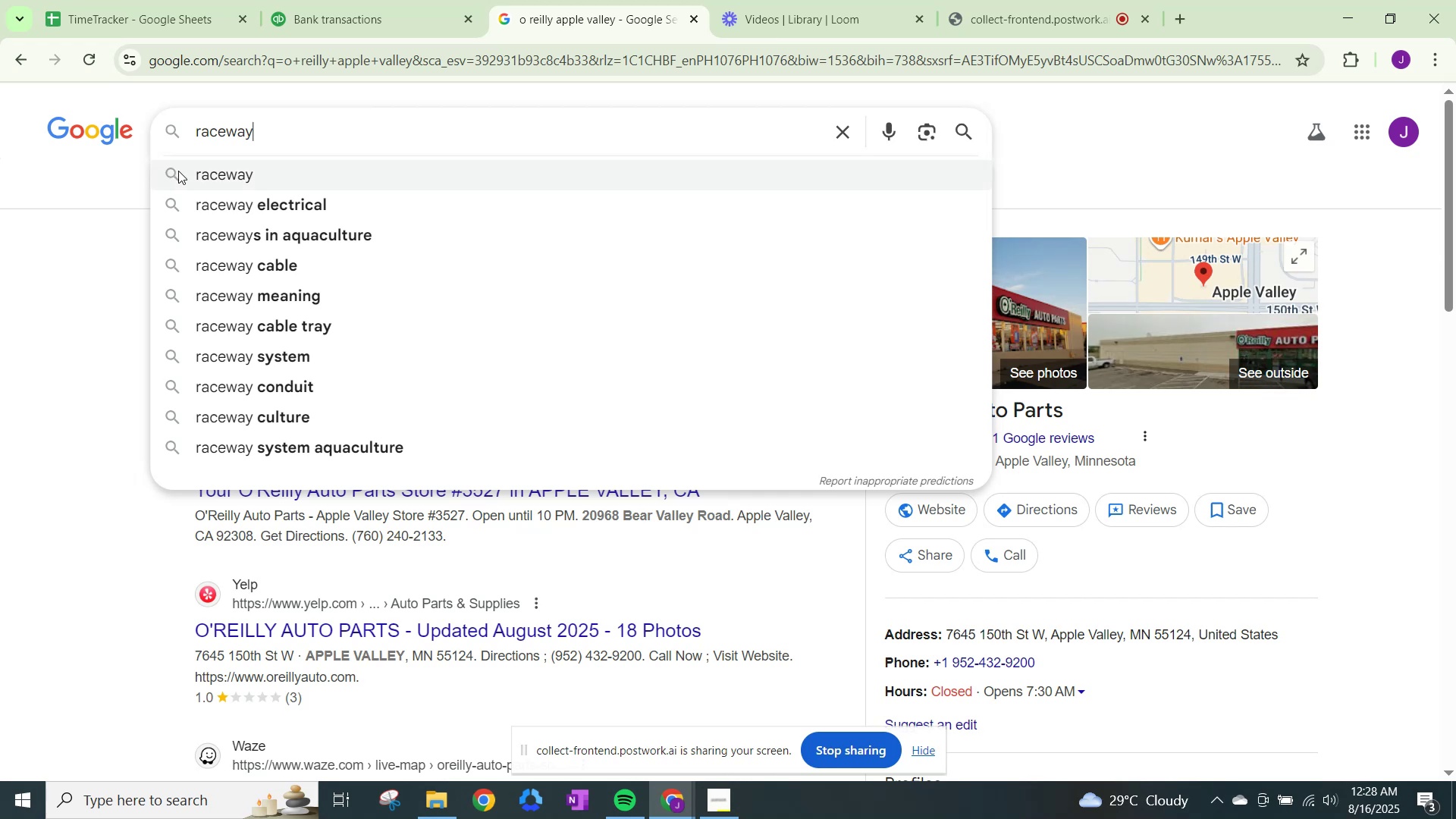 
left_click([219, 176])
 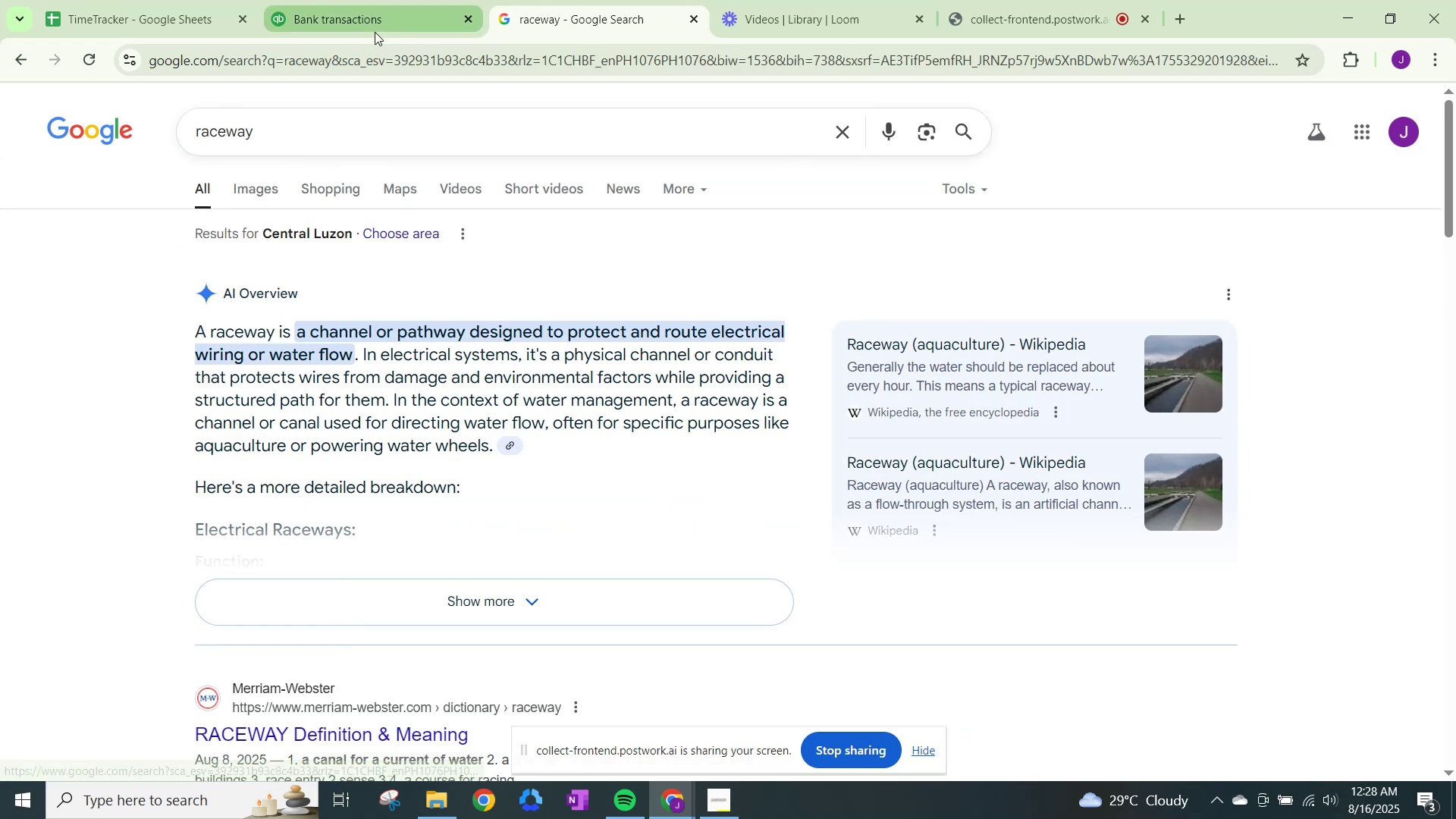 
left_click([387, 4])
 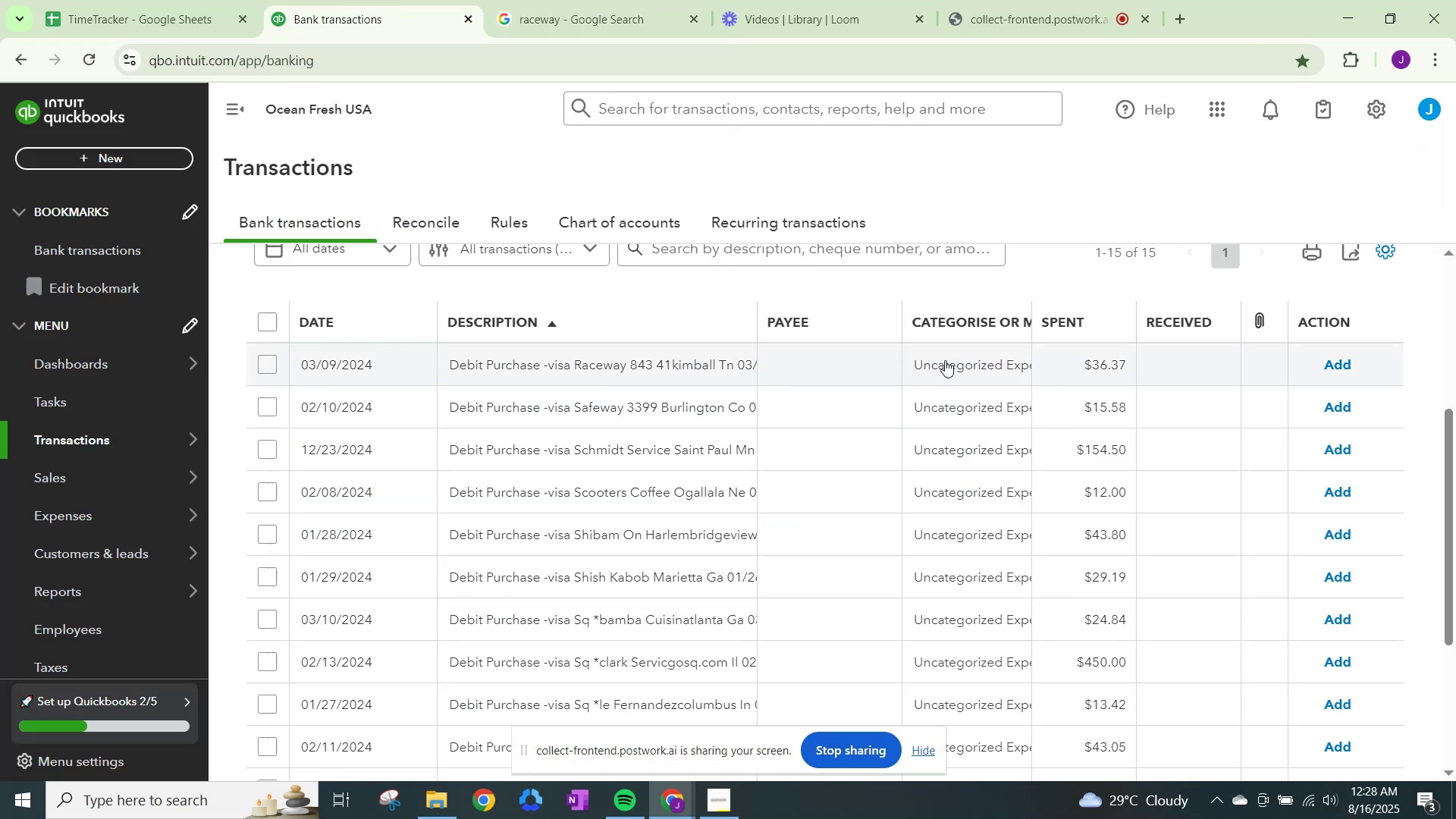 
left_click([946, 359])
 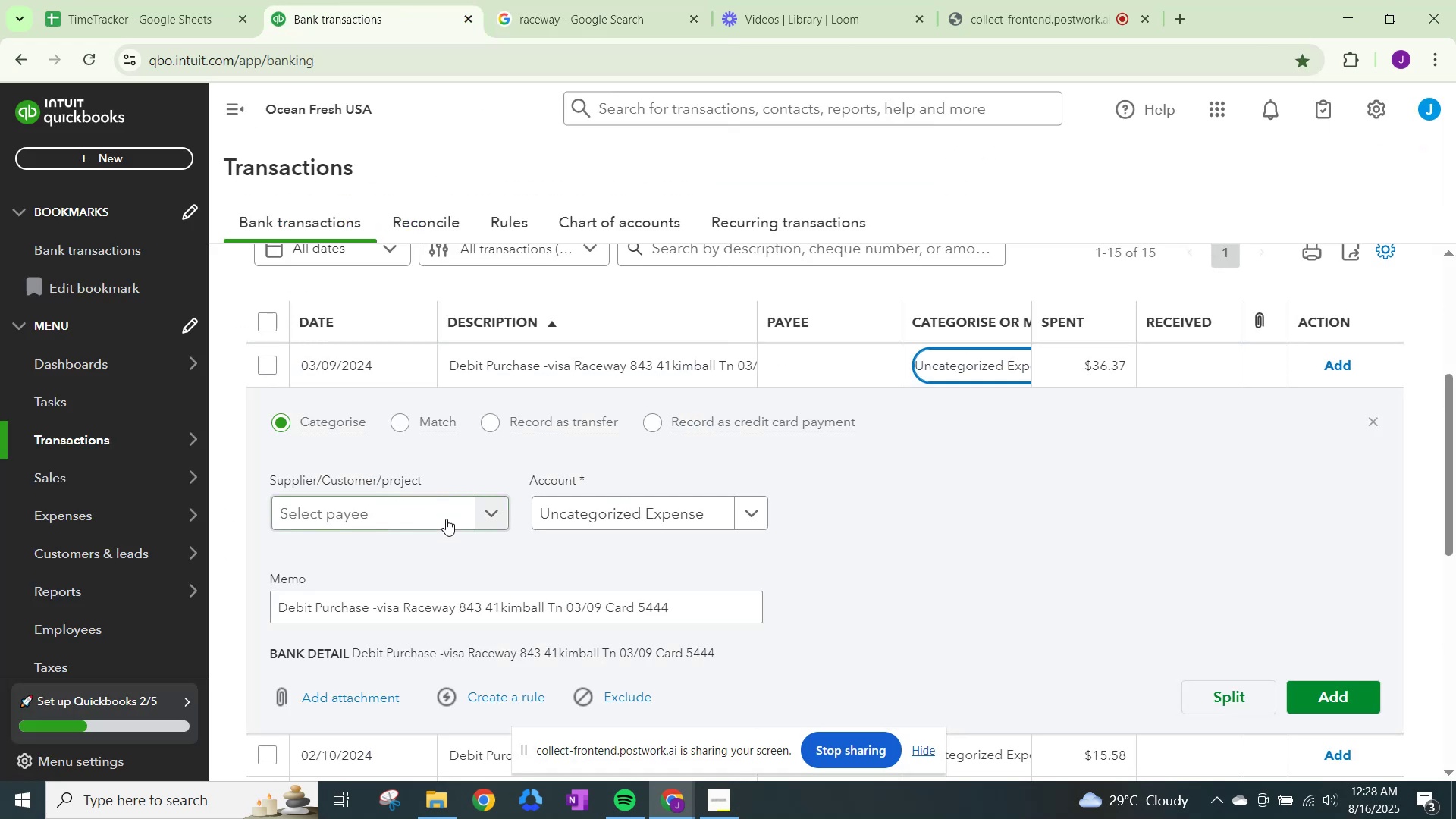 
left_click([446, 519])
 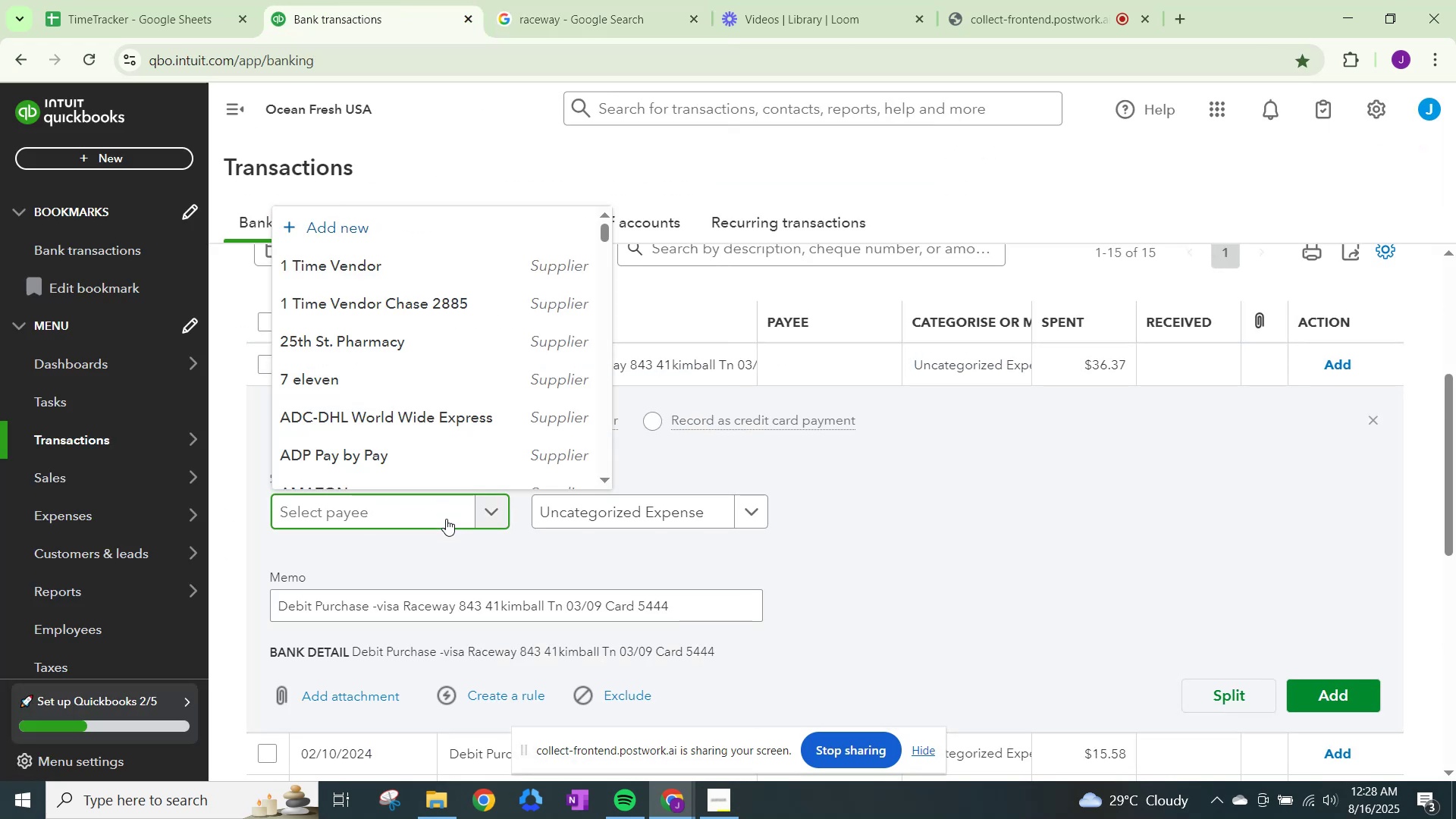 
type(Race)
 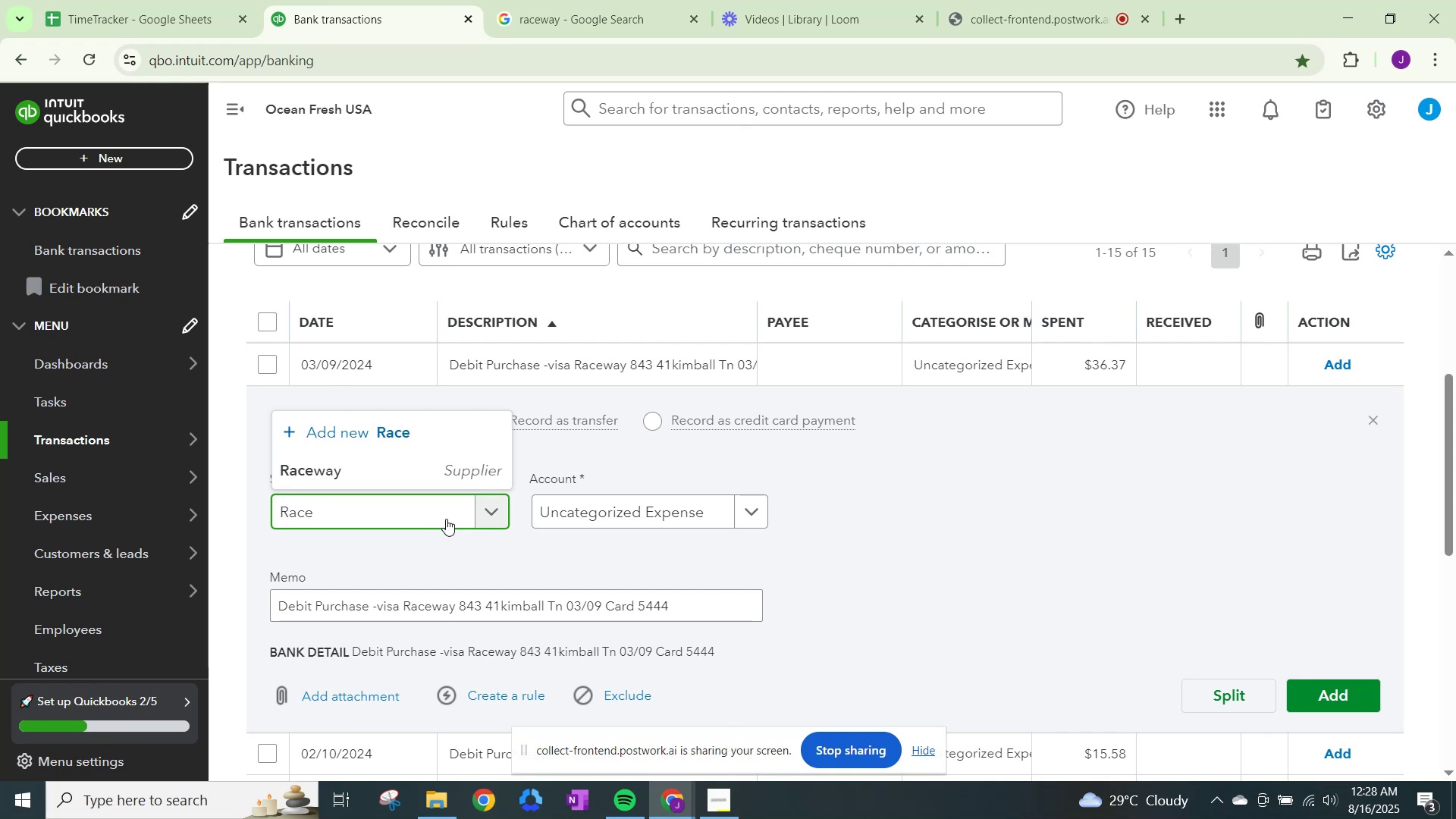 
left_click([444, 480])
 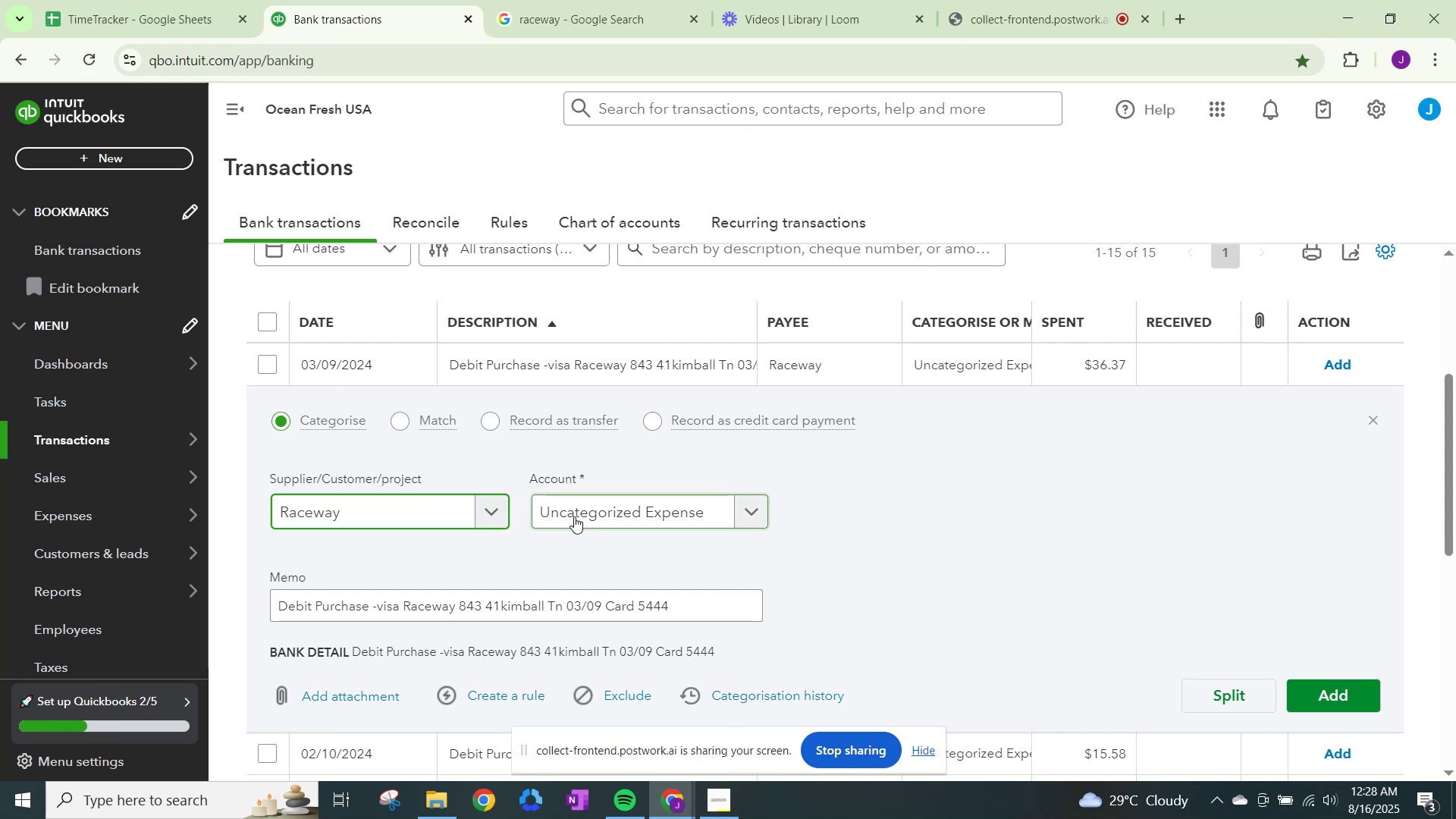 
left_click([574, 516])
 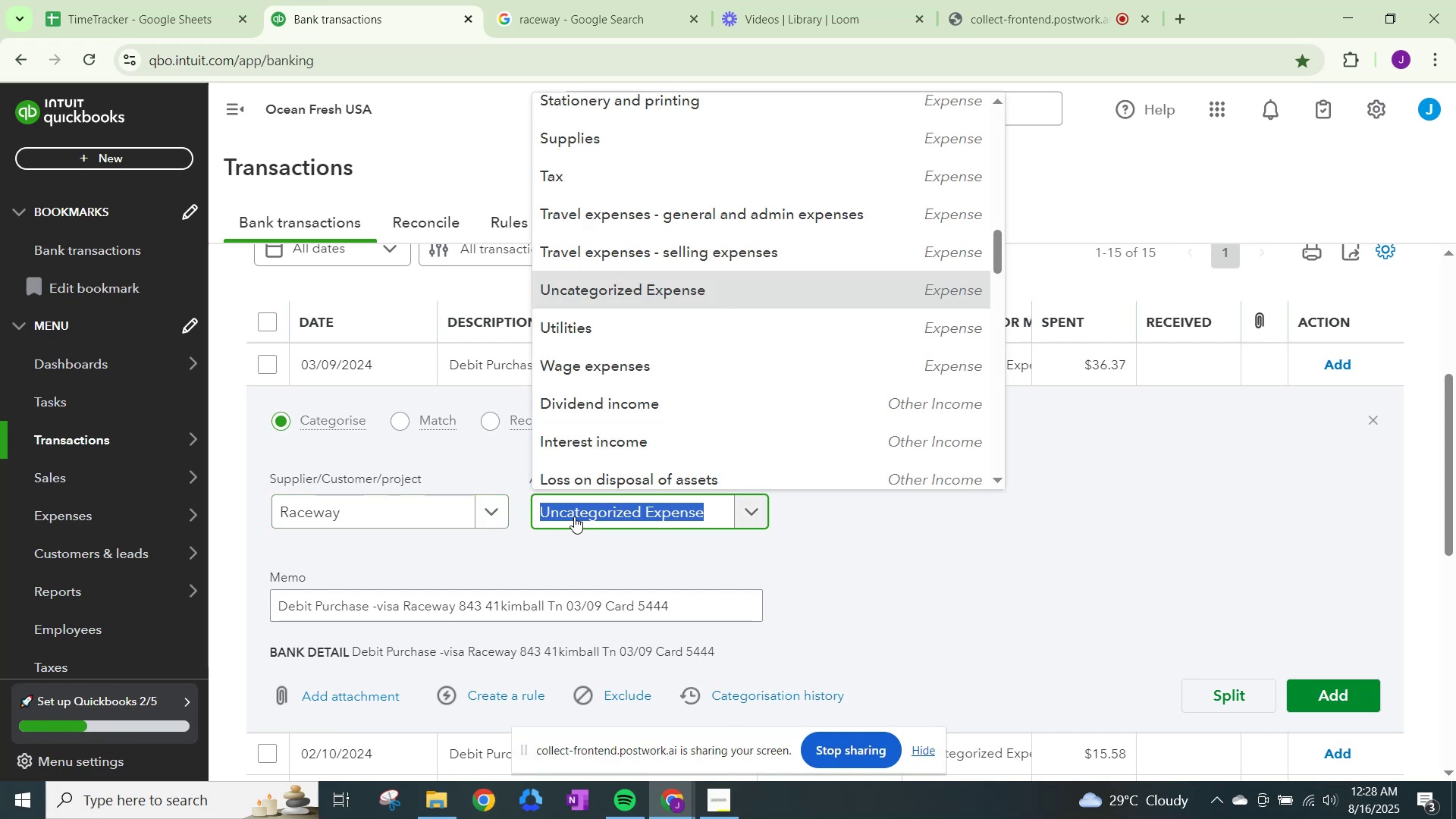 
type(repairs)
 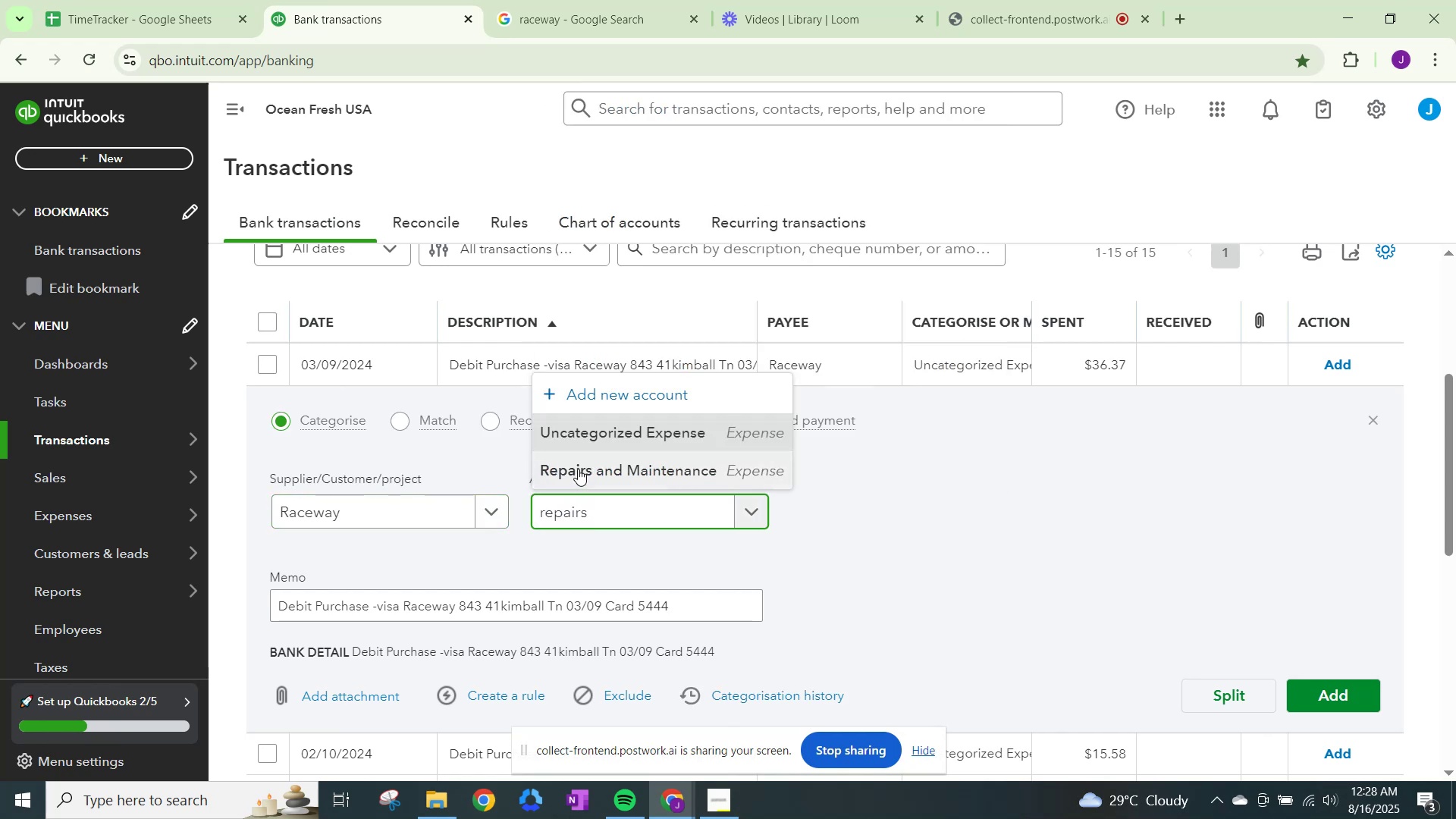 
left_click([578, 469])
 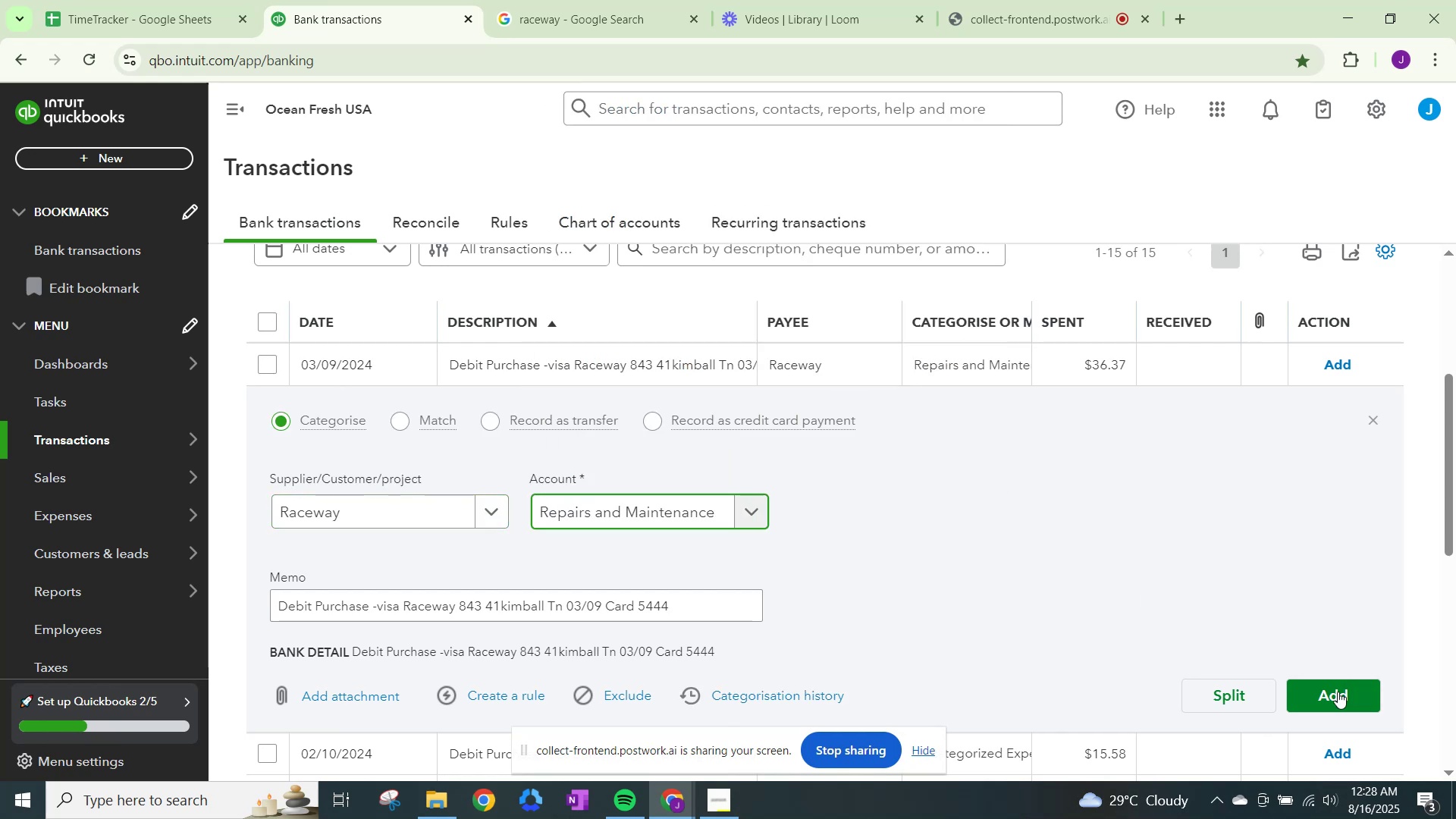 
left_click([1338, 692])
 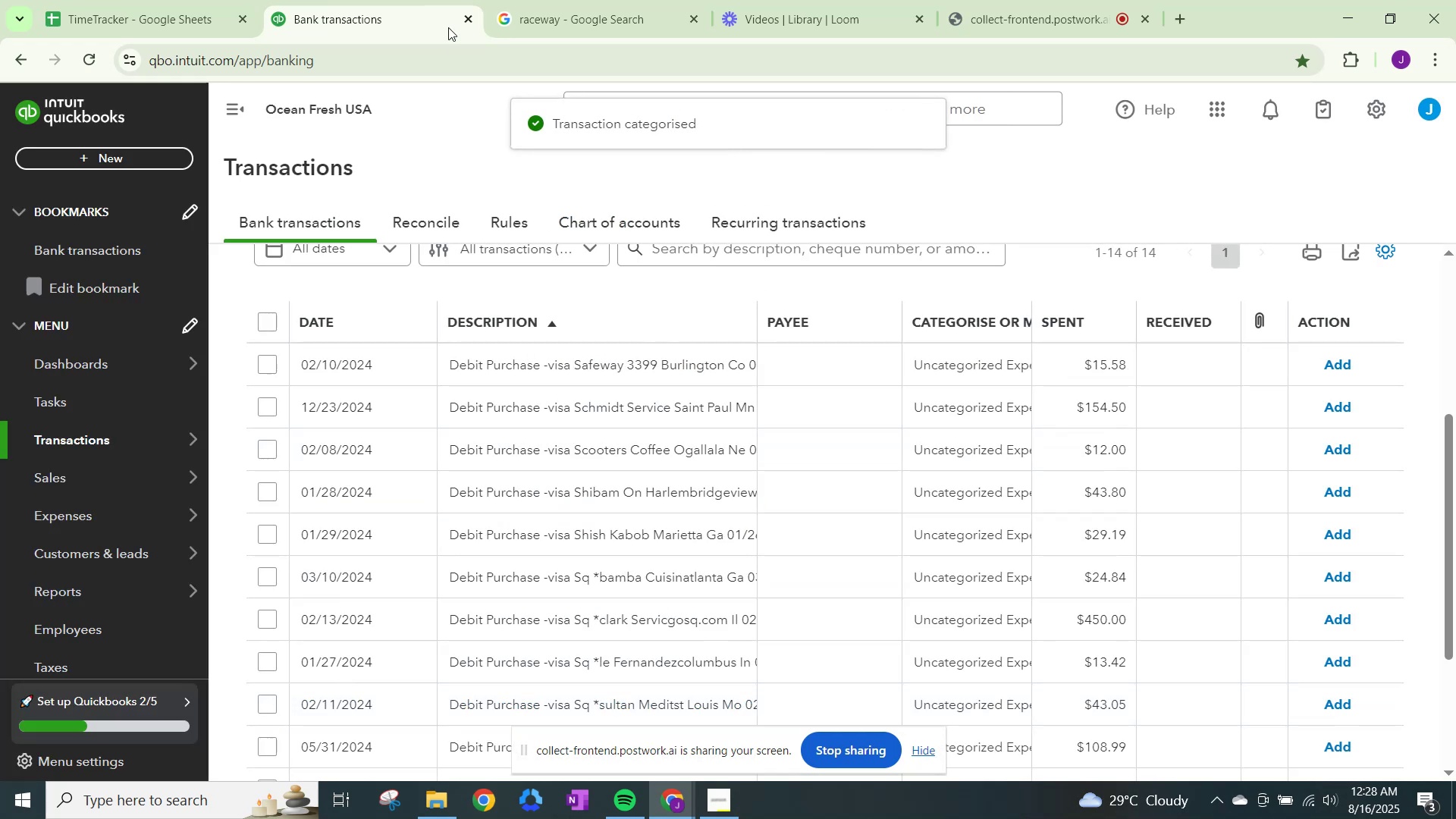 
left_click([554, 7])
 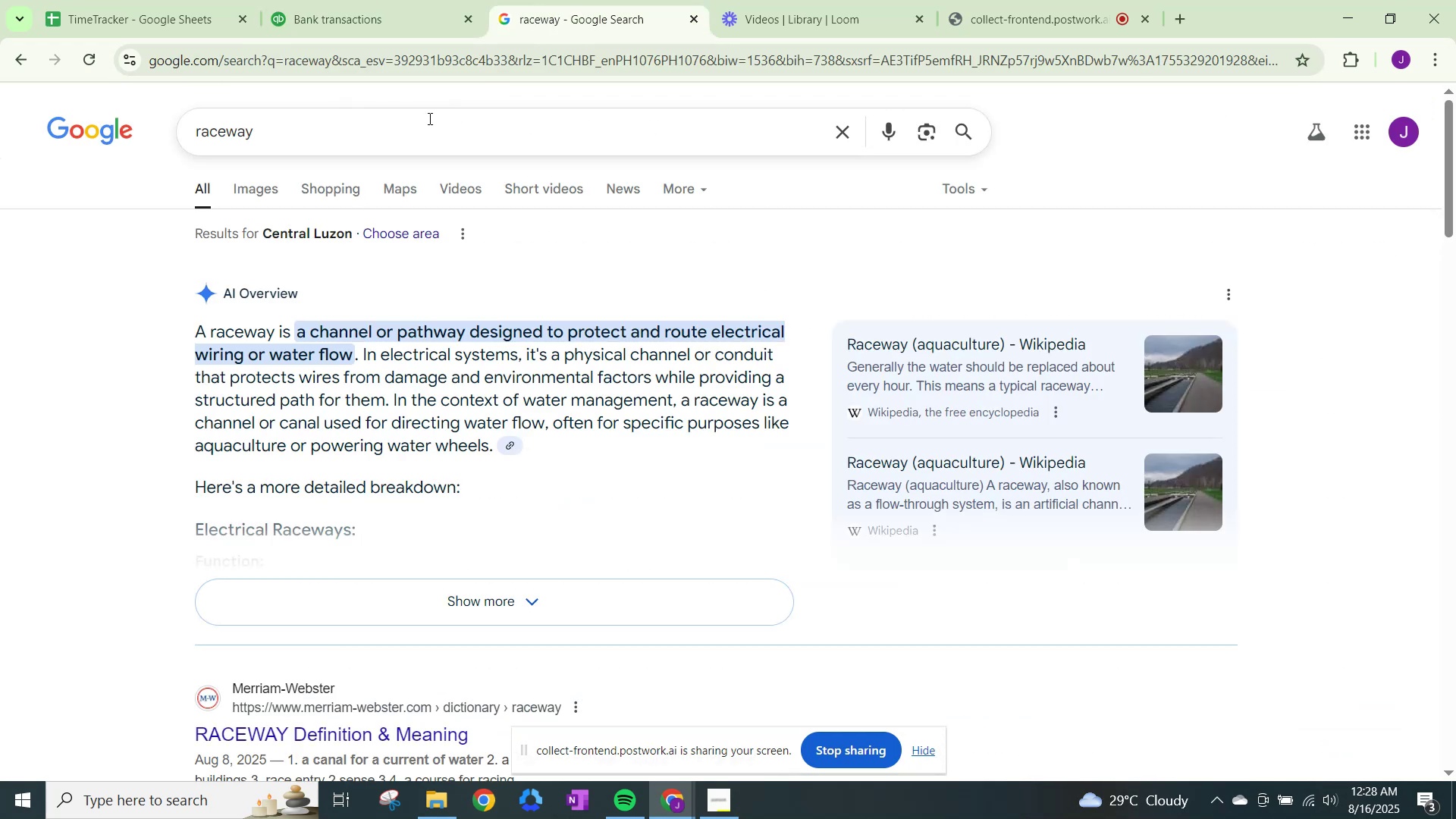 
left_click_drag(start_coordinate=[426, 121], to_coordinate=[228, 121])
 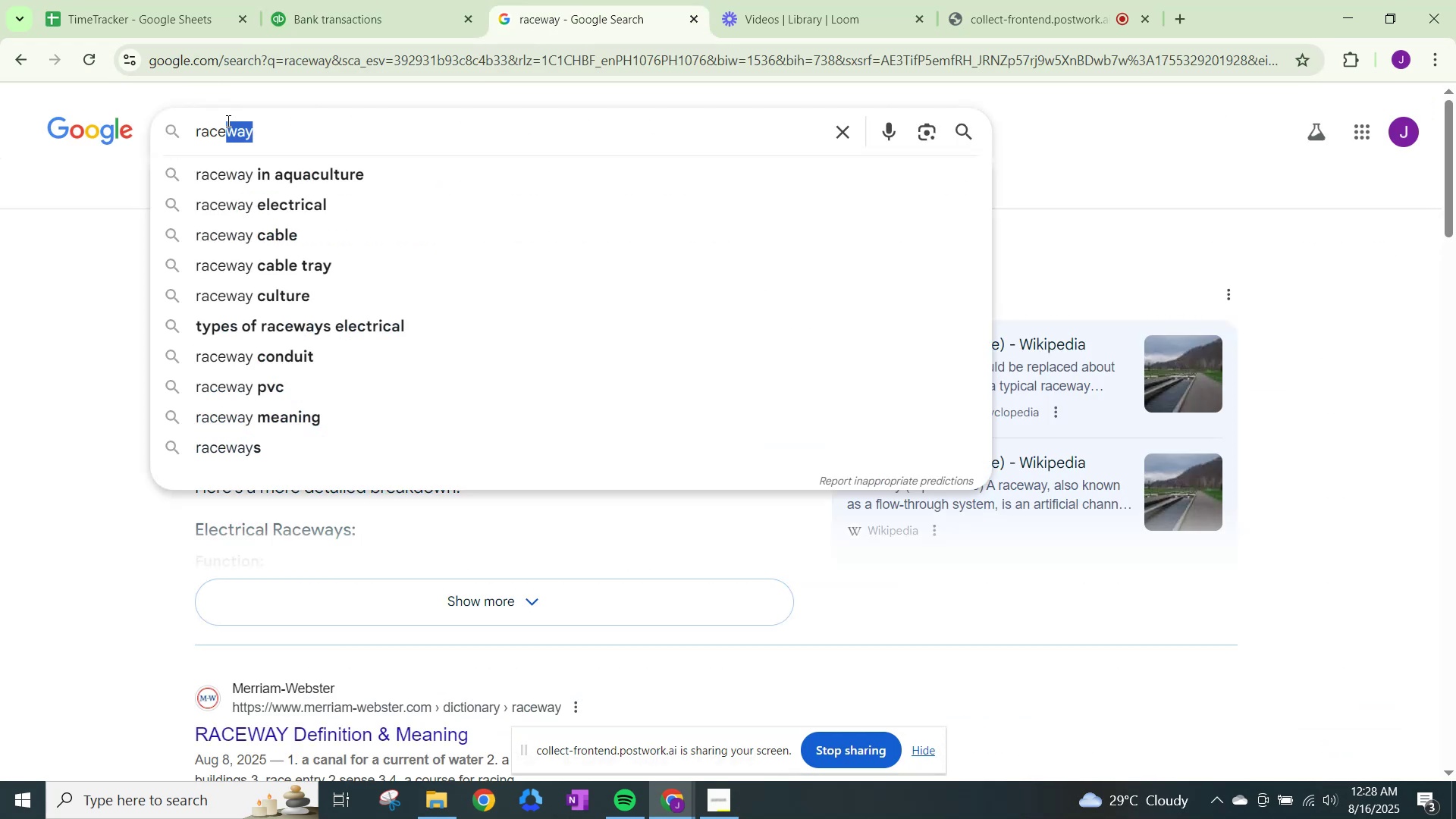 
key(Backspace)
key(Backspace)
key(Backspace)
key(Backspace)
key(Backspace)
type(safewa)
 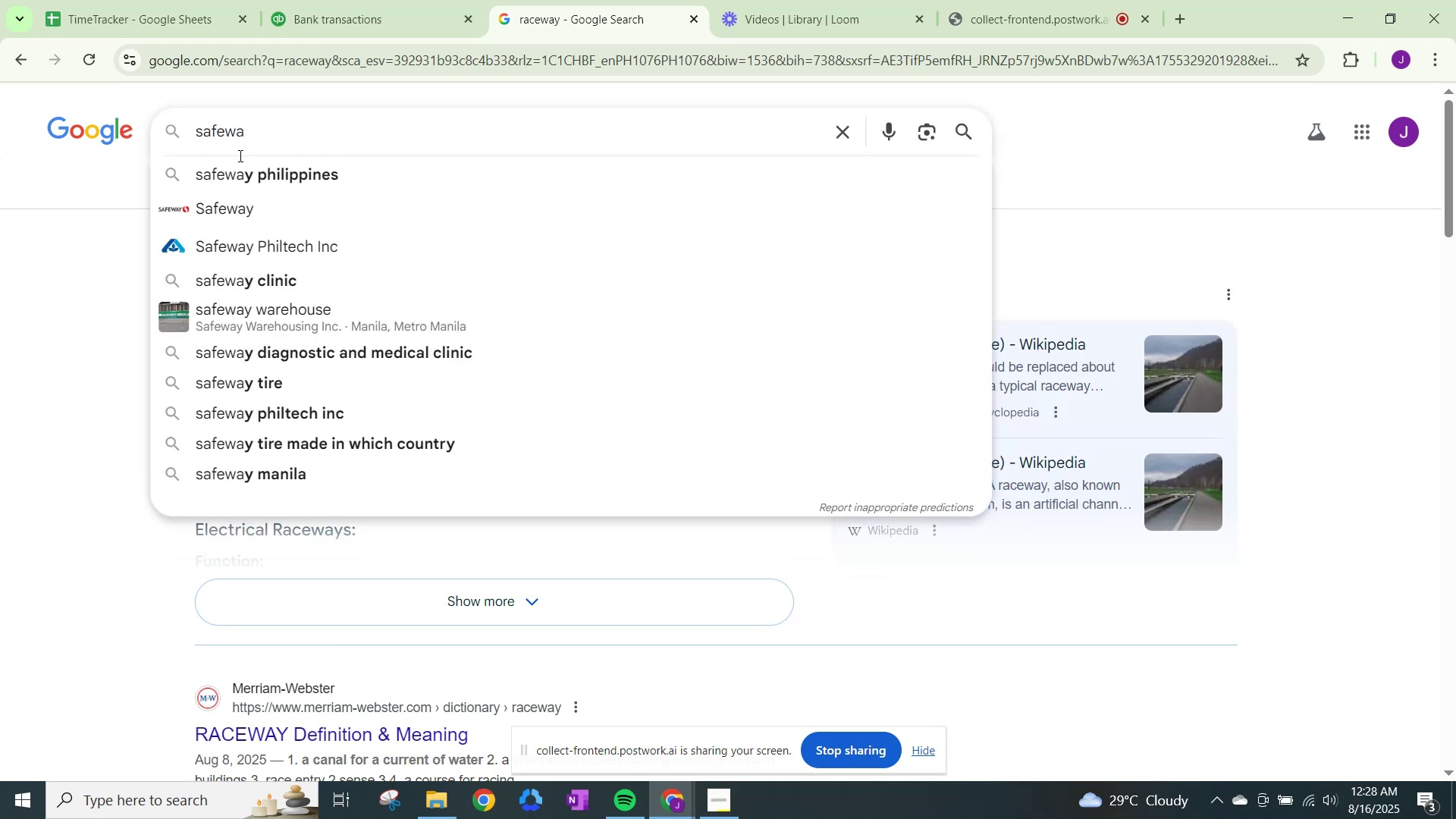 
left_click([243, 212])
 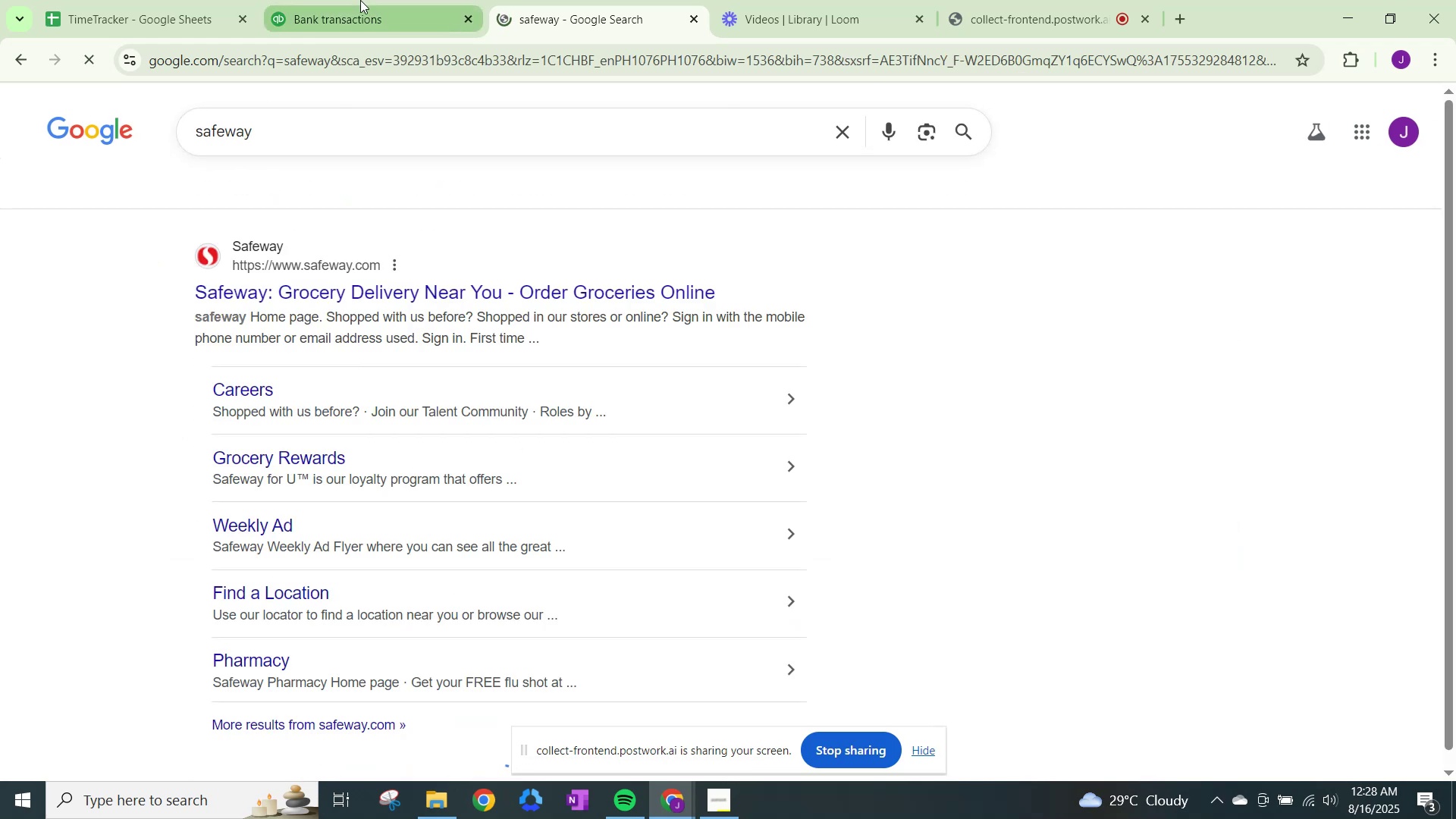 
left_click([360, 0])
 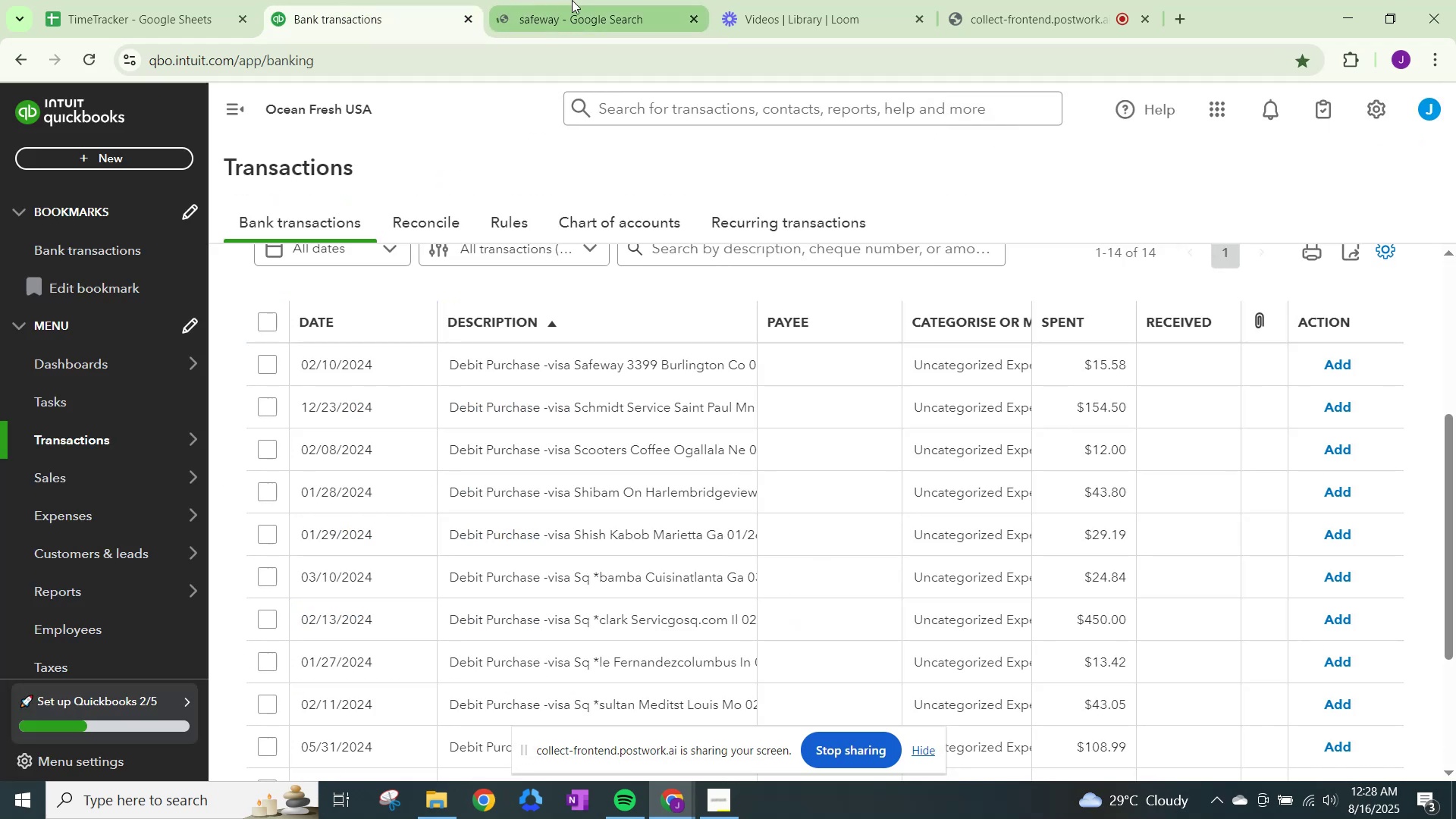 
left_click([572, 0])
 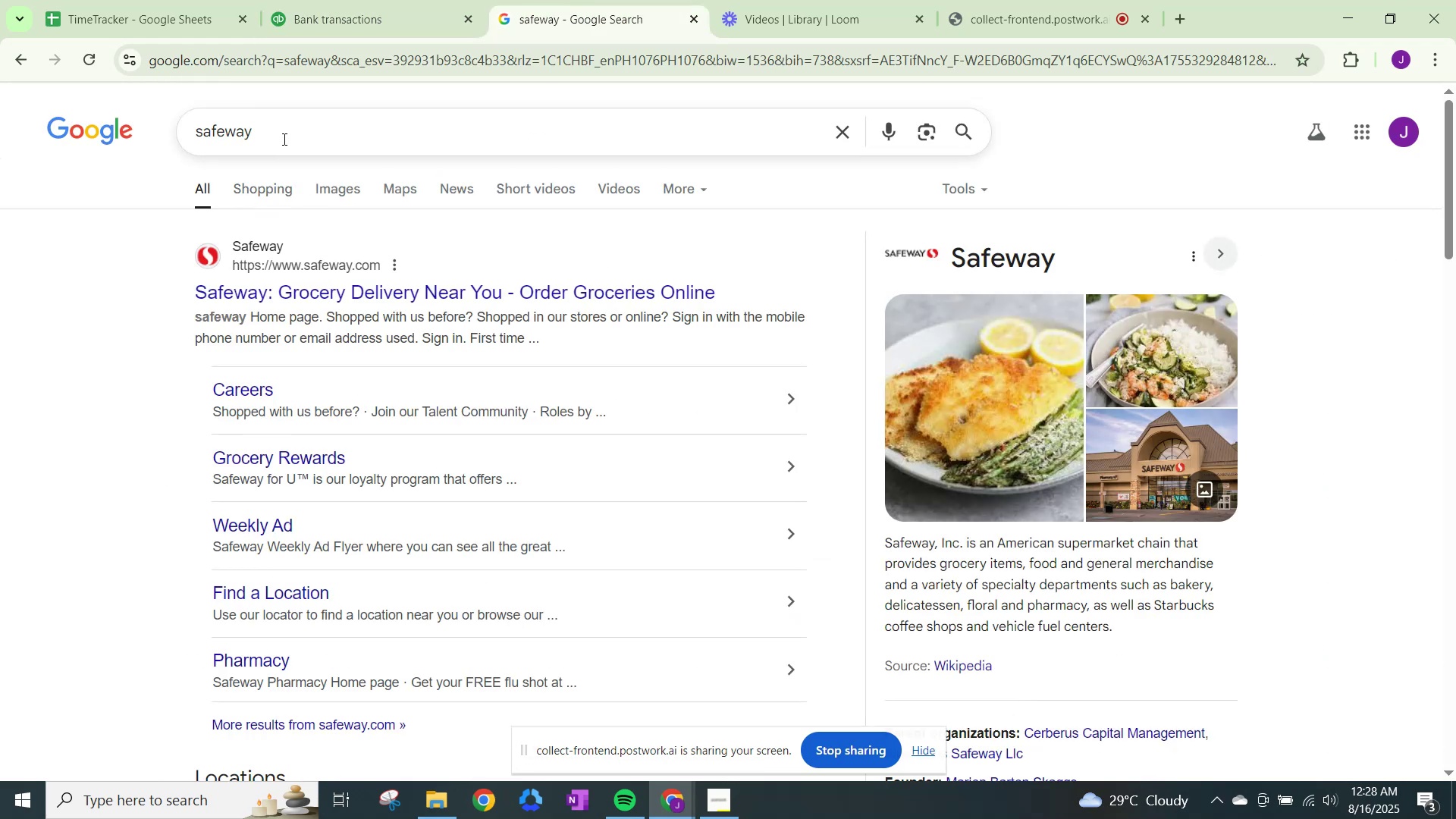 
left_click([286, 134])
 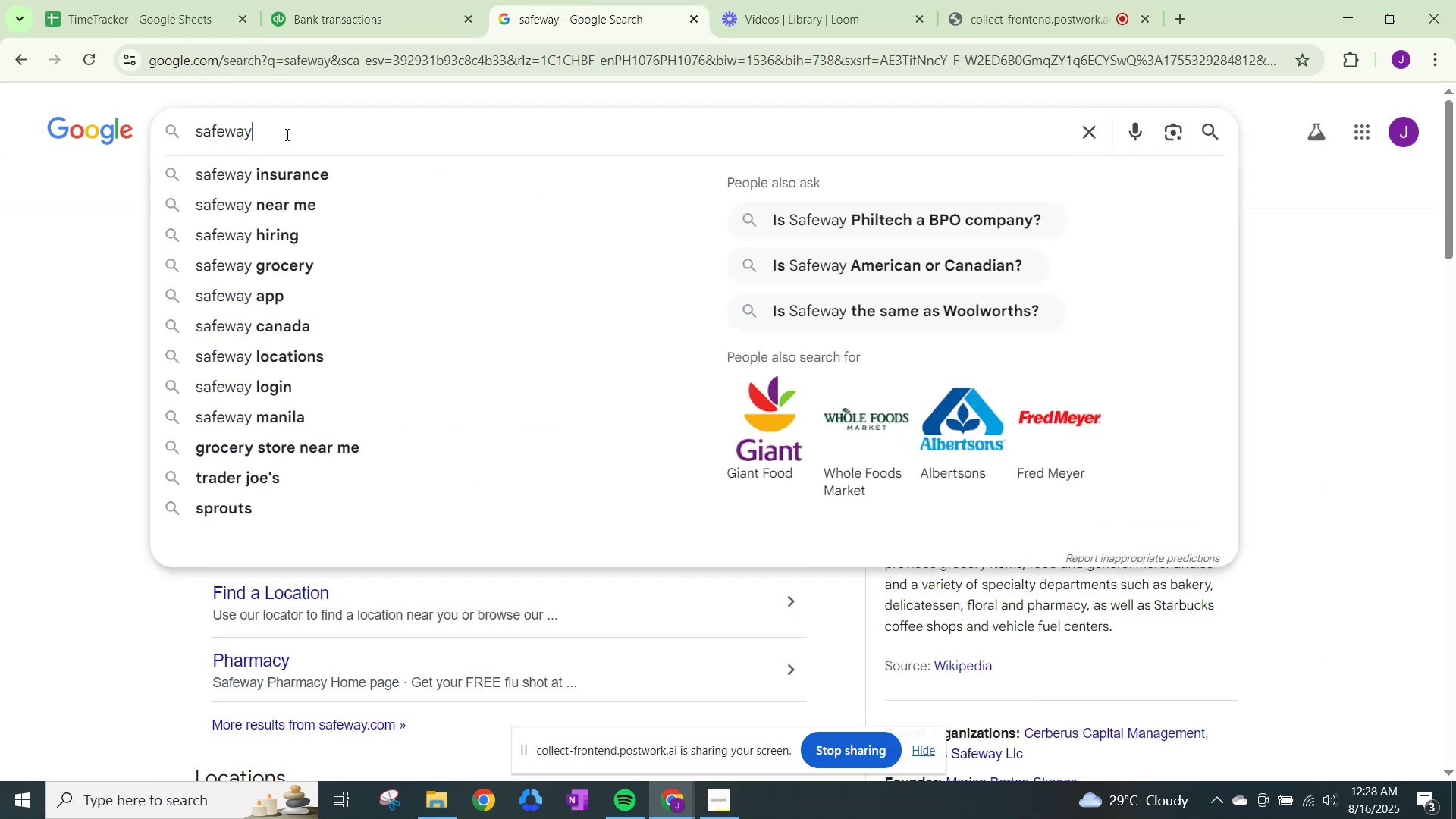 
type( bur)
 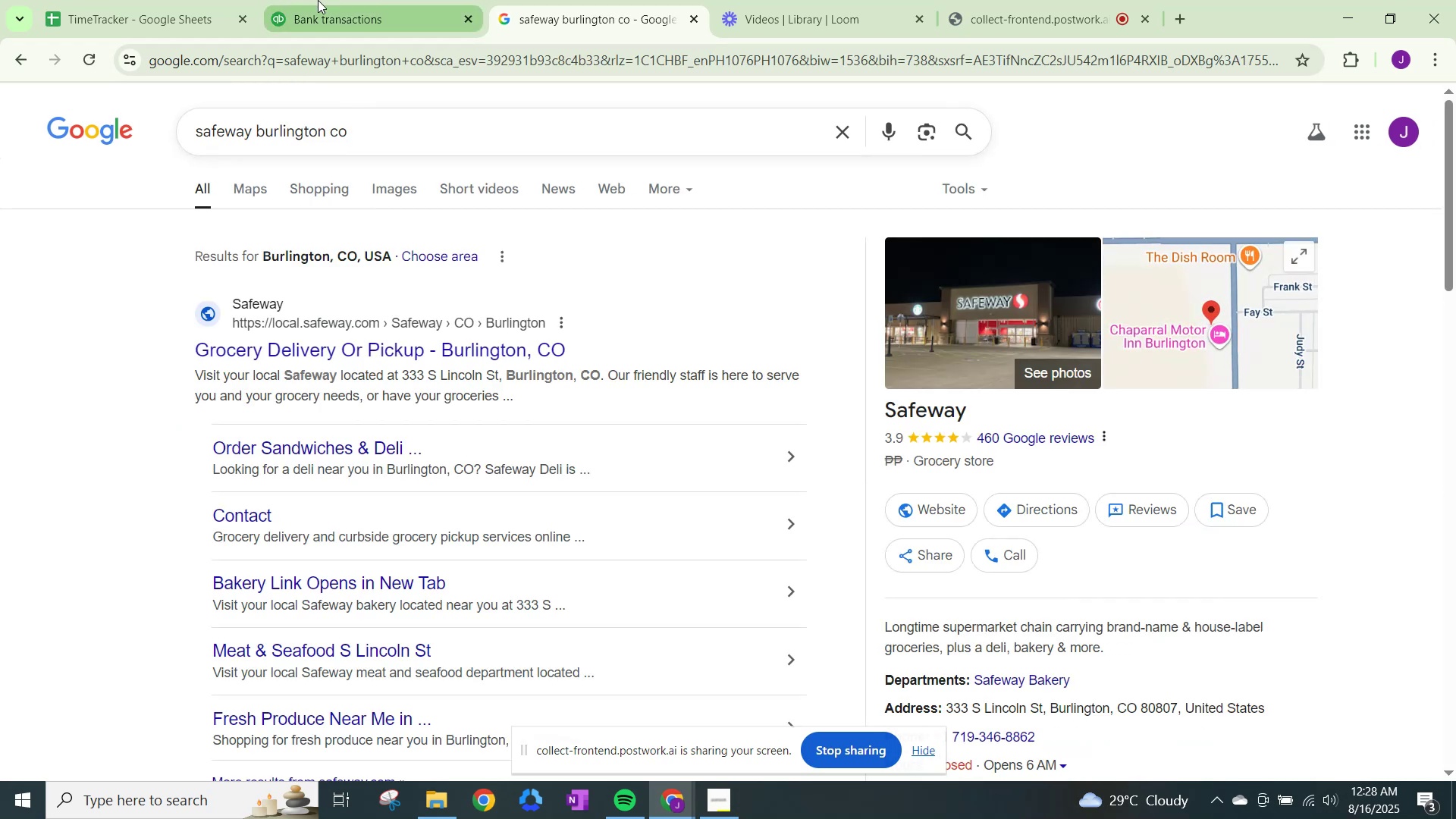 
wait(11.68)
 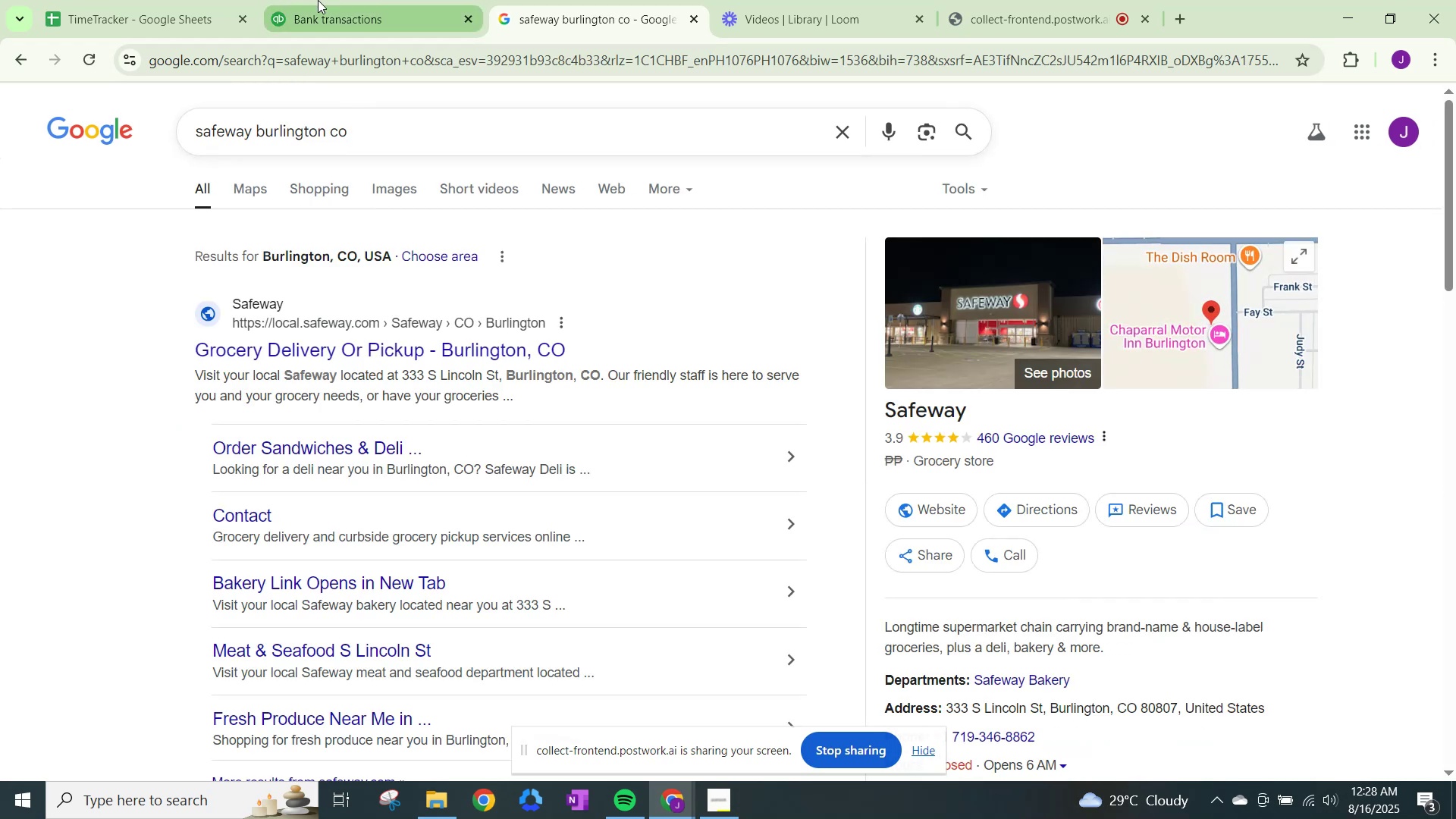 
left_click([318, 0])
 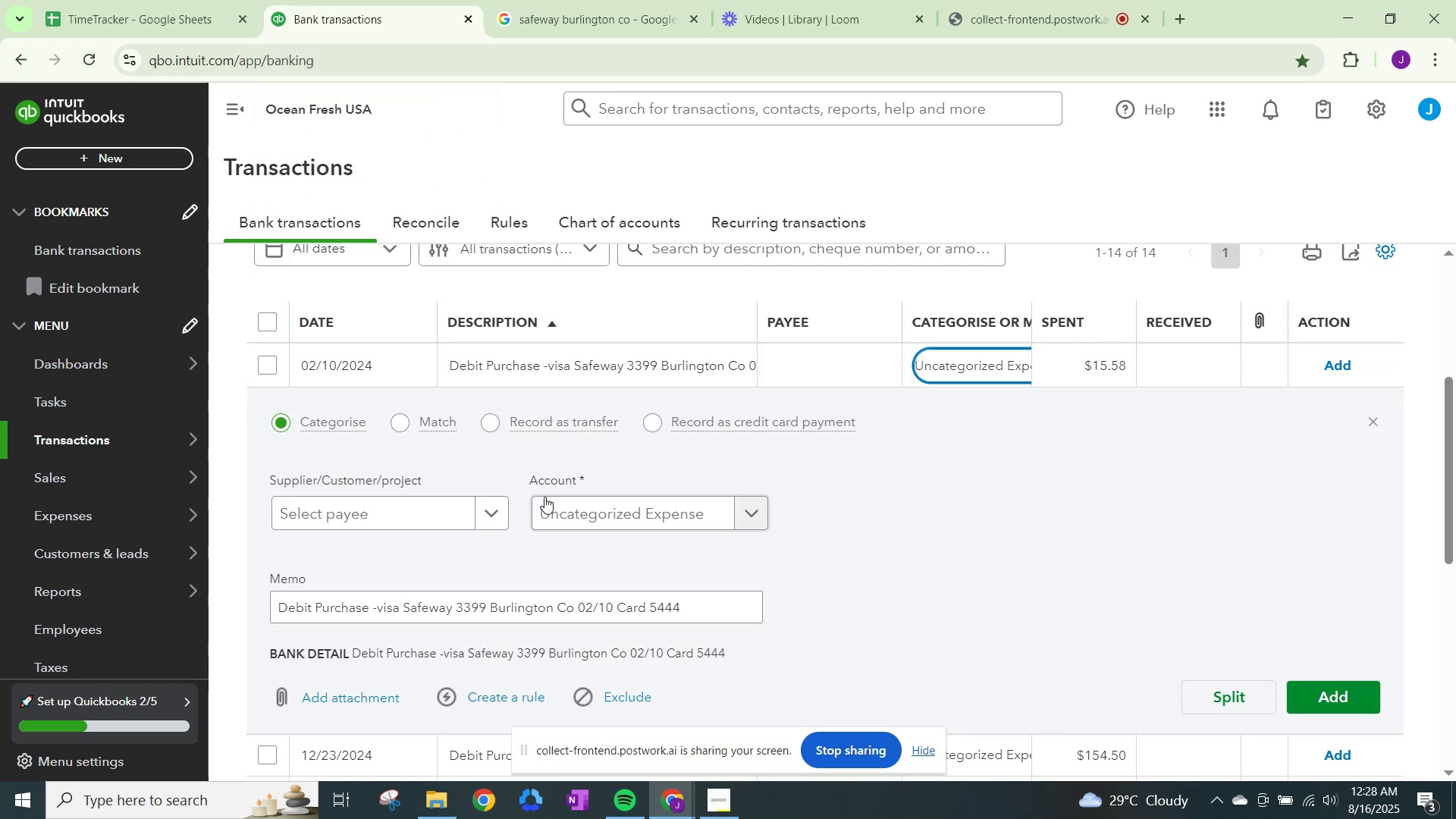 
left_click([460, 506])
 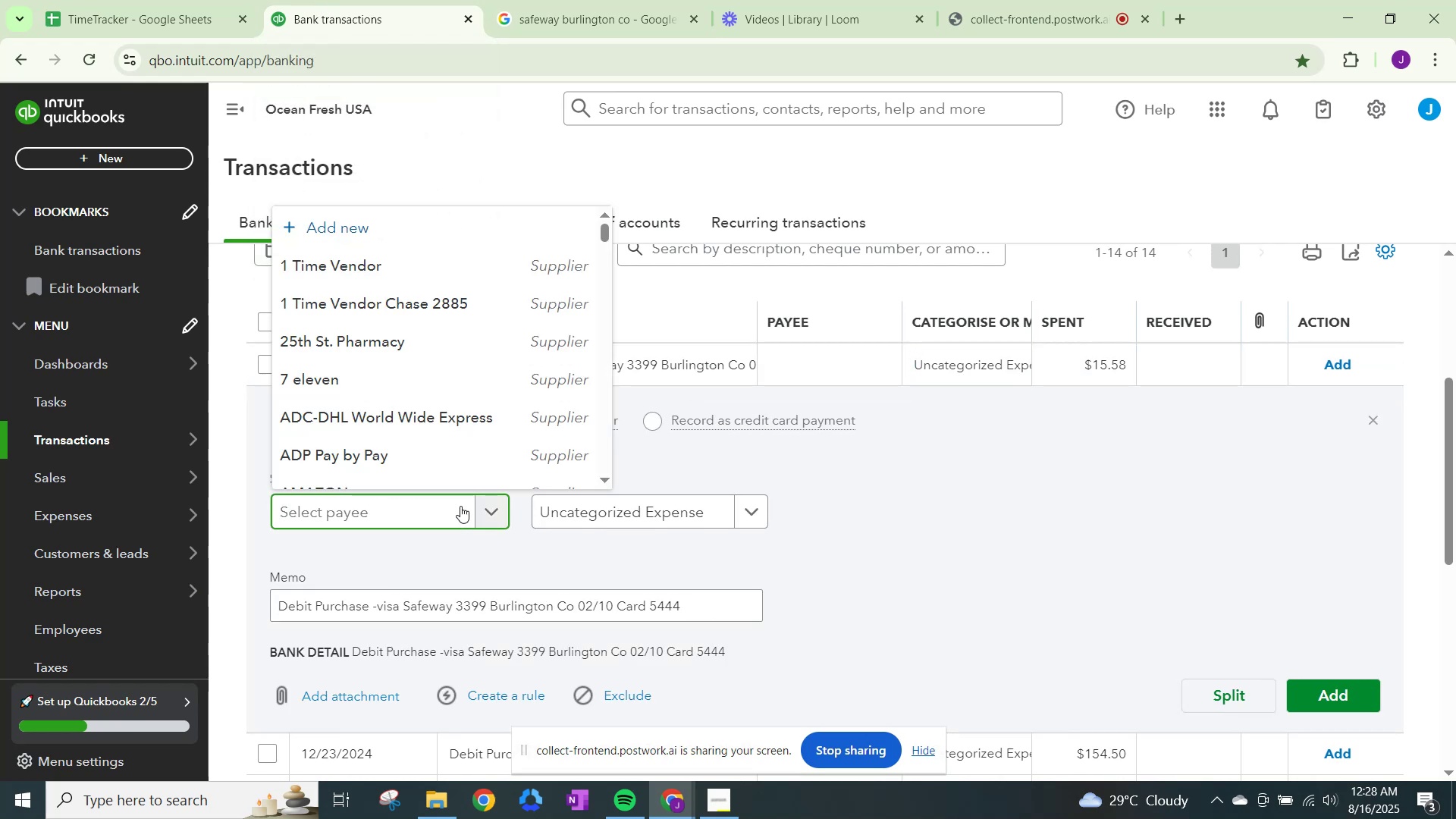 
type(safeway)
 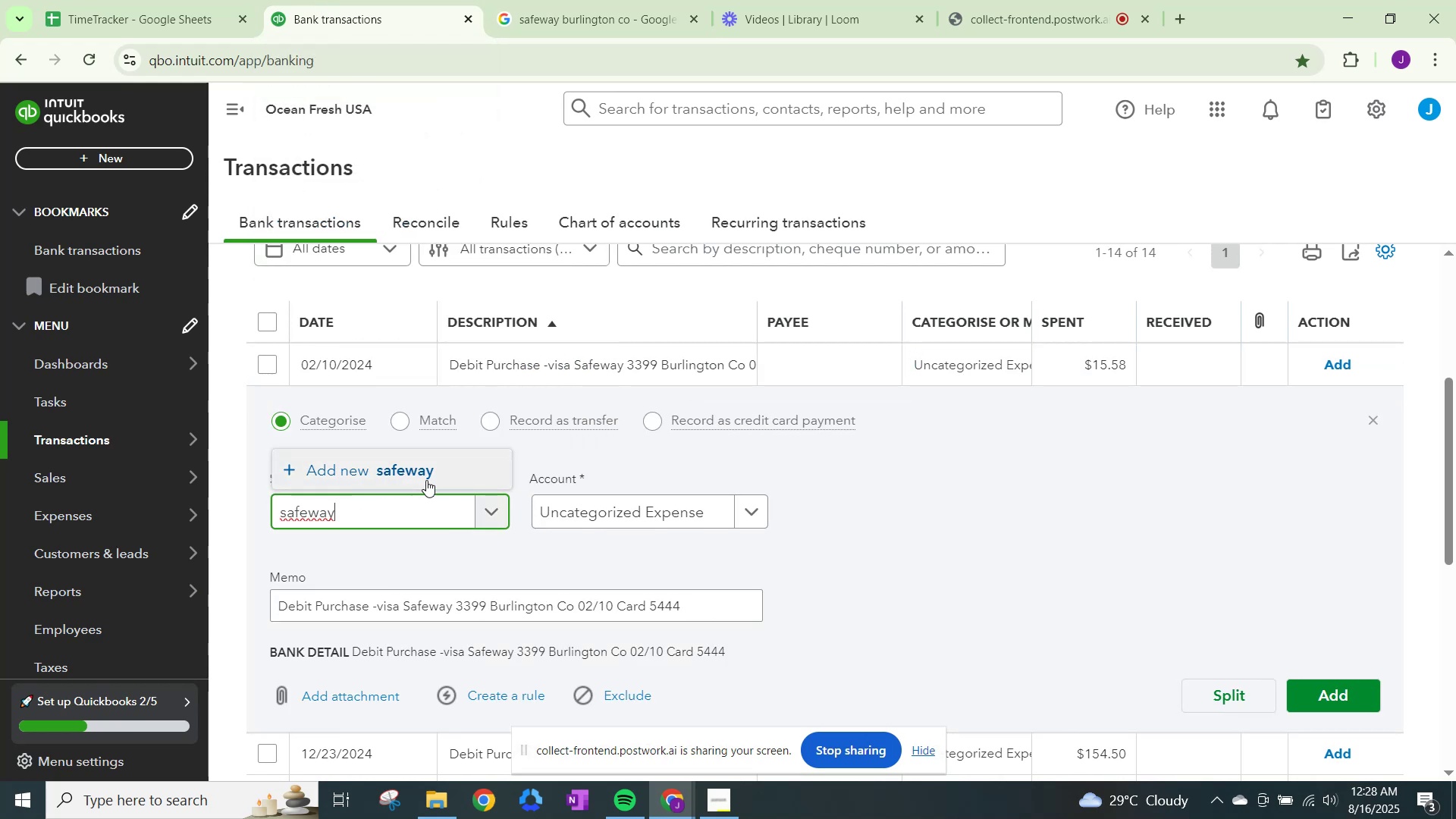 
left_click([425, 480])
 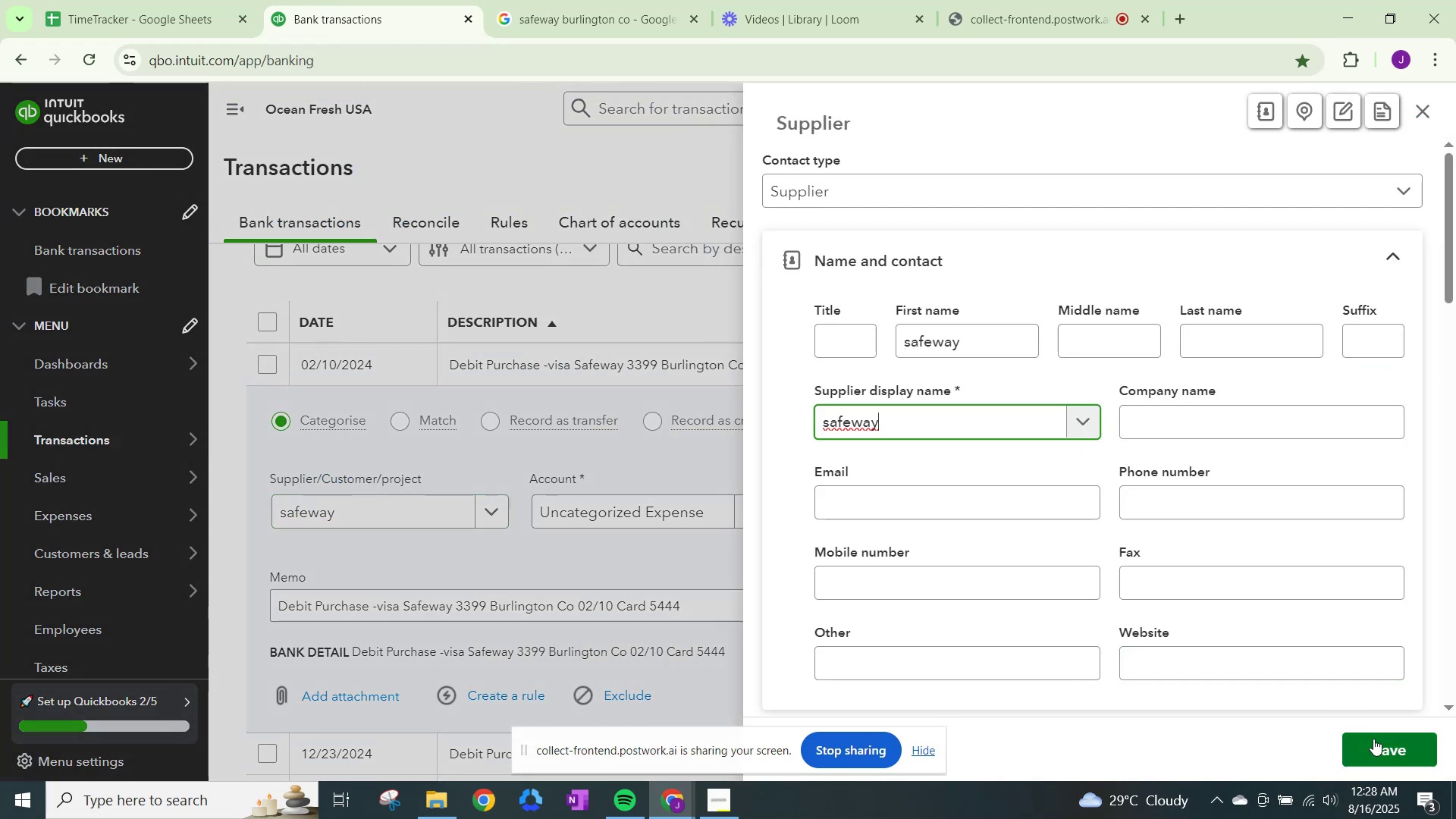 
left_click([1373, 739])
 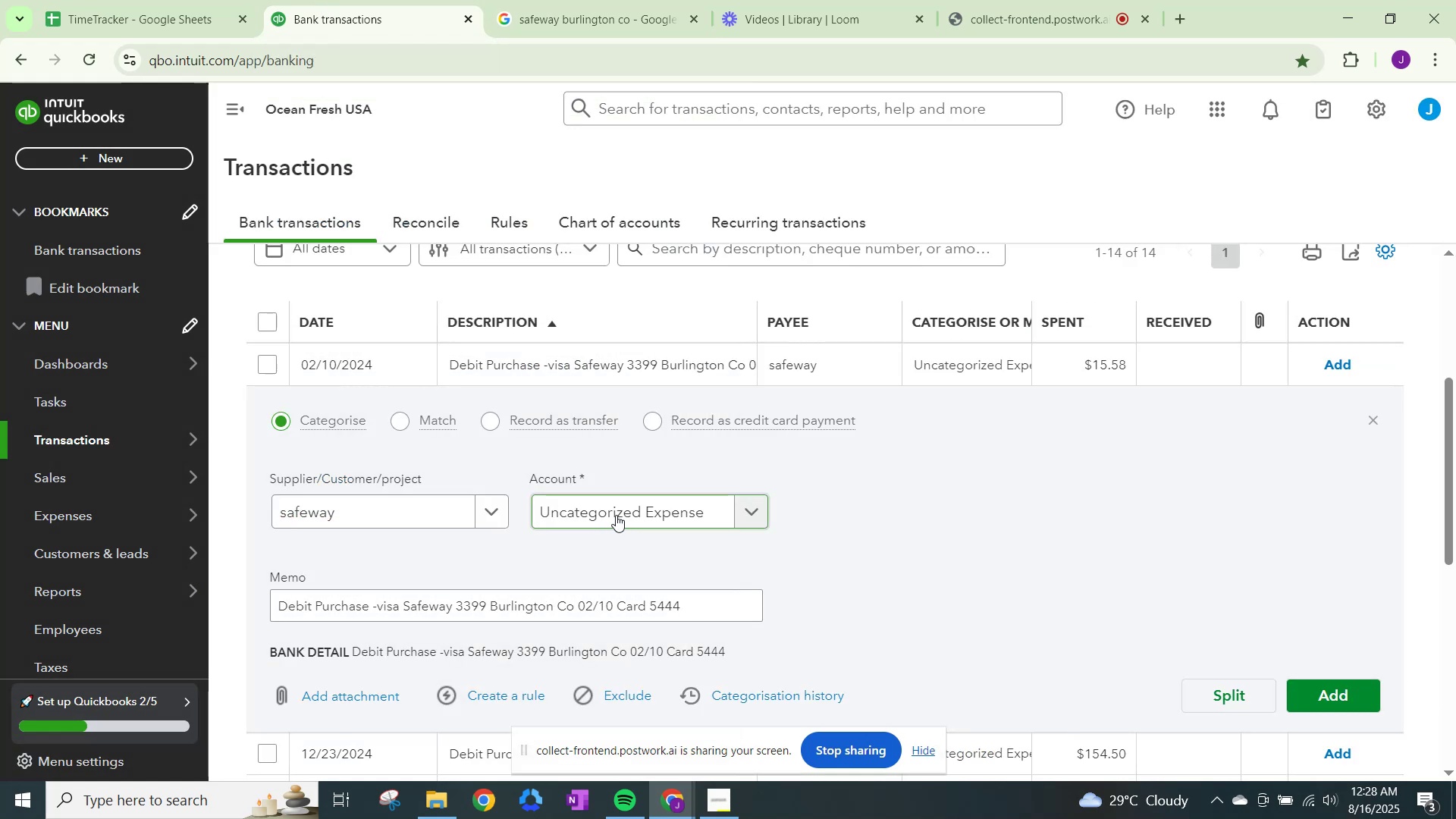 
double_click([616, 515])
 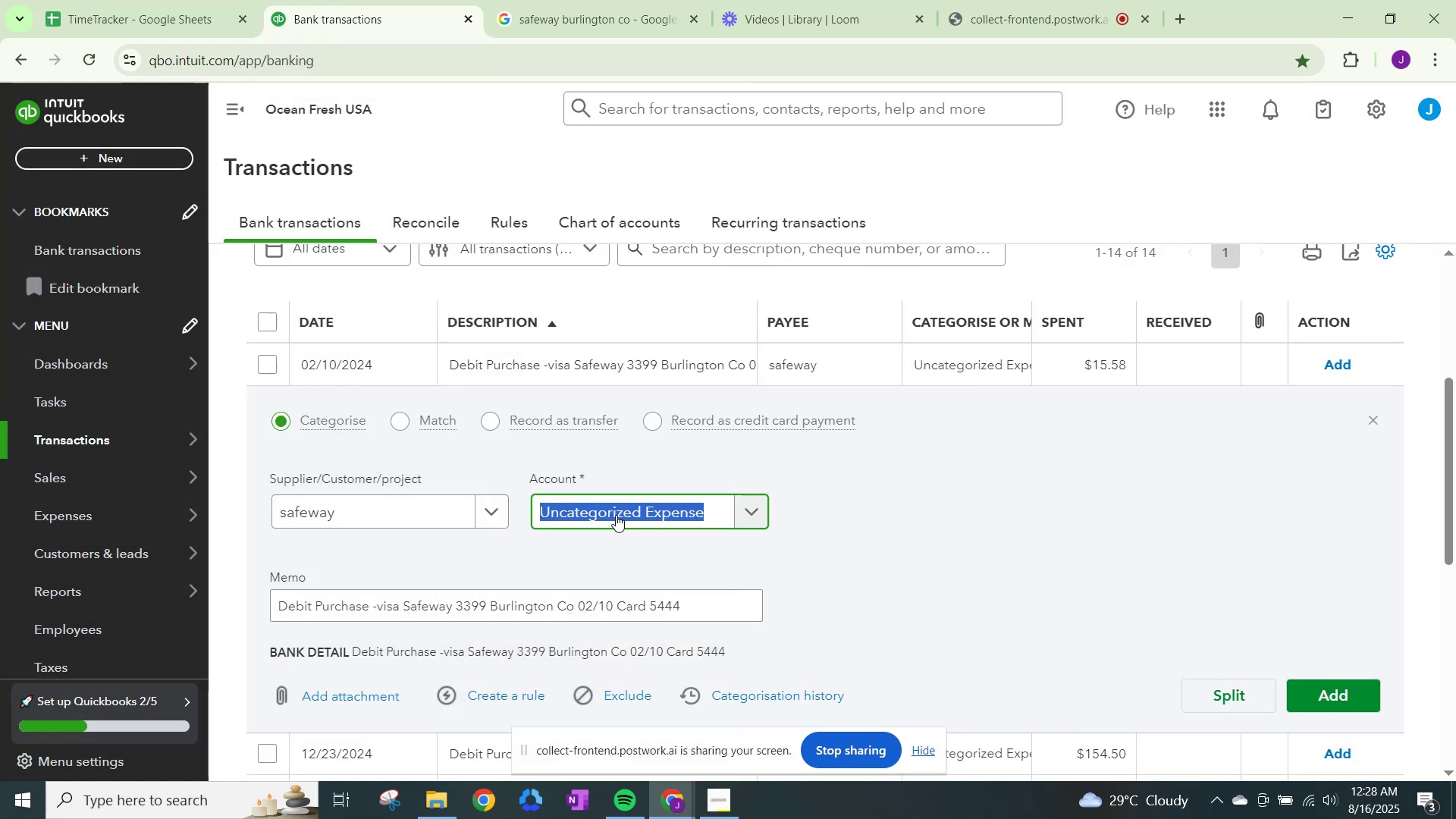 
triple_click([616, 515])
 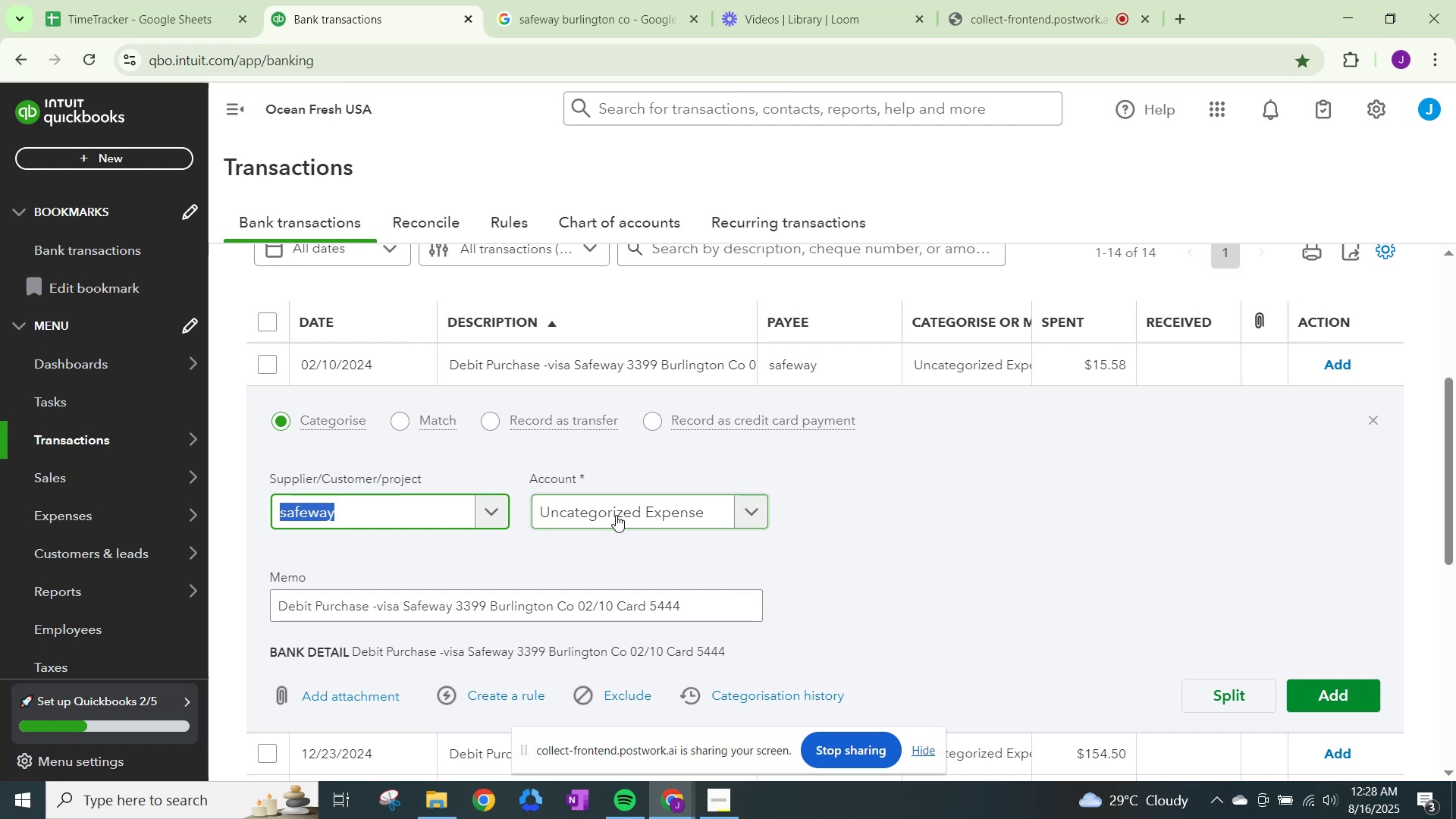 
left_click([616, 515])
 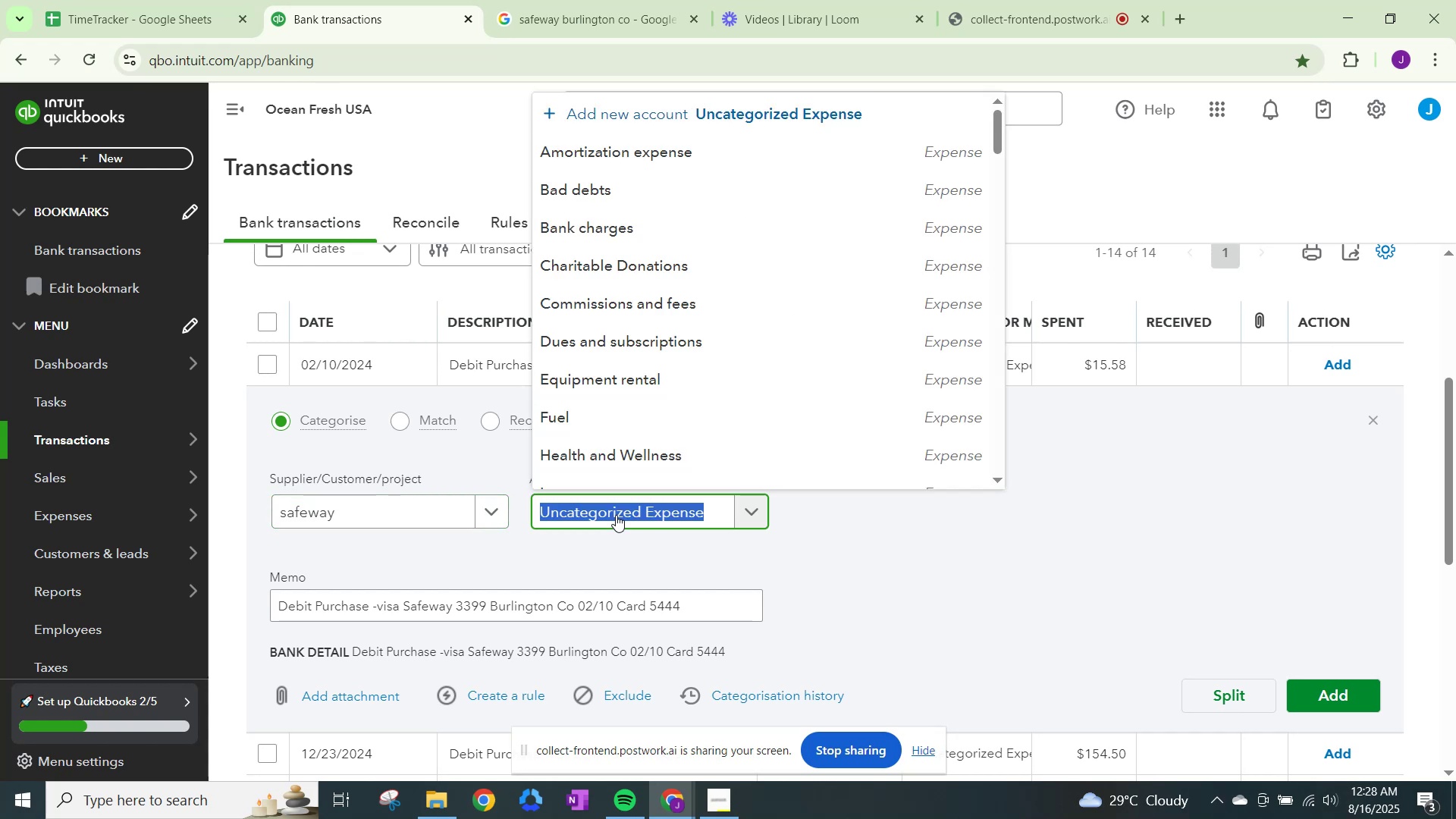 
type(ohe)
key(Backspace)
key(Backspace)
key(Backspace)
type(other)
 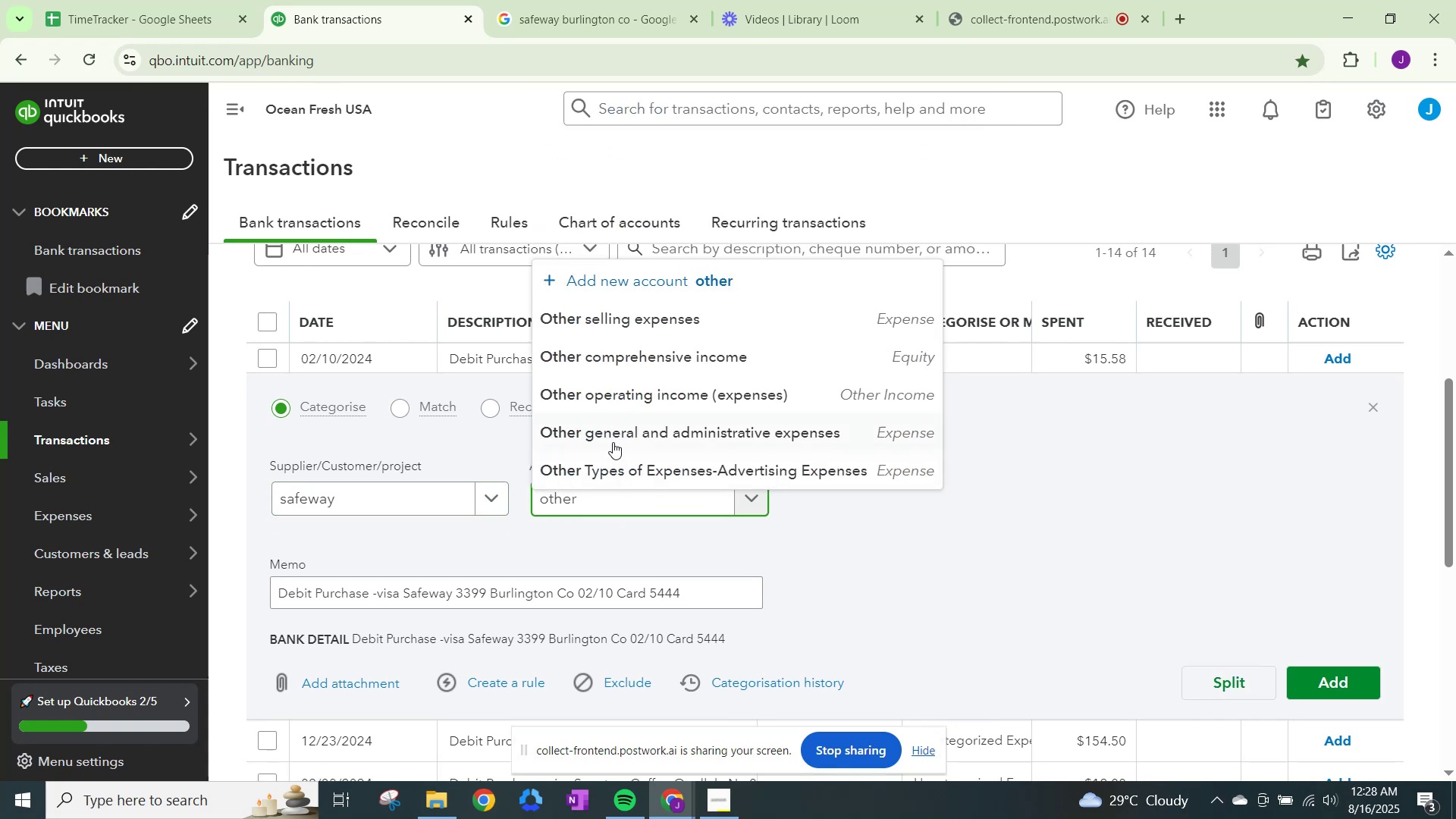 
left_click([613, 441])
 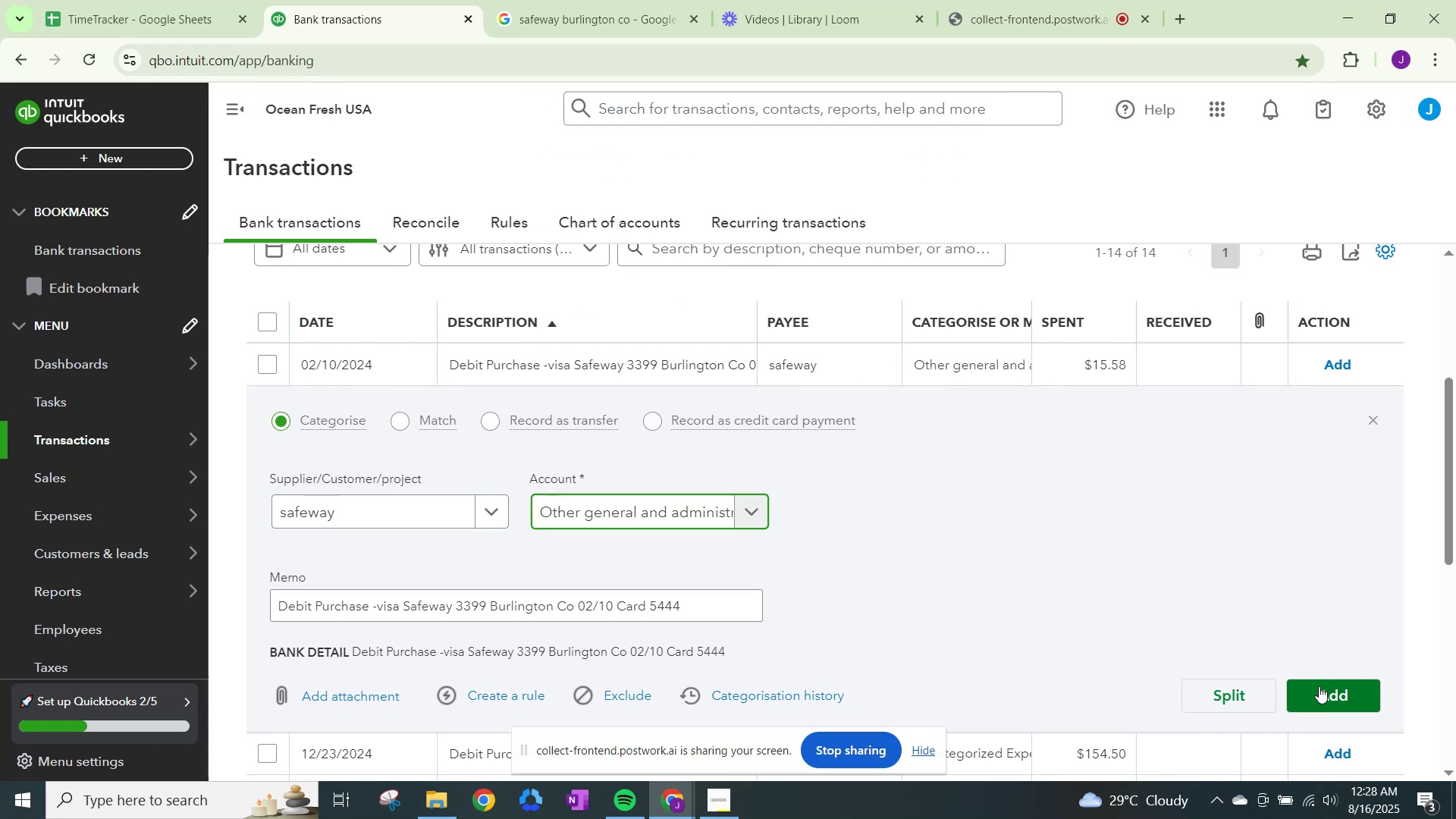 
left_click([1319, 686])
 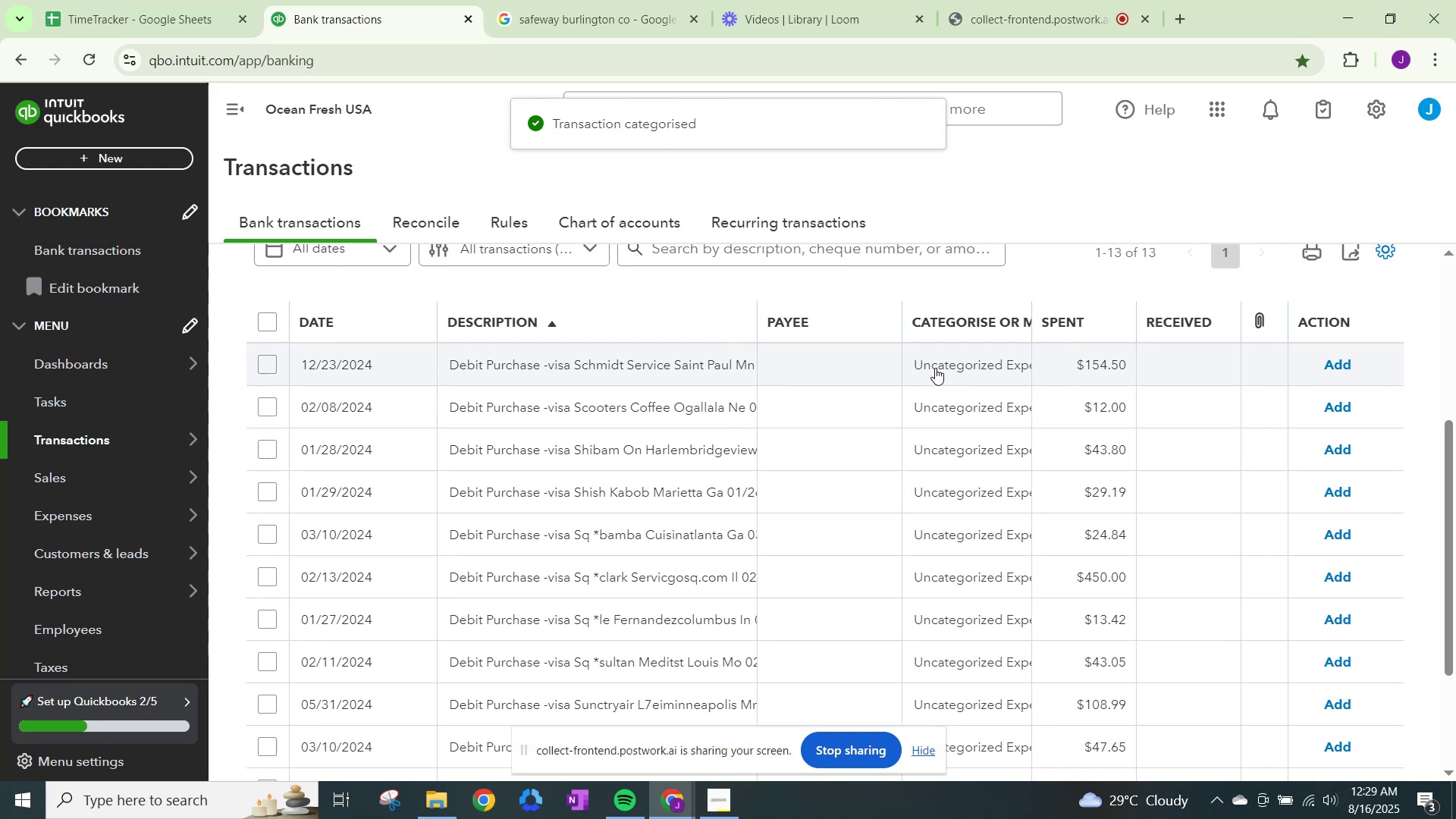 
wait(5.91)
 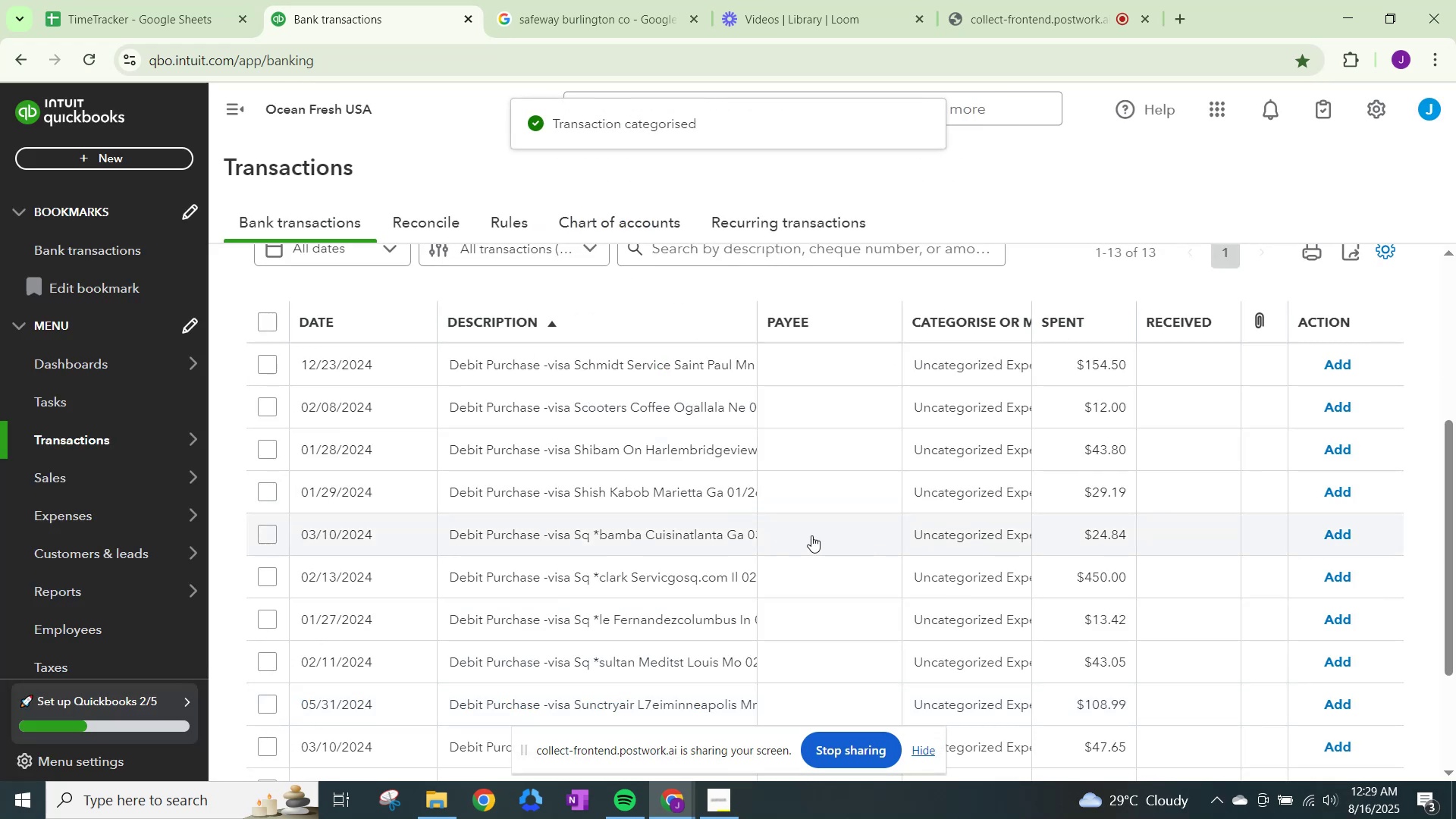 
left_click([936, 368])
 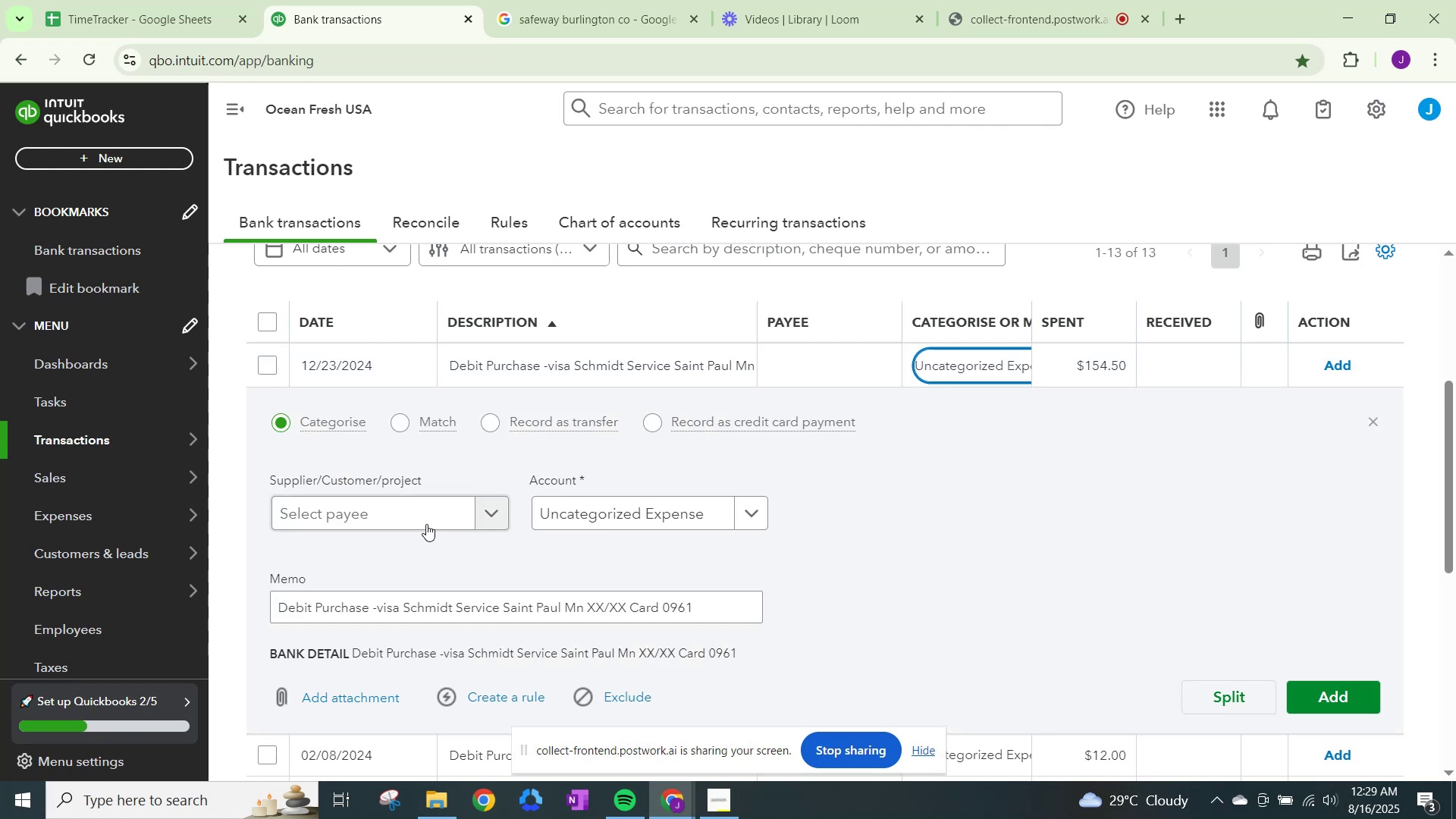 
left_click([426, 521])
 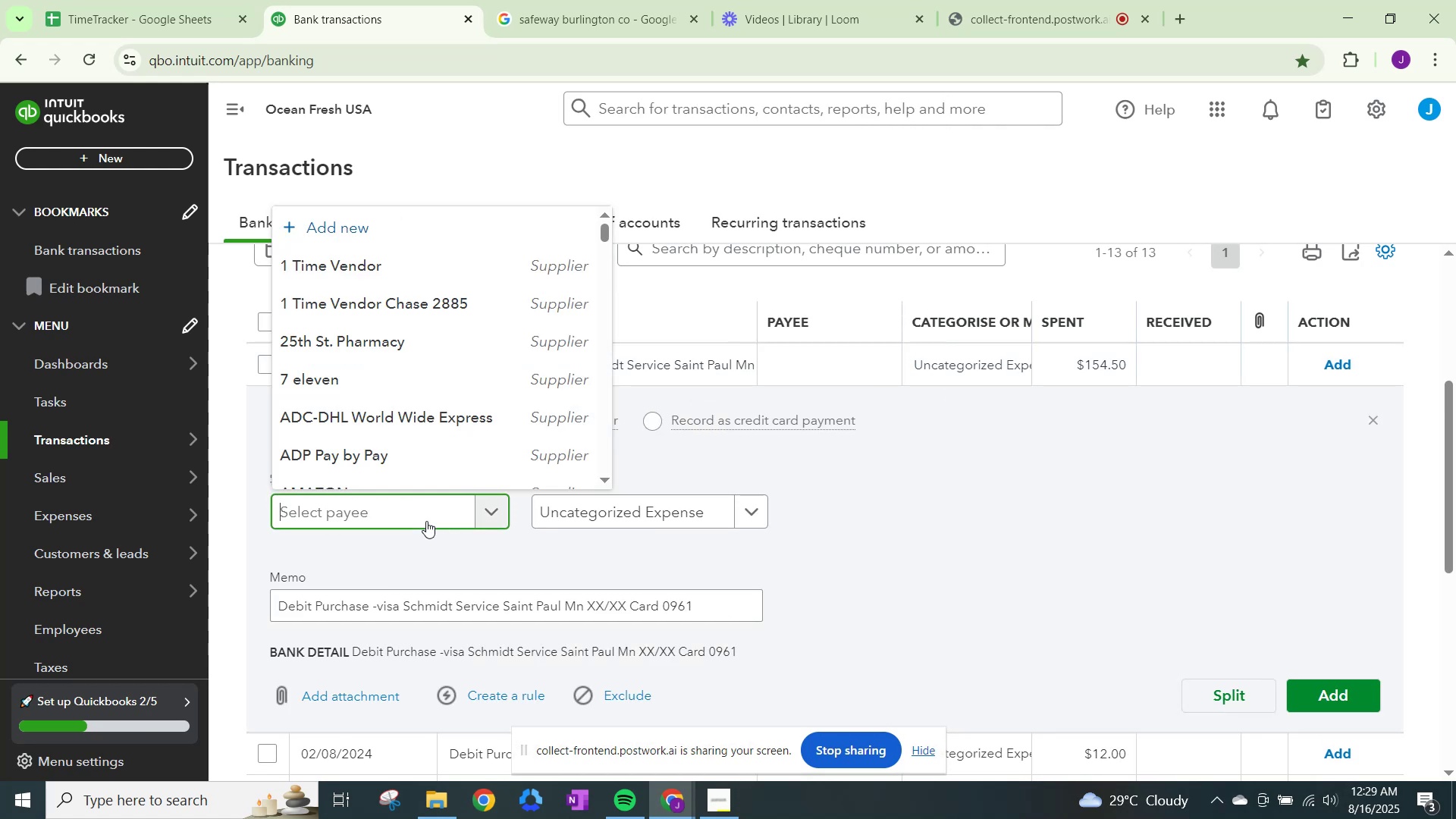 
type(scg)
key(Backspace)
type(h)
 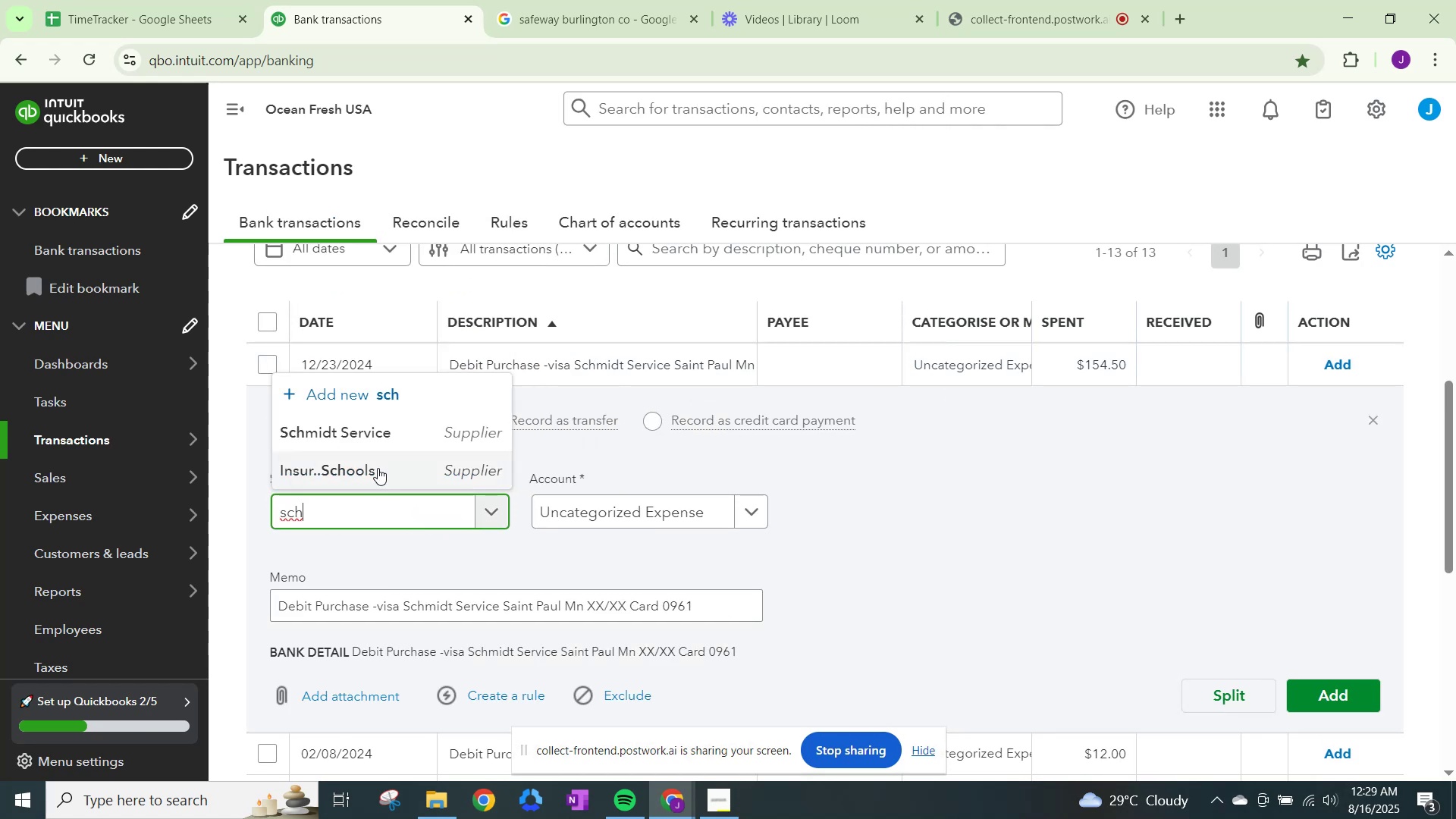 
left_click([375, 433])
 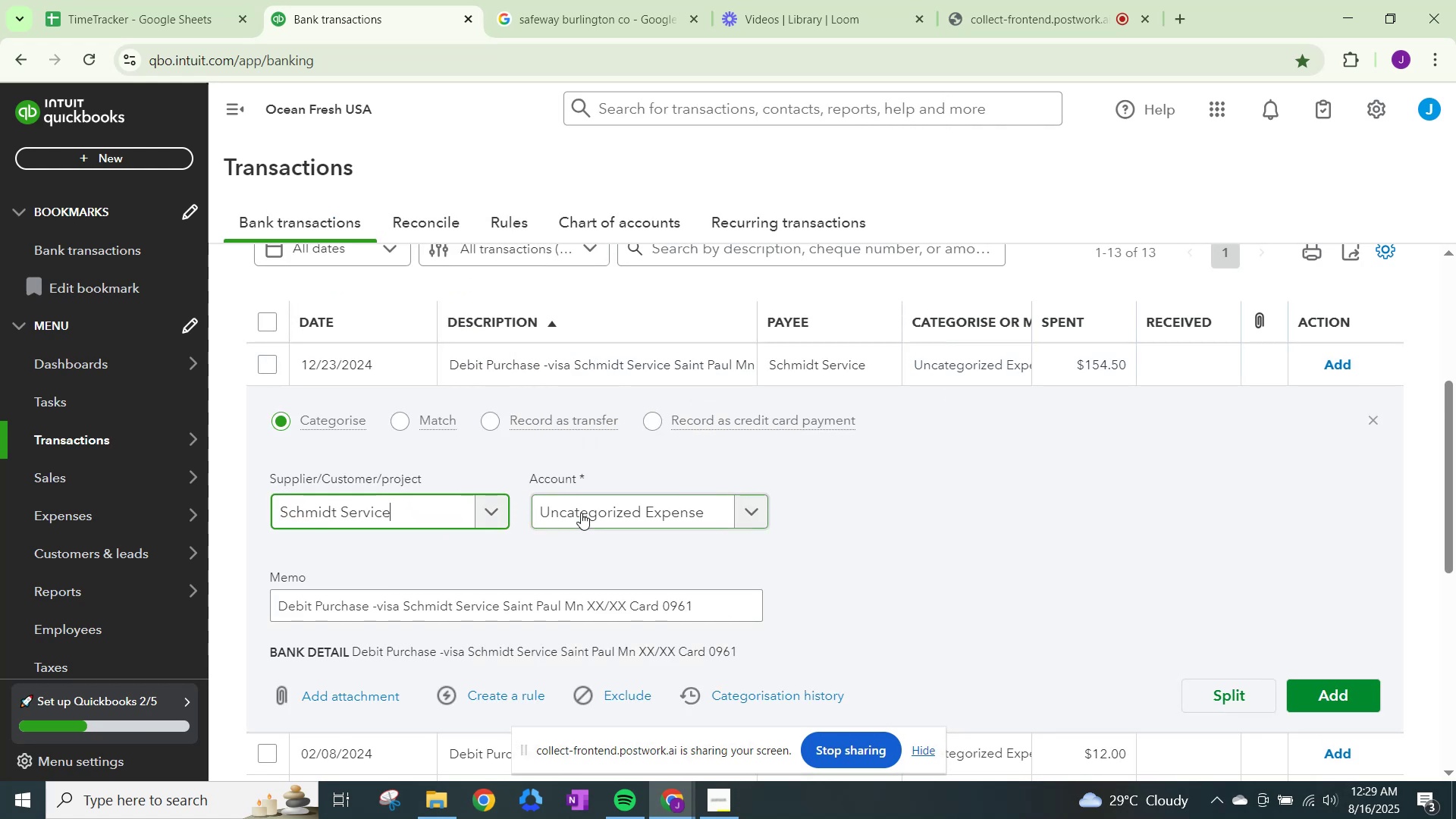 
left_click([581, 513])
 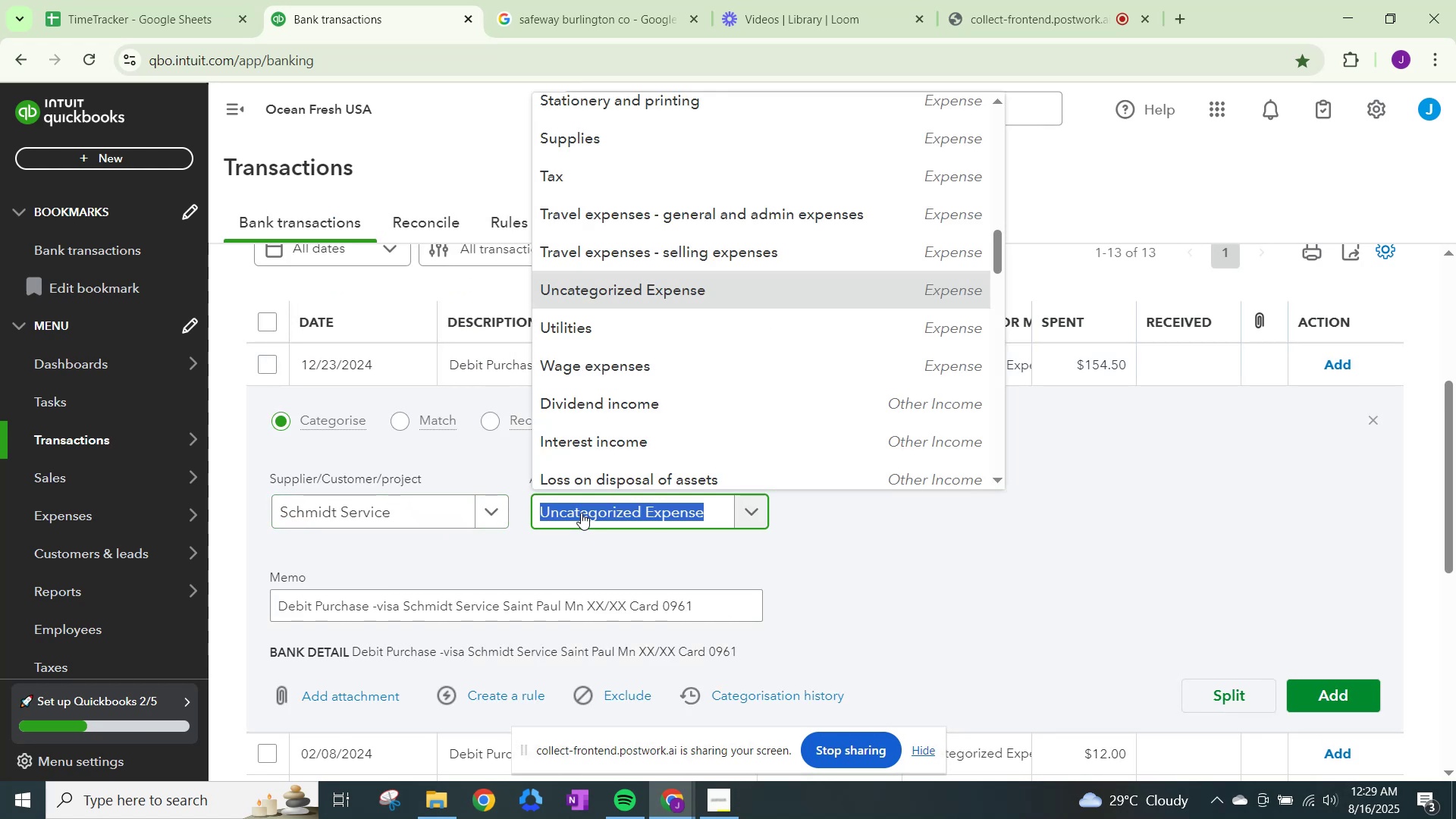 
type(repair)
 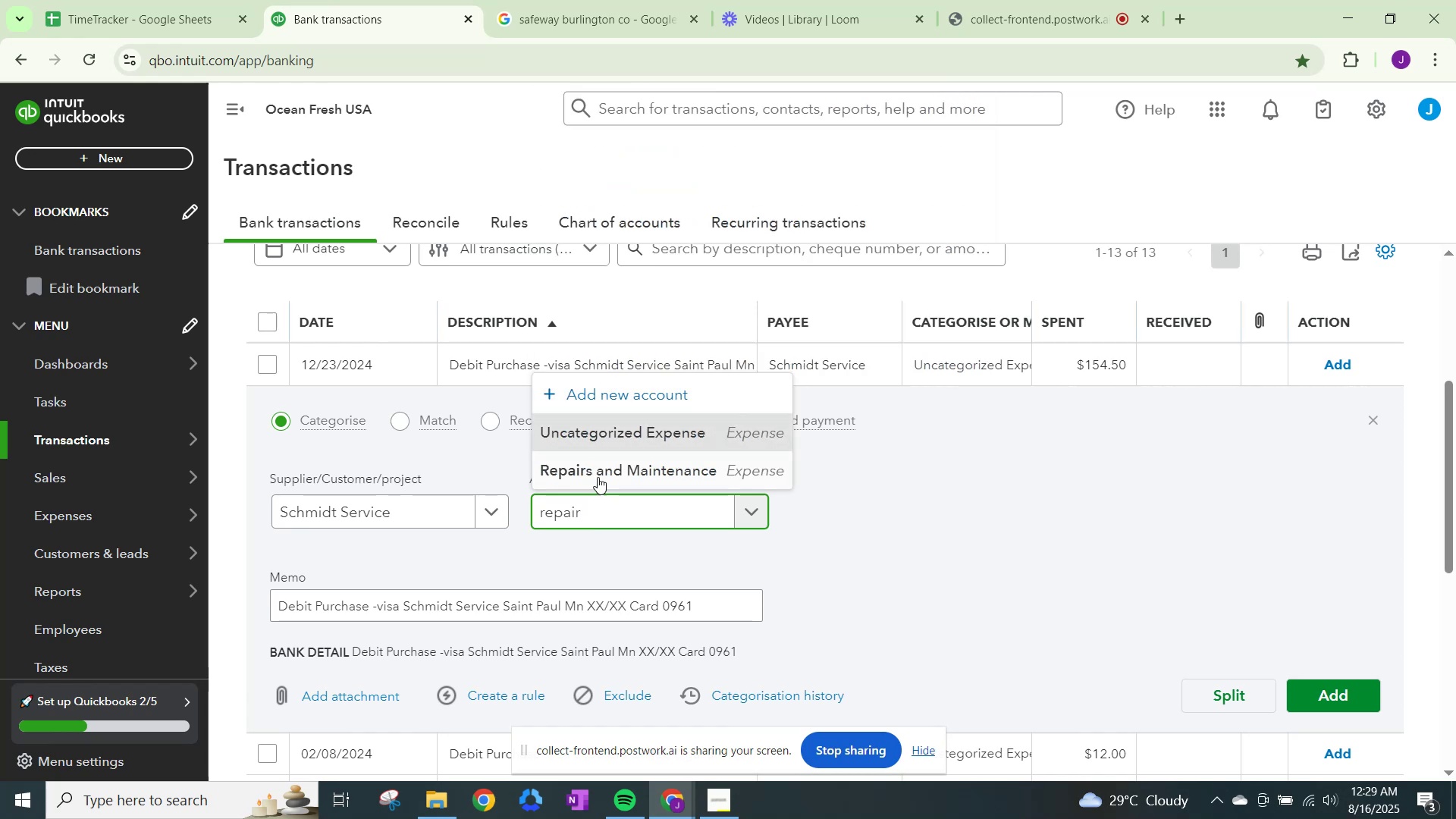 
left_click([600, 472])
 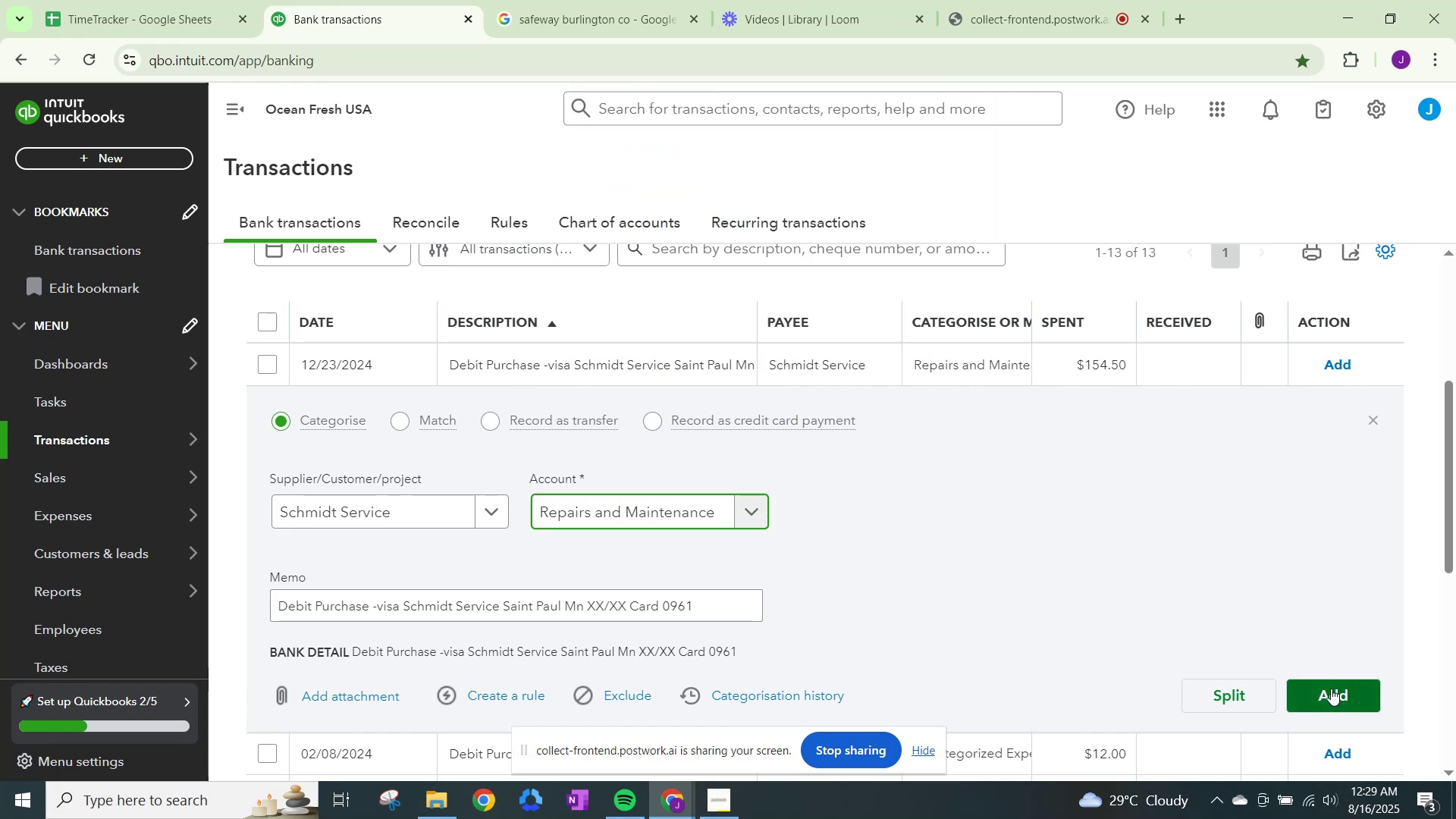 
left_click([1331, 689])
 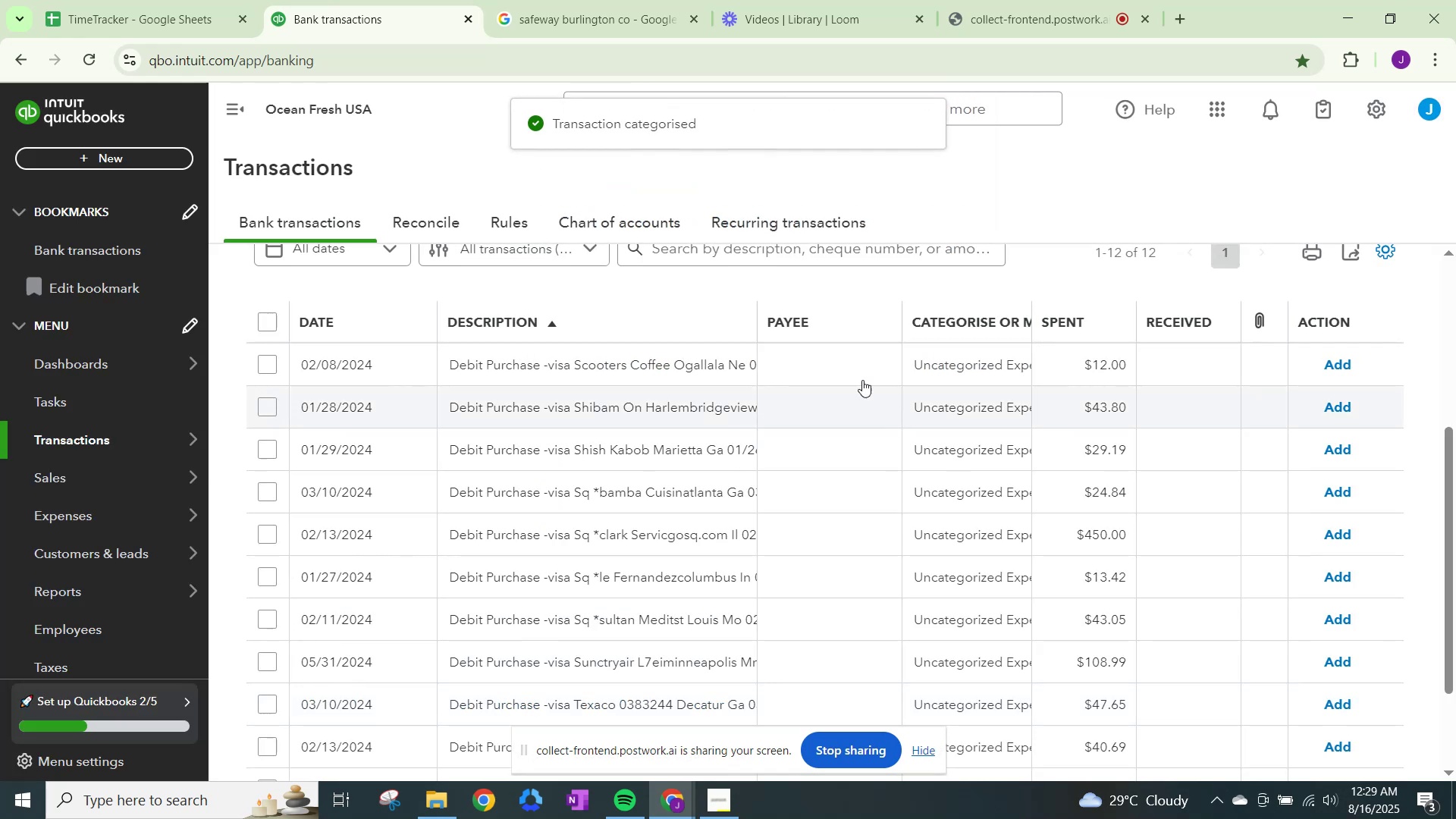 
left_click([908, 372])
 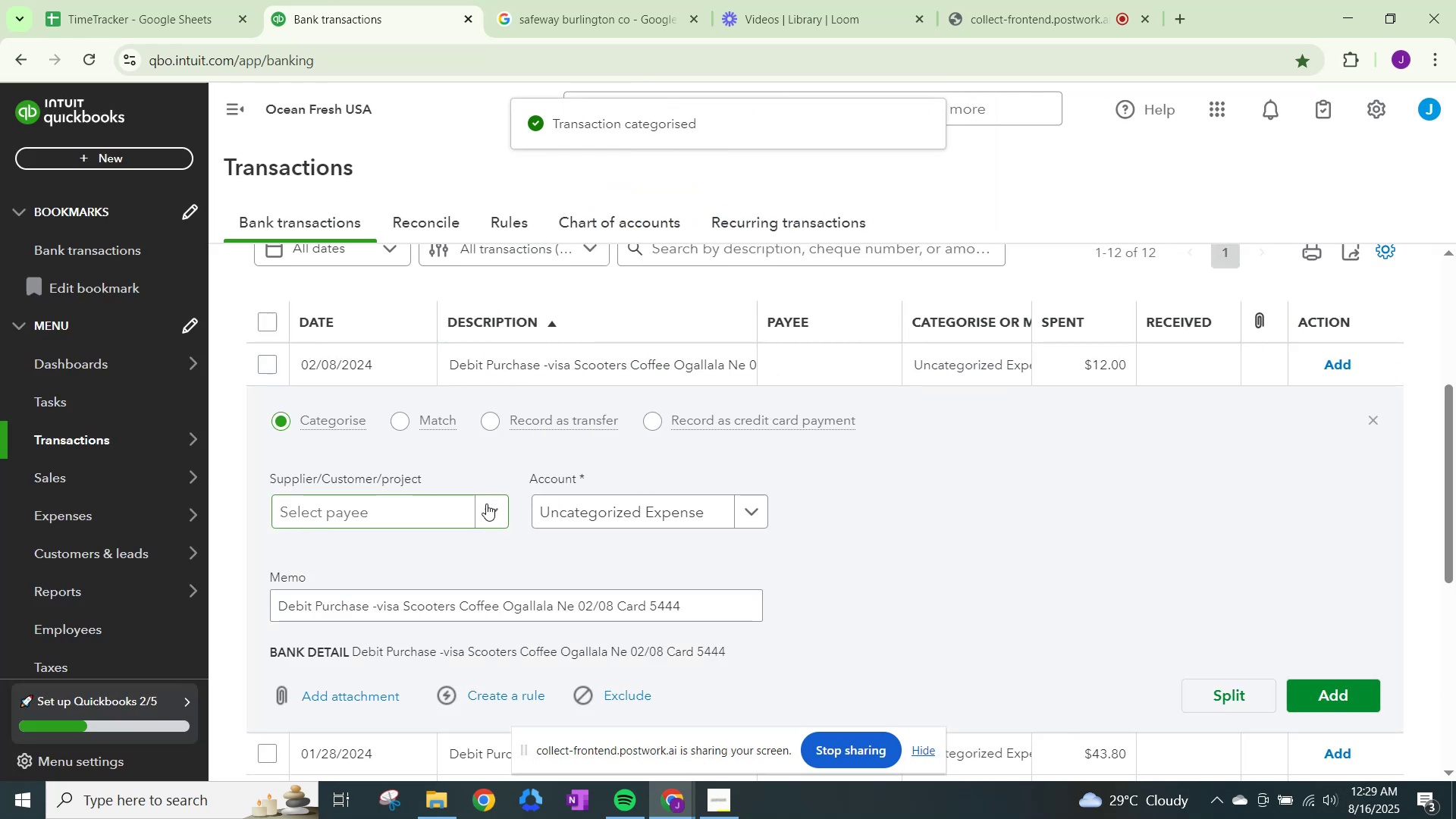 
hold_key(key=ShiftLeft, duration=0.64)
 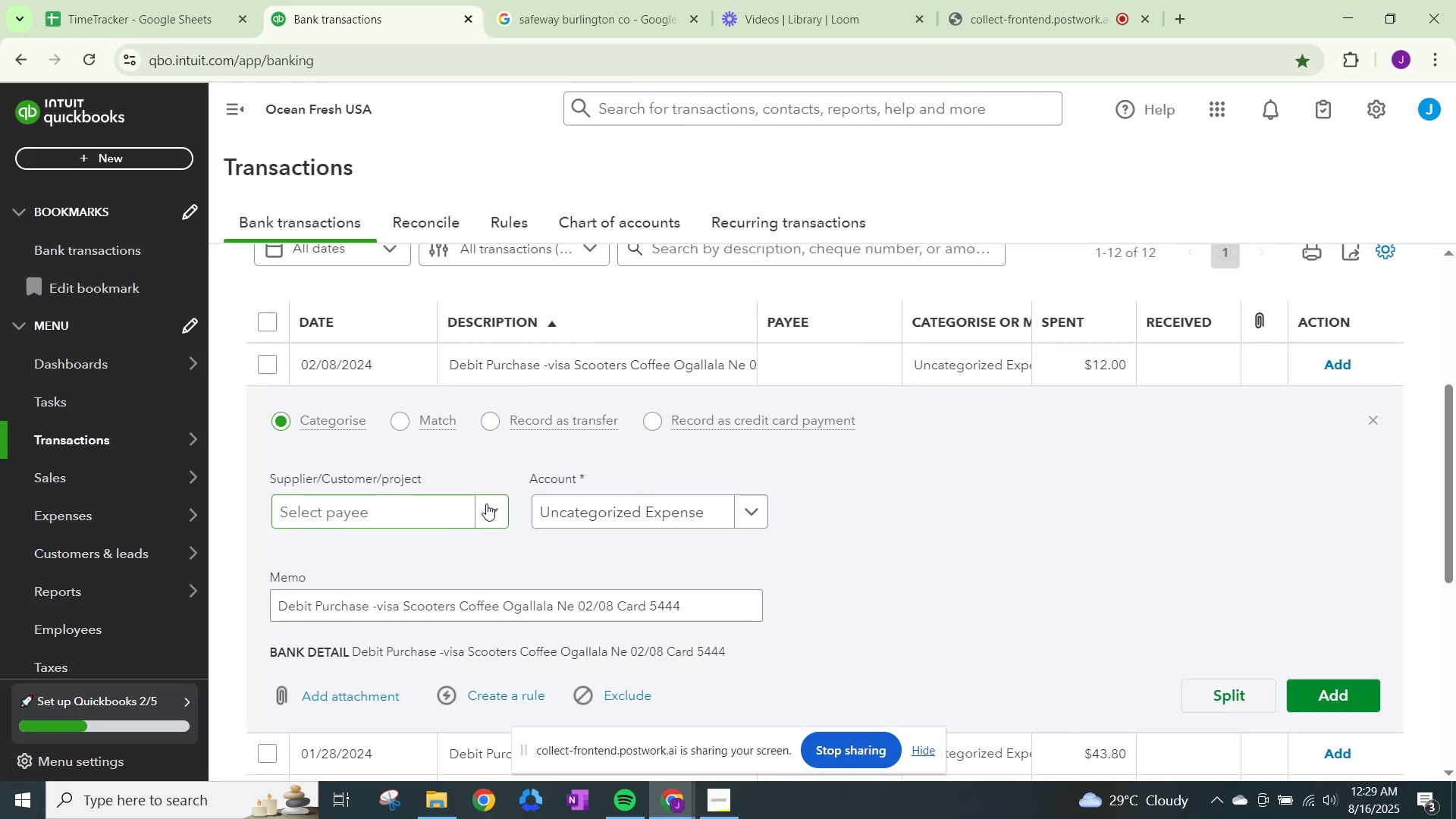 
left_click([486, 504])
 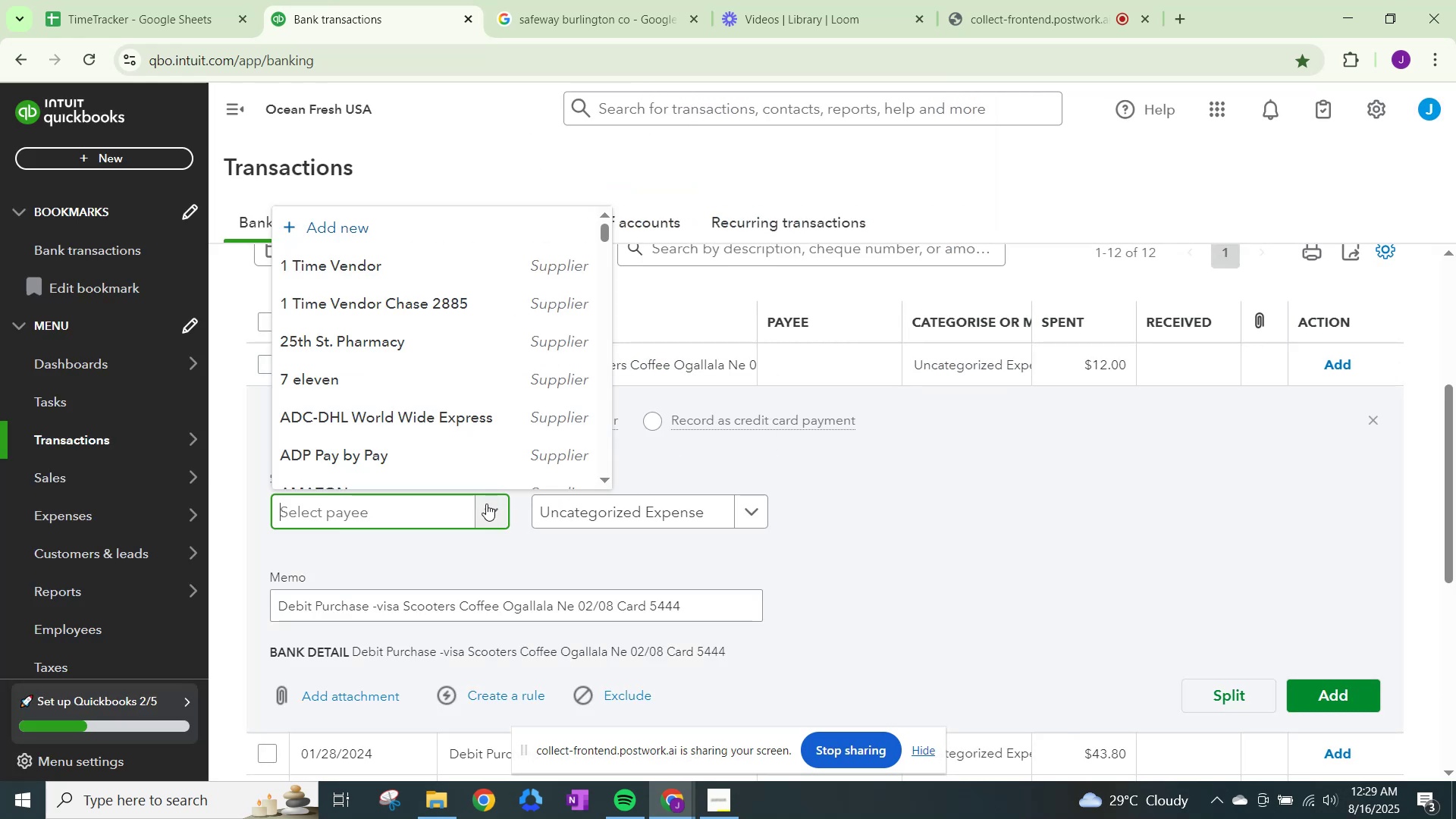 
type(Scooth)
key(Backspace)
type(ers Coffee)
 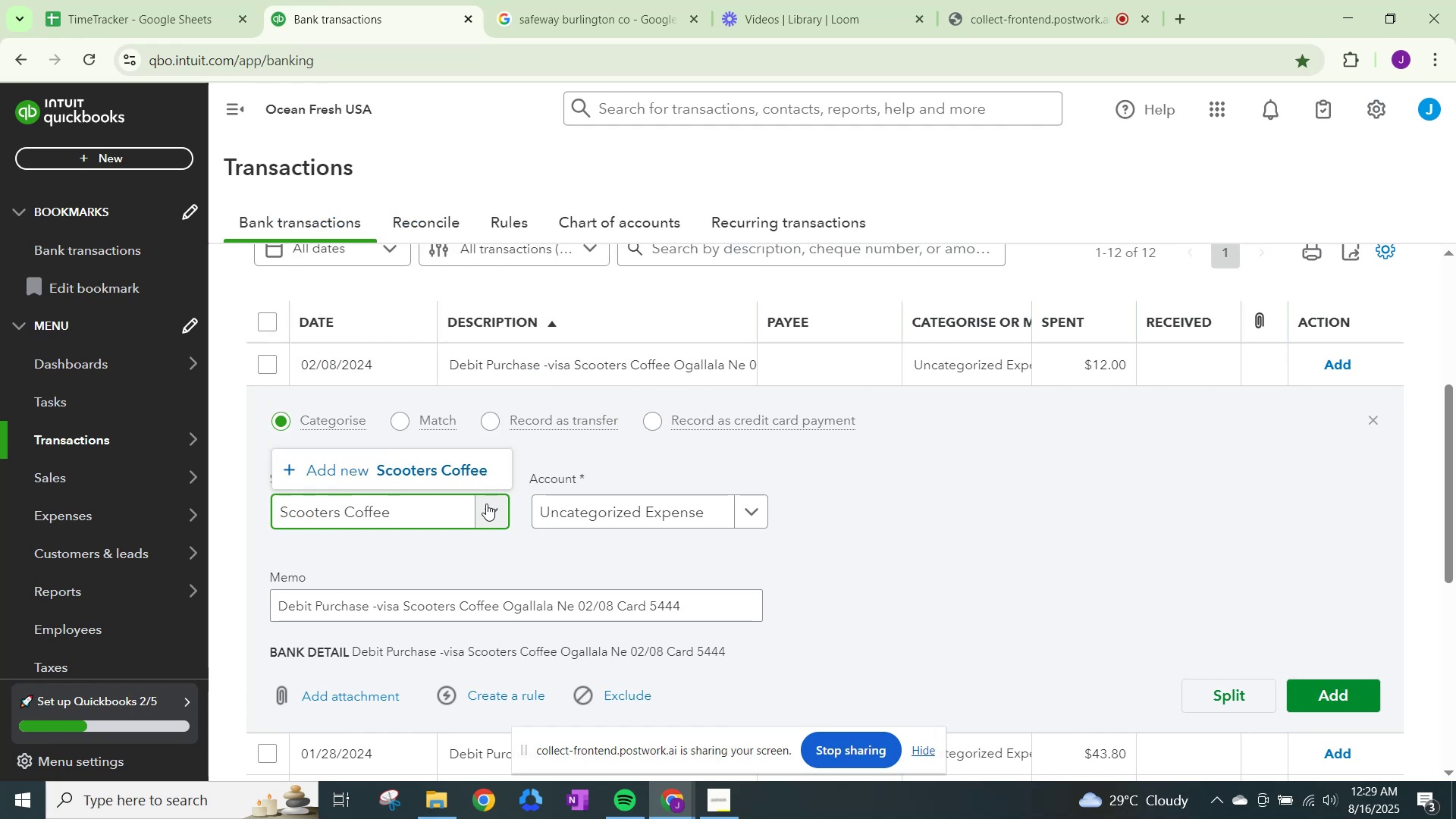 
left_click([481, 475])
 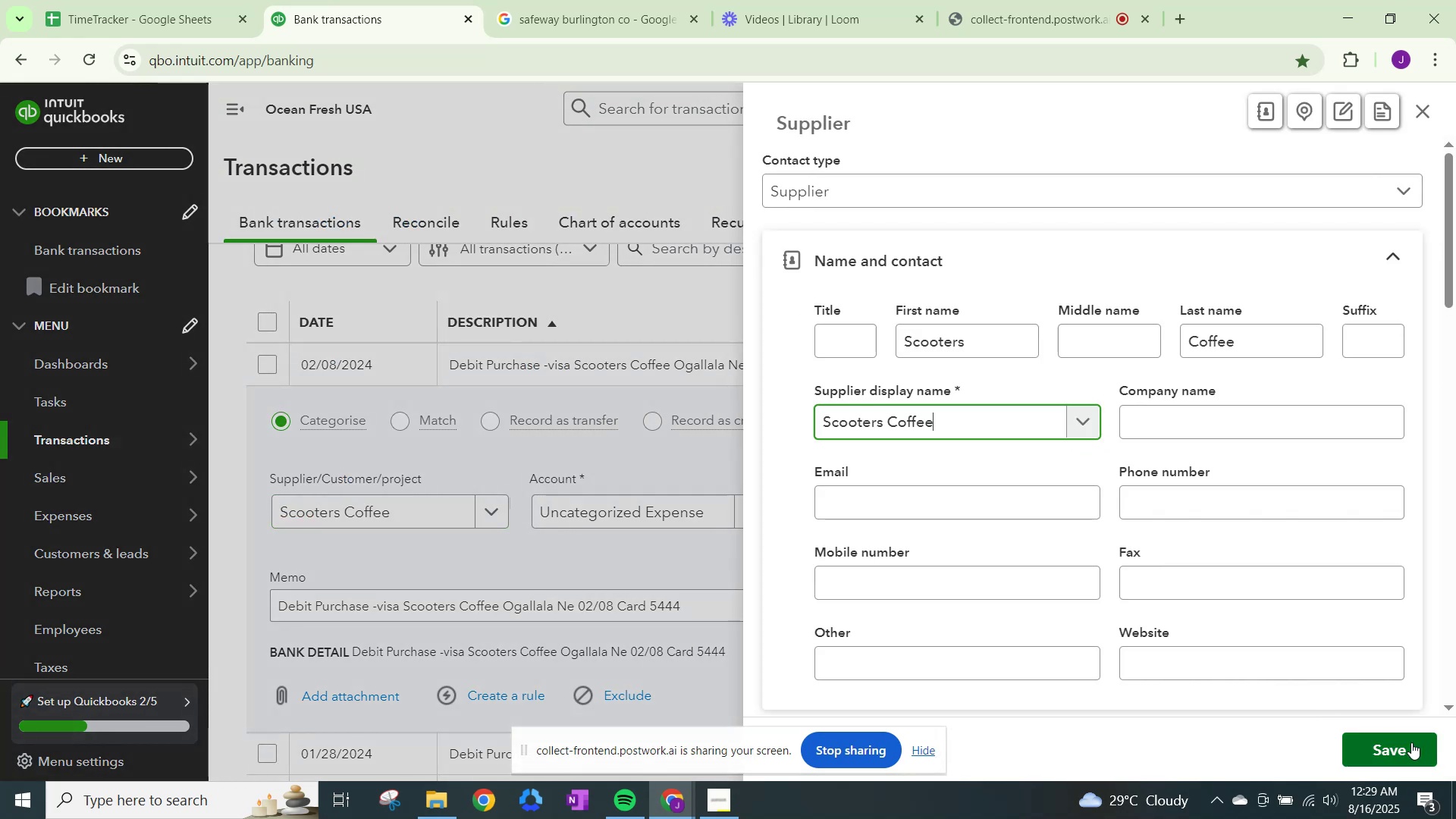 
left_click([1411, 742])
 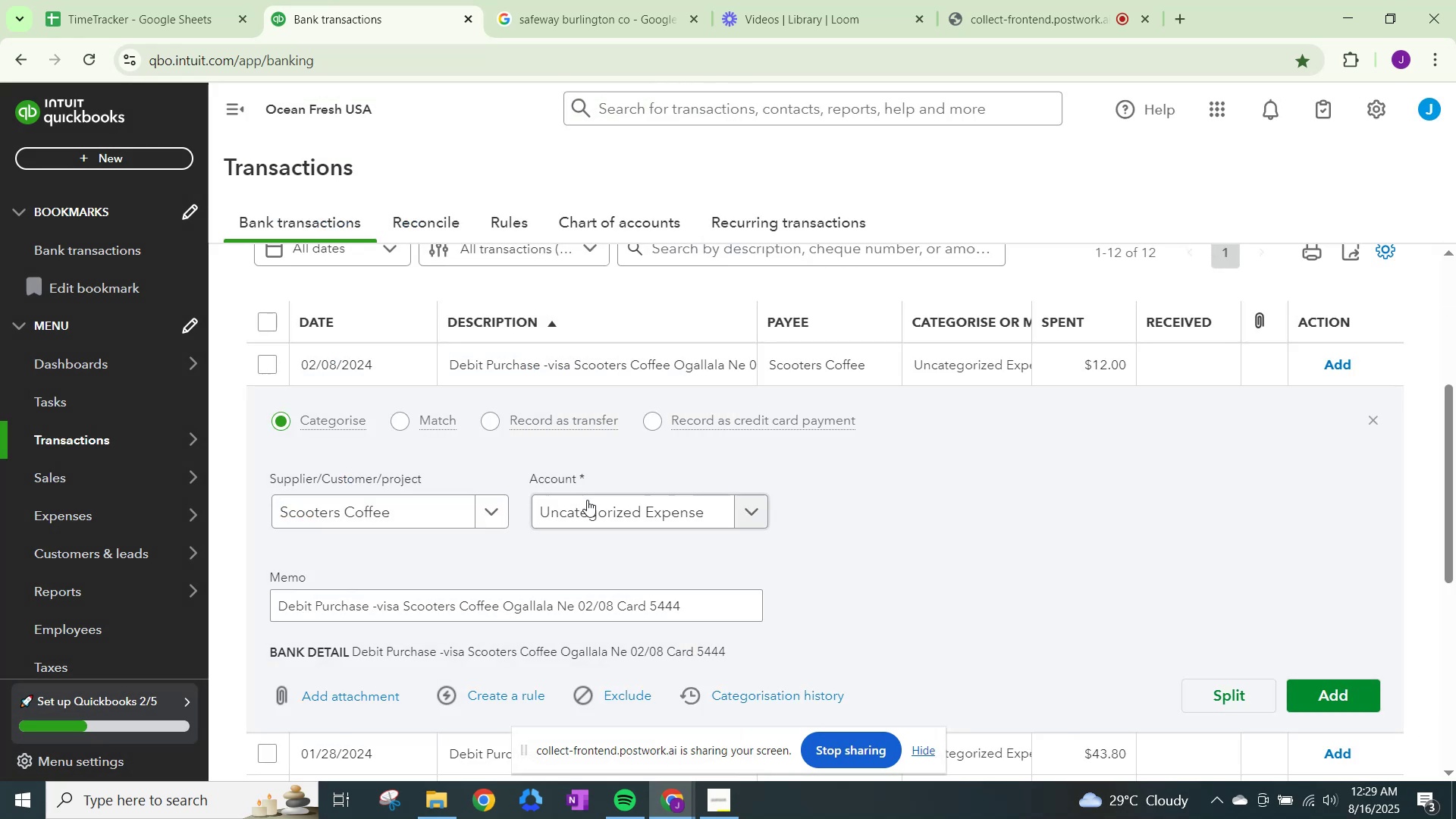 
left_click([589, 503])
 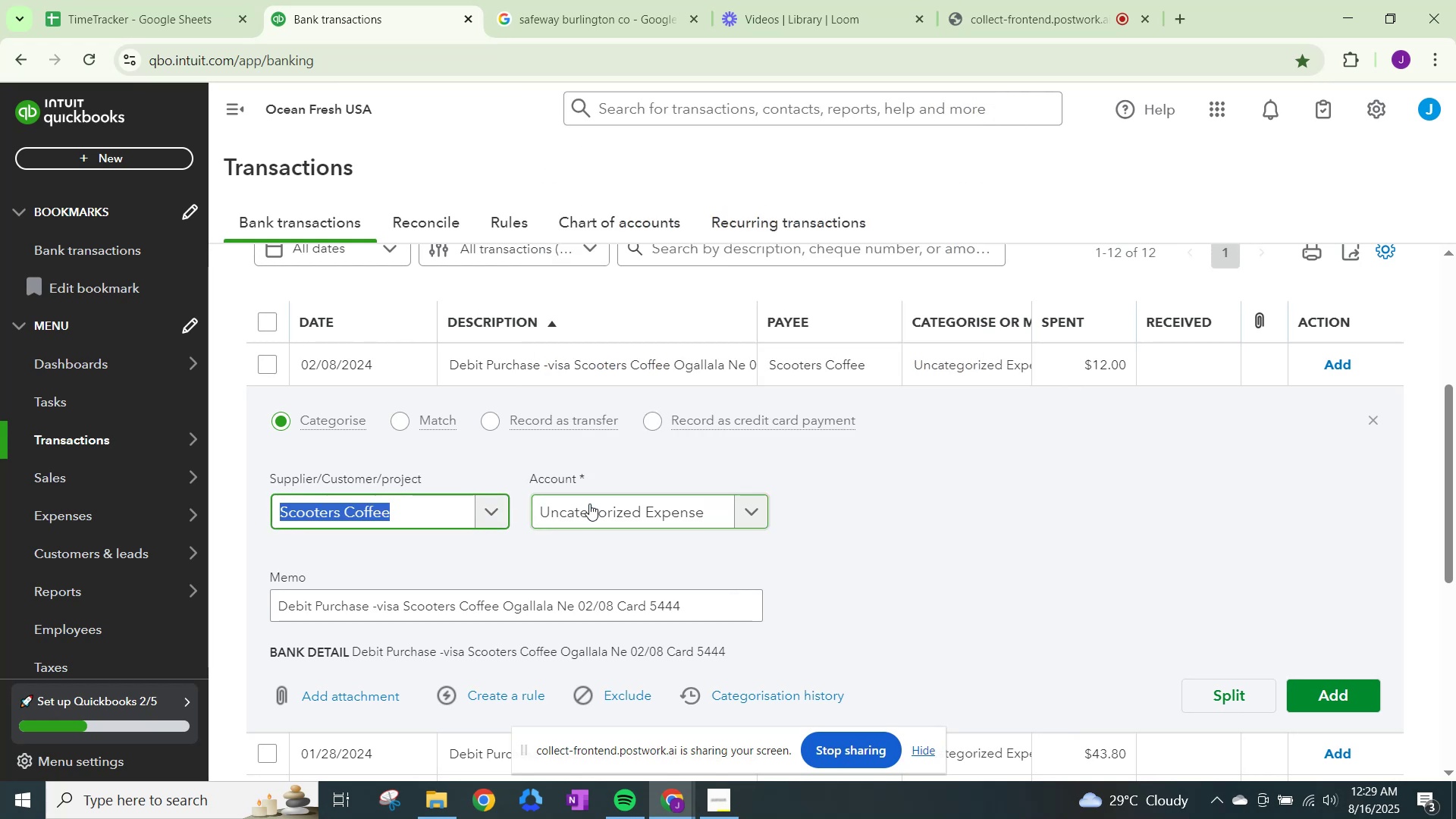 
left_click([589, 504])
 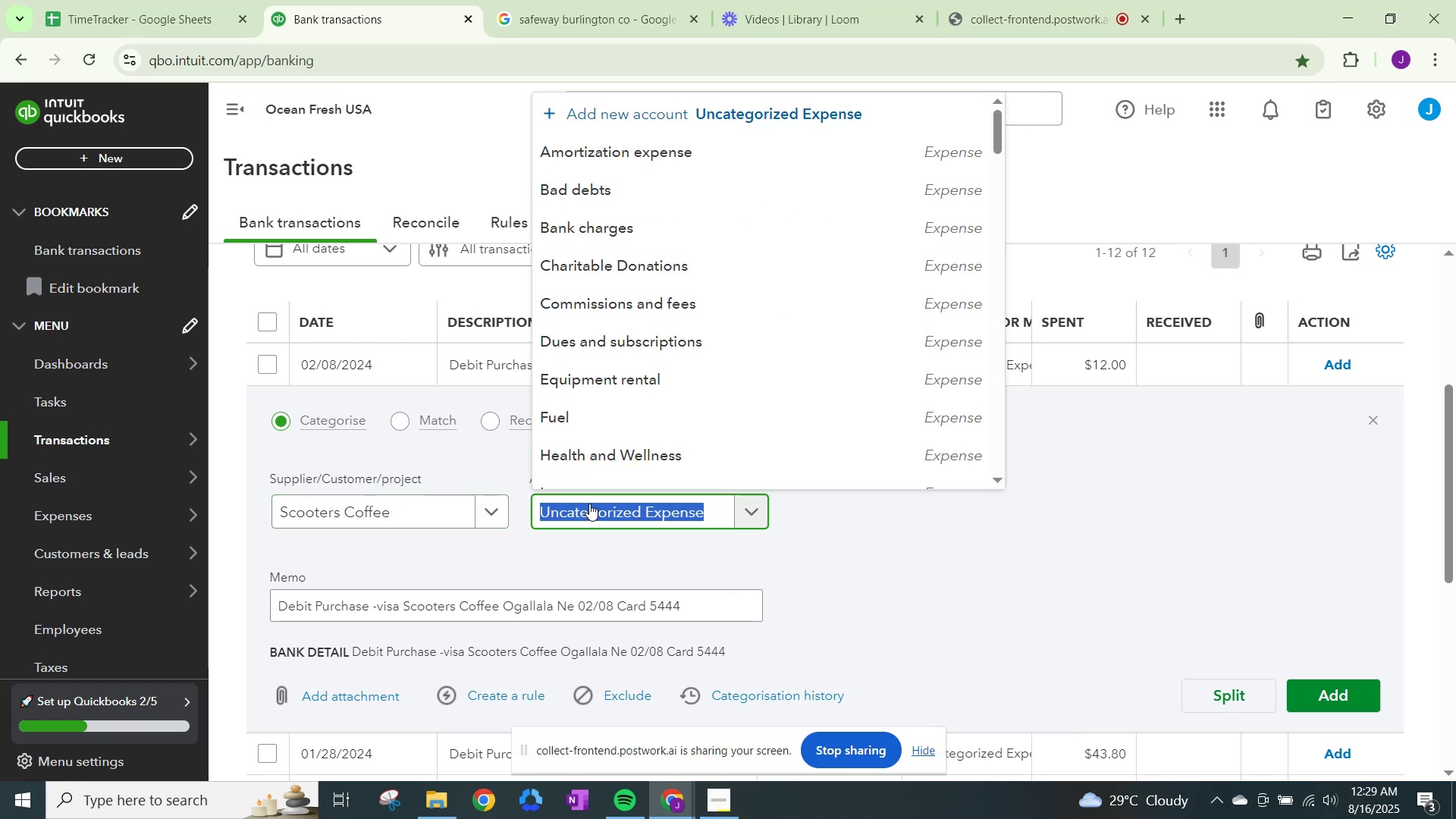 
type(meals)
 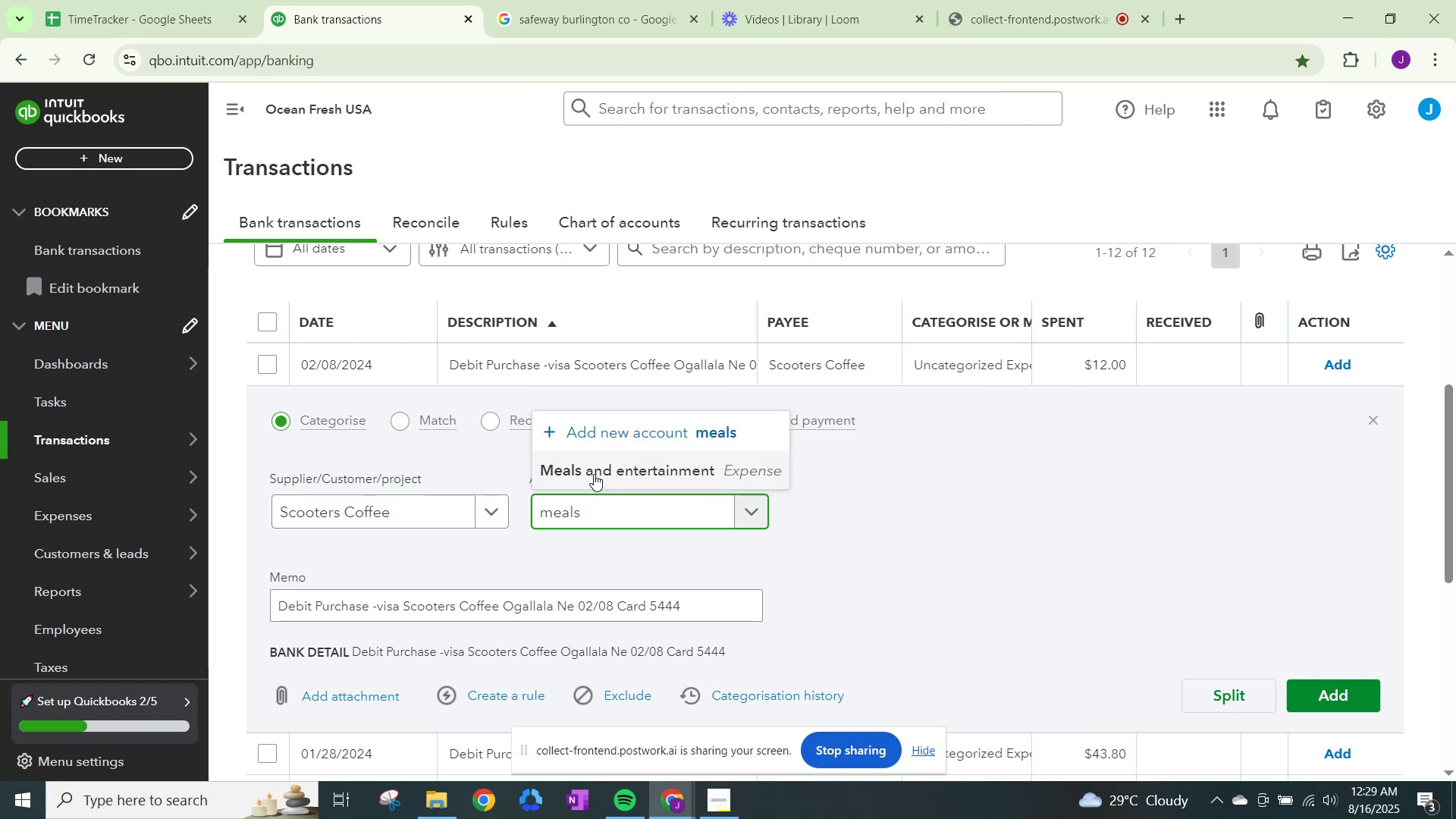 
left_click([598, 463])
 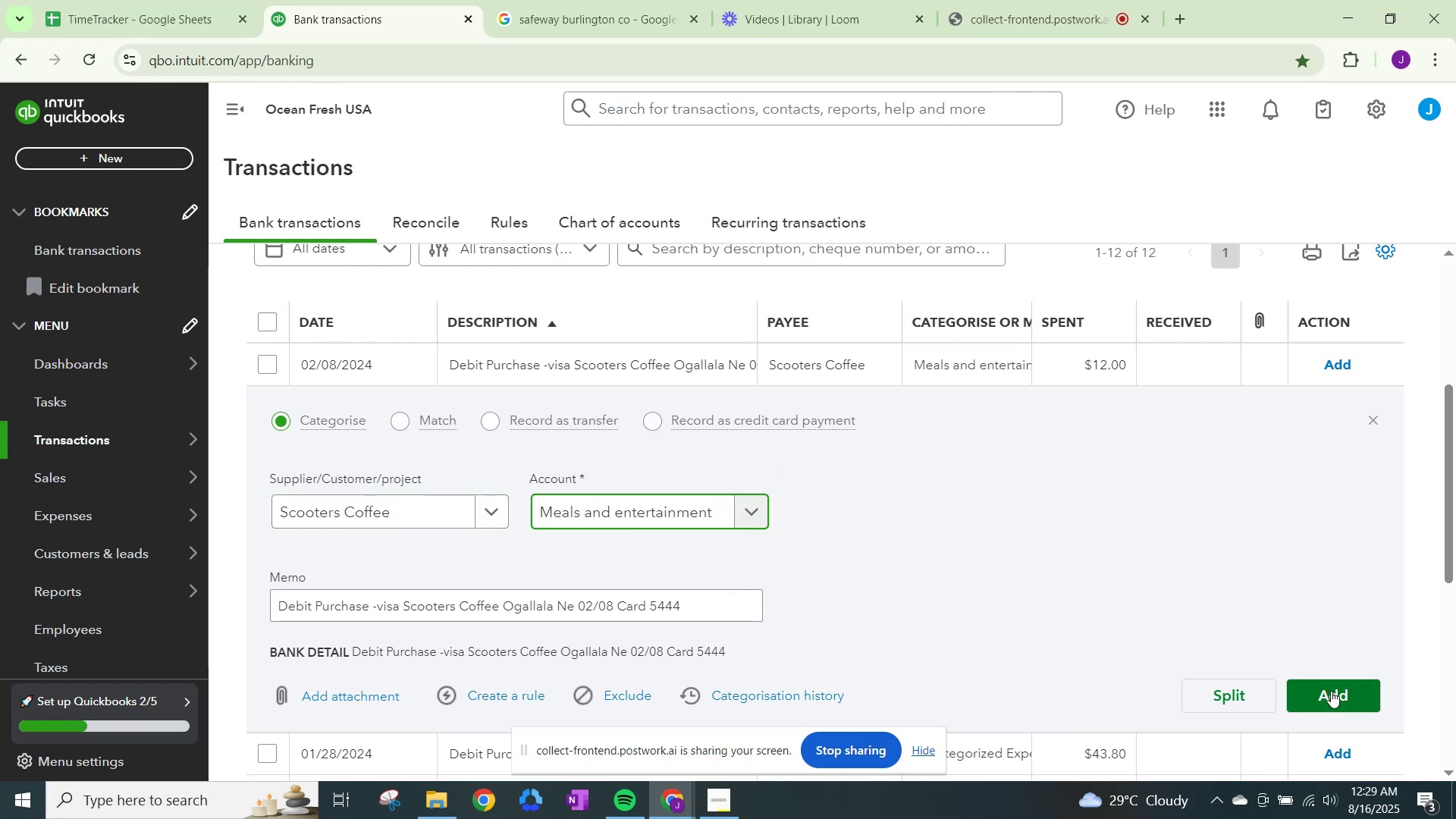 
left_click([1331, 691])
 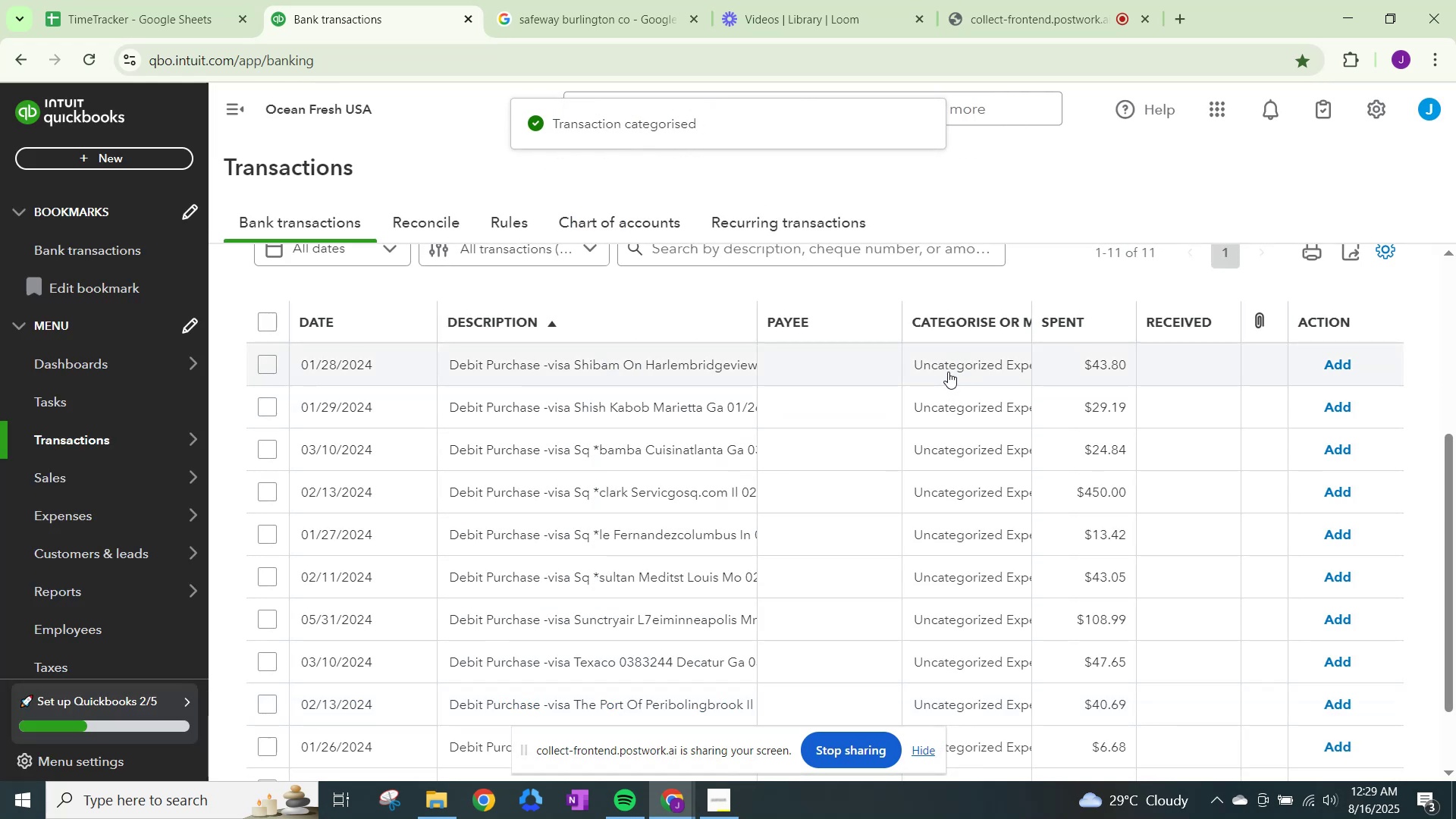 
wait(10.01)
 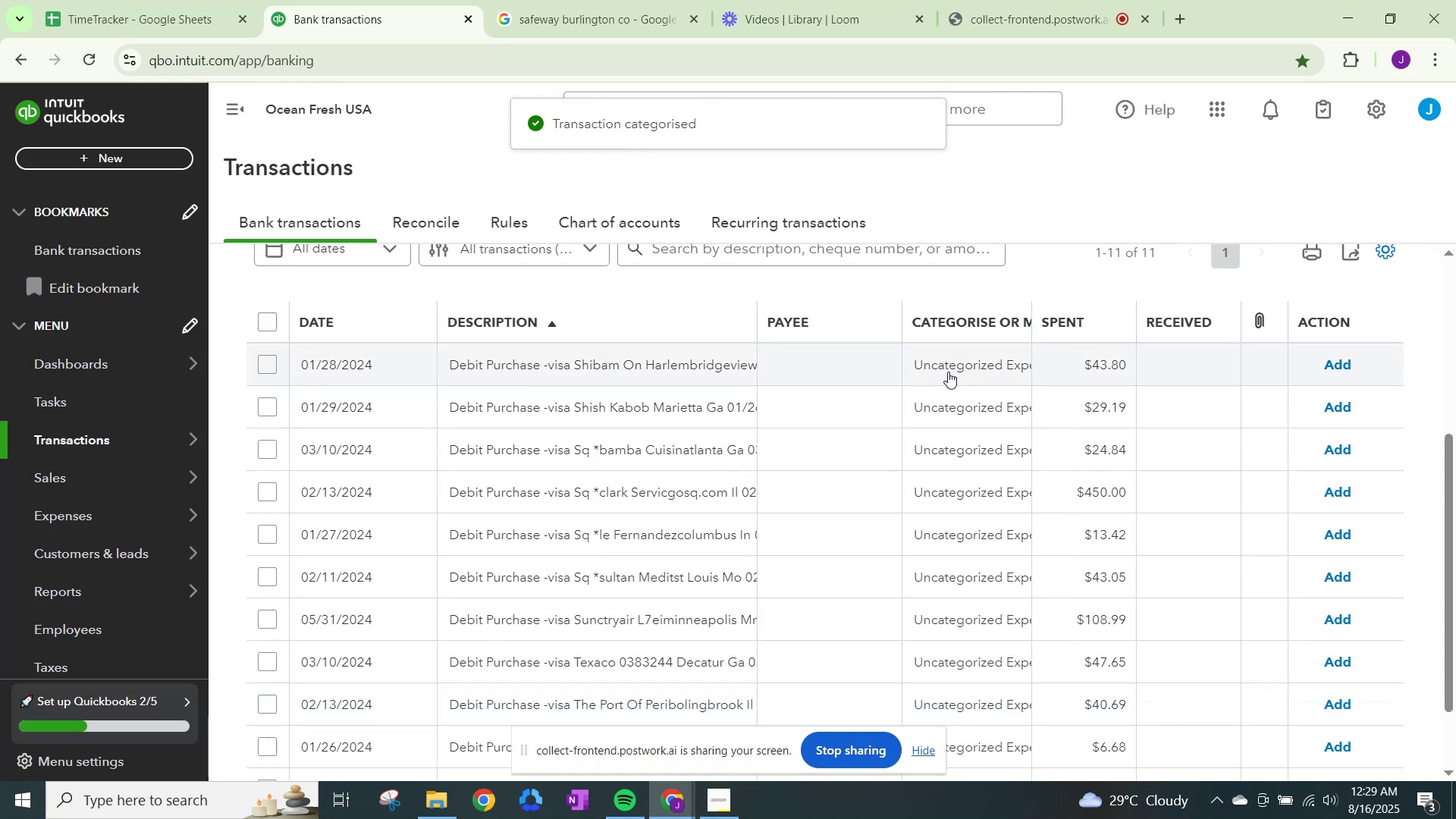 
left_click([551, 0])
 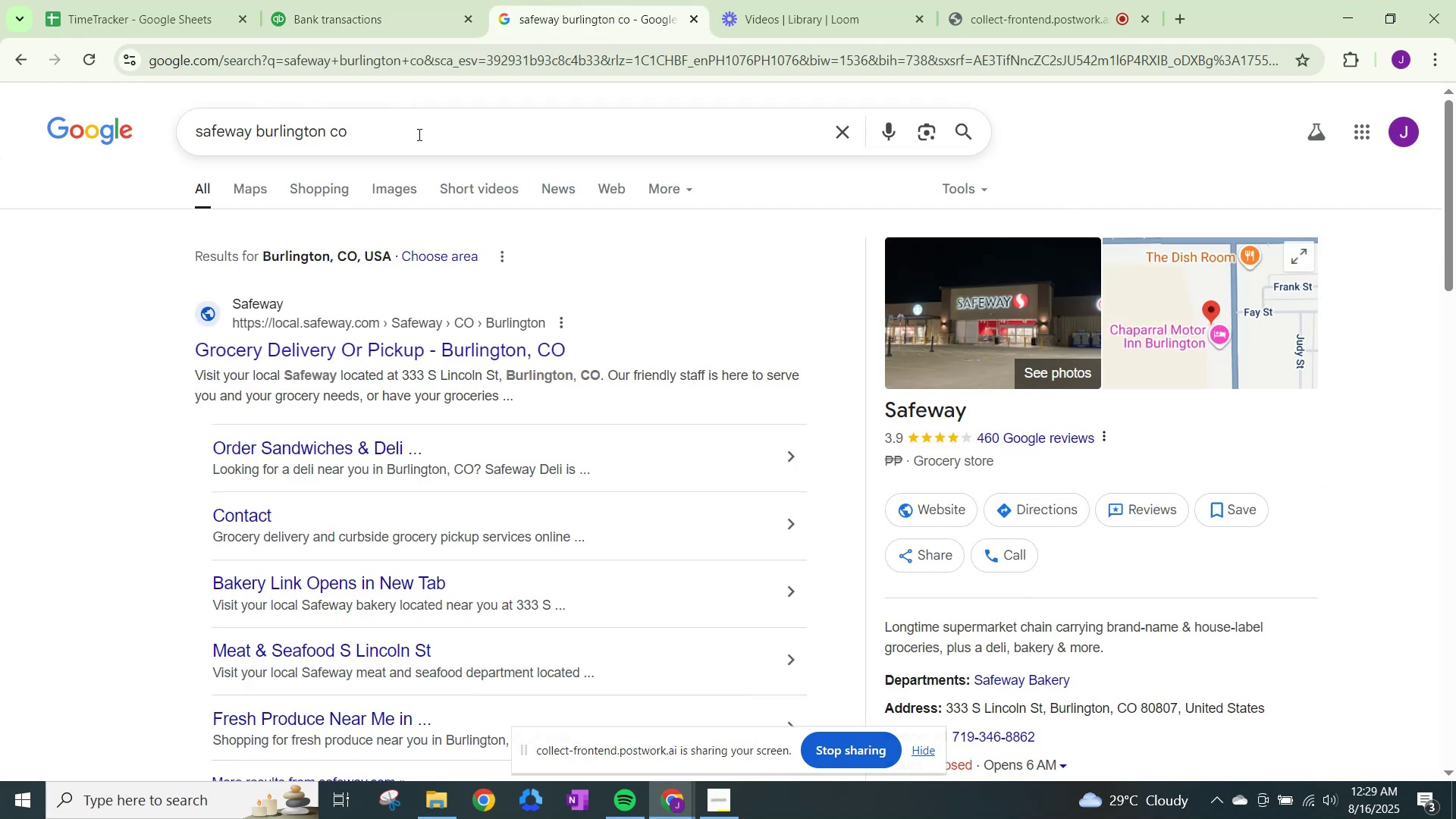 
left_click_drag(start_coordinate=[417, 136], to_coordinate=[0, 136])
 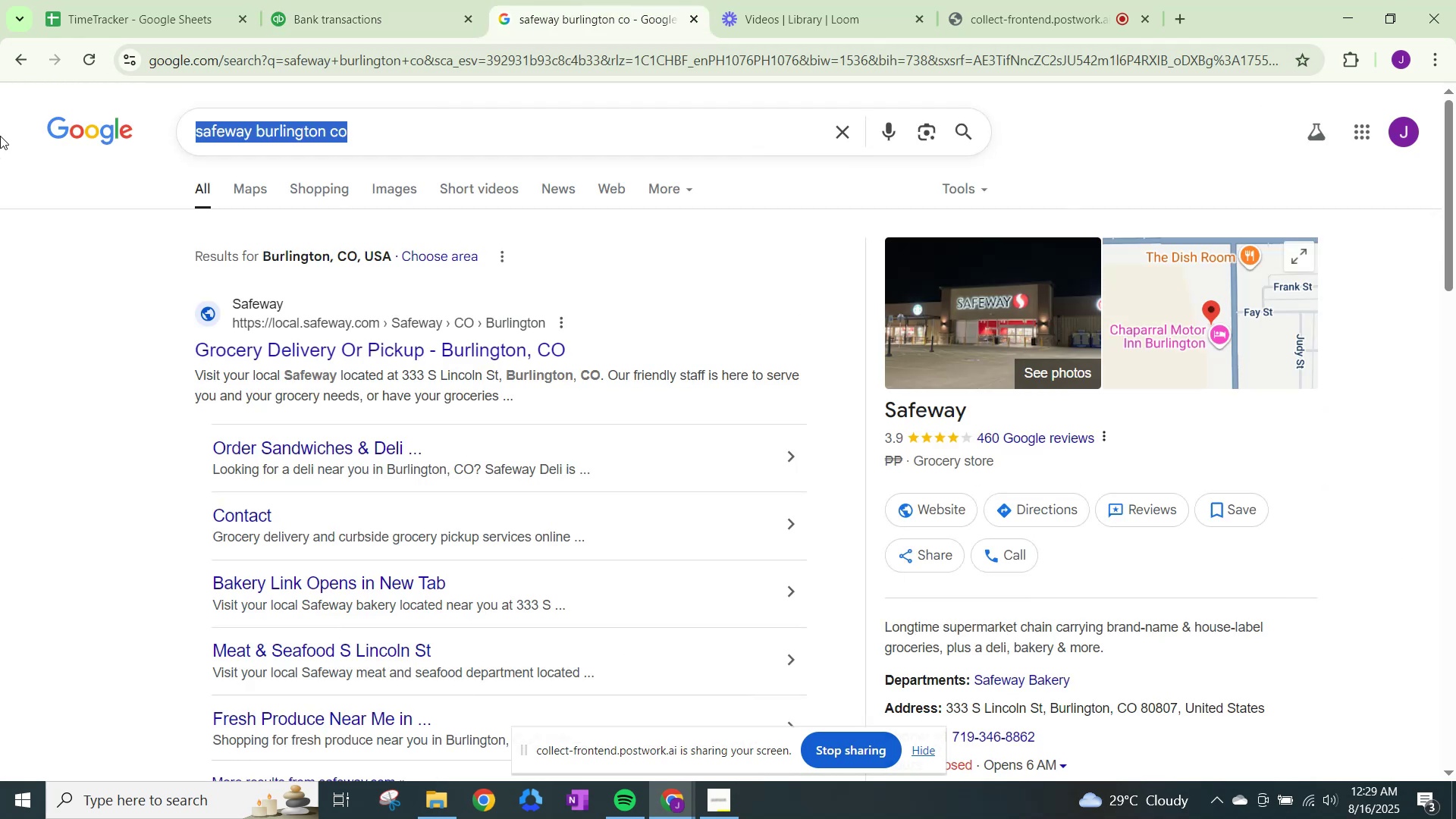 
type(shibam)
 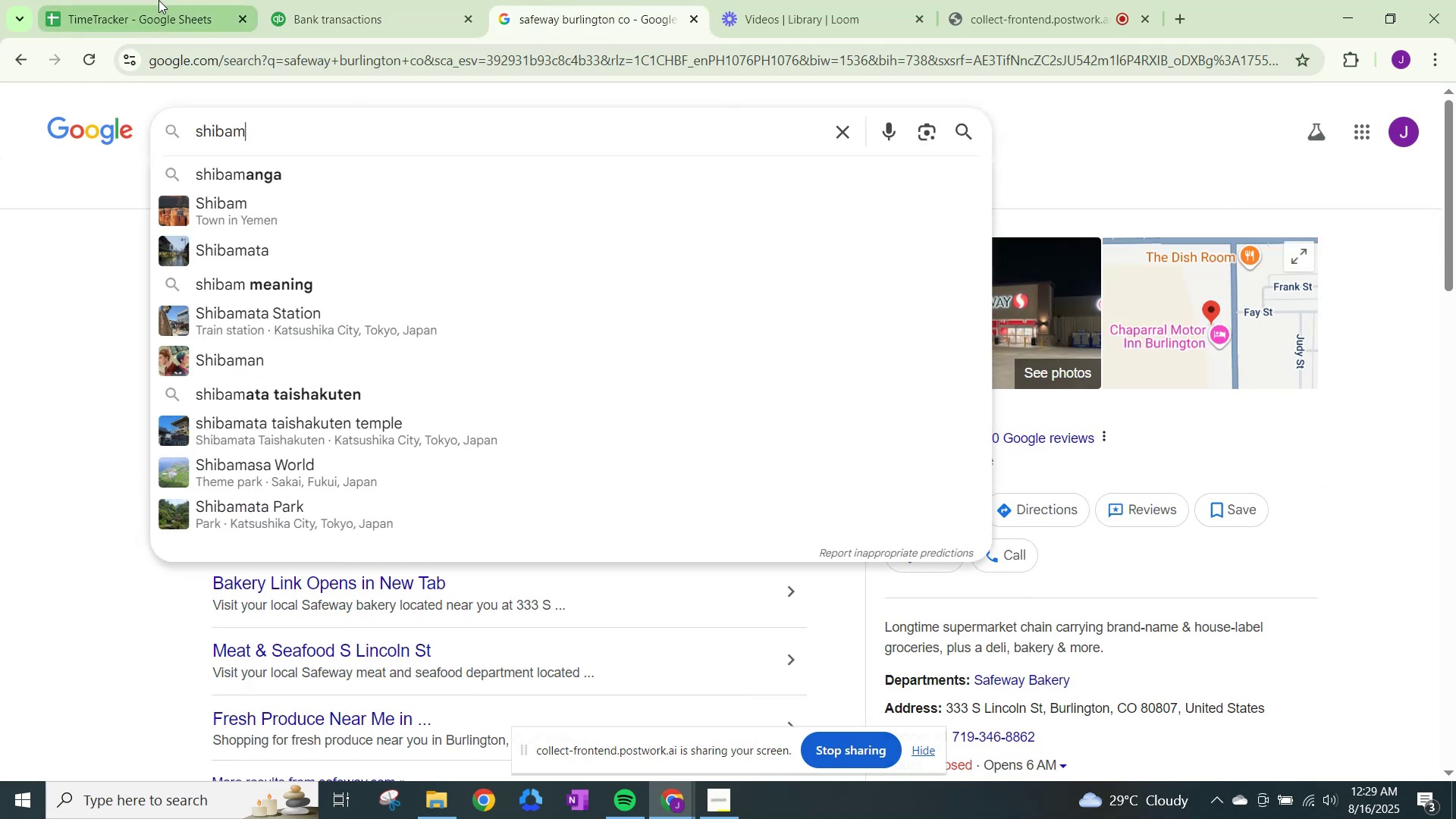 
left_click([280, 0])
 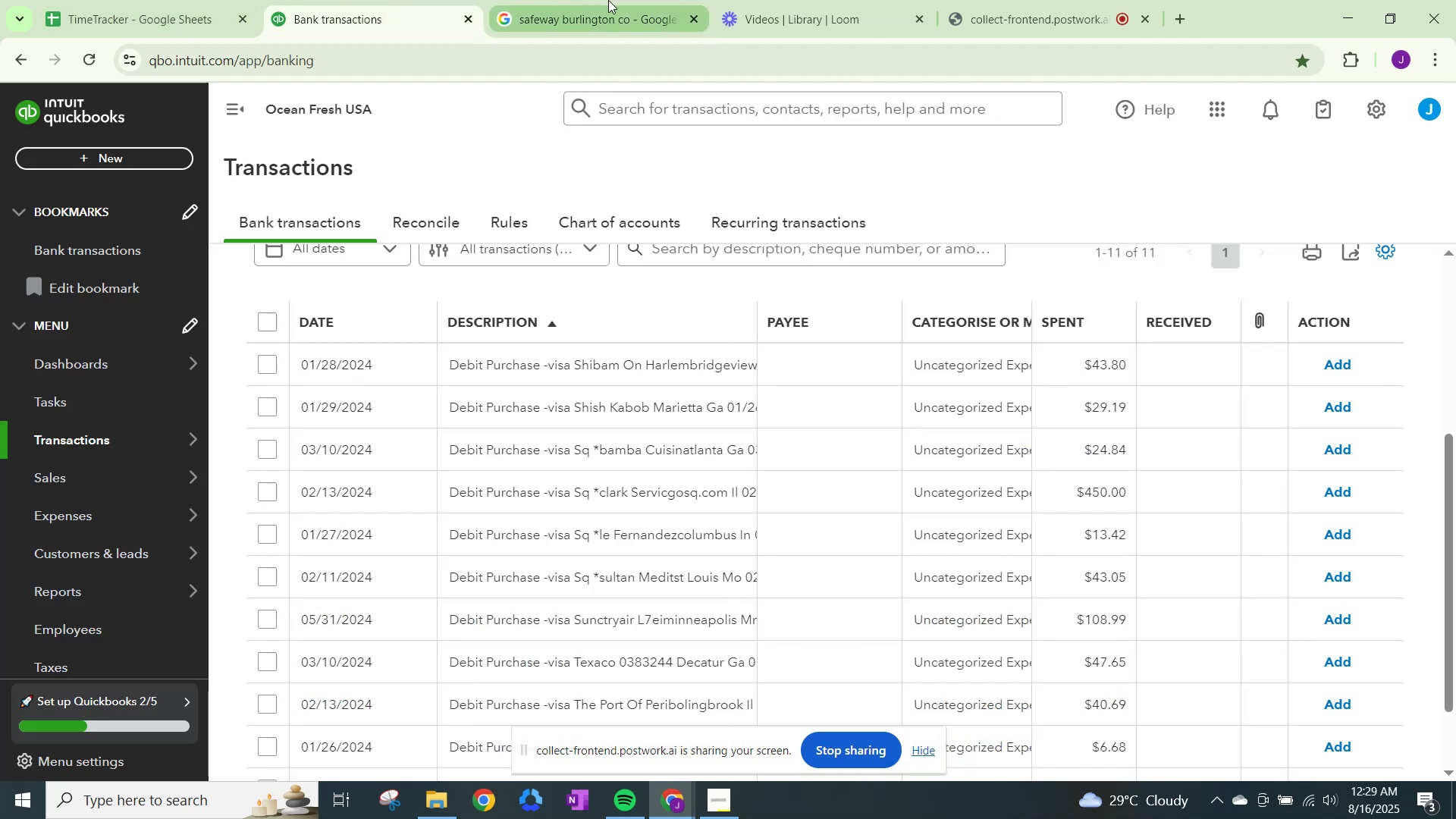 
left_click([608, 0])
 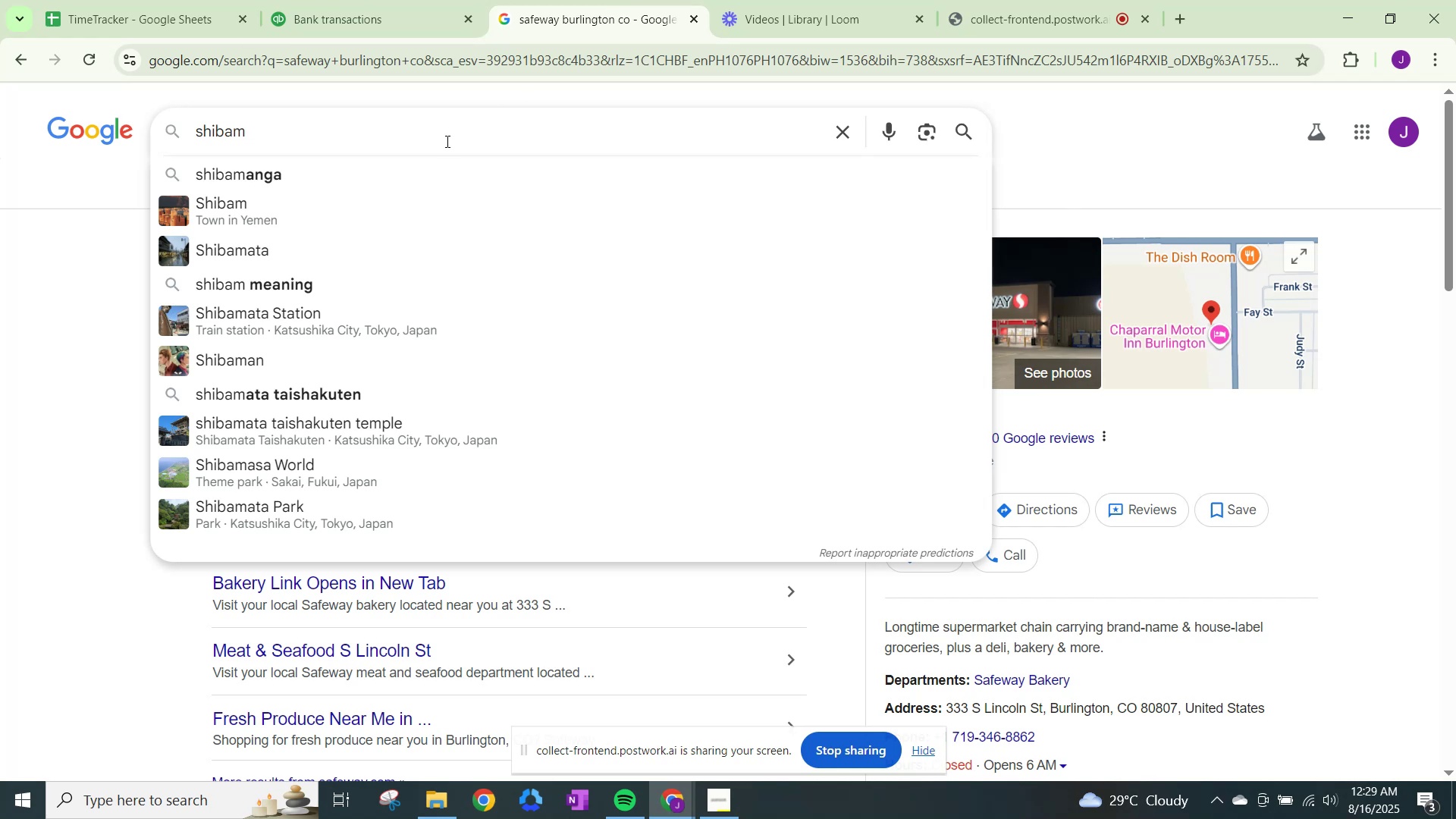 
left_click([446, 141])
 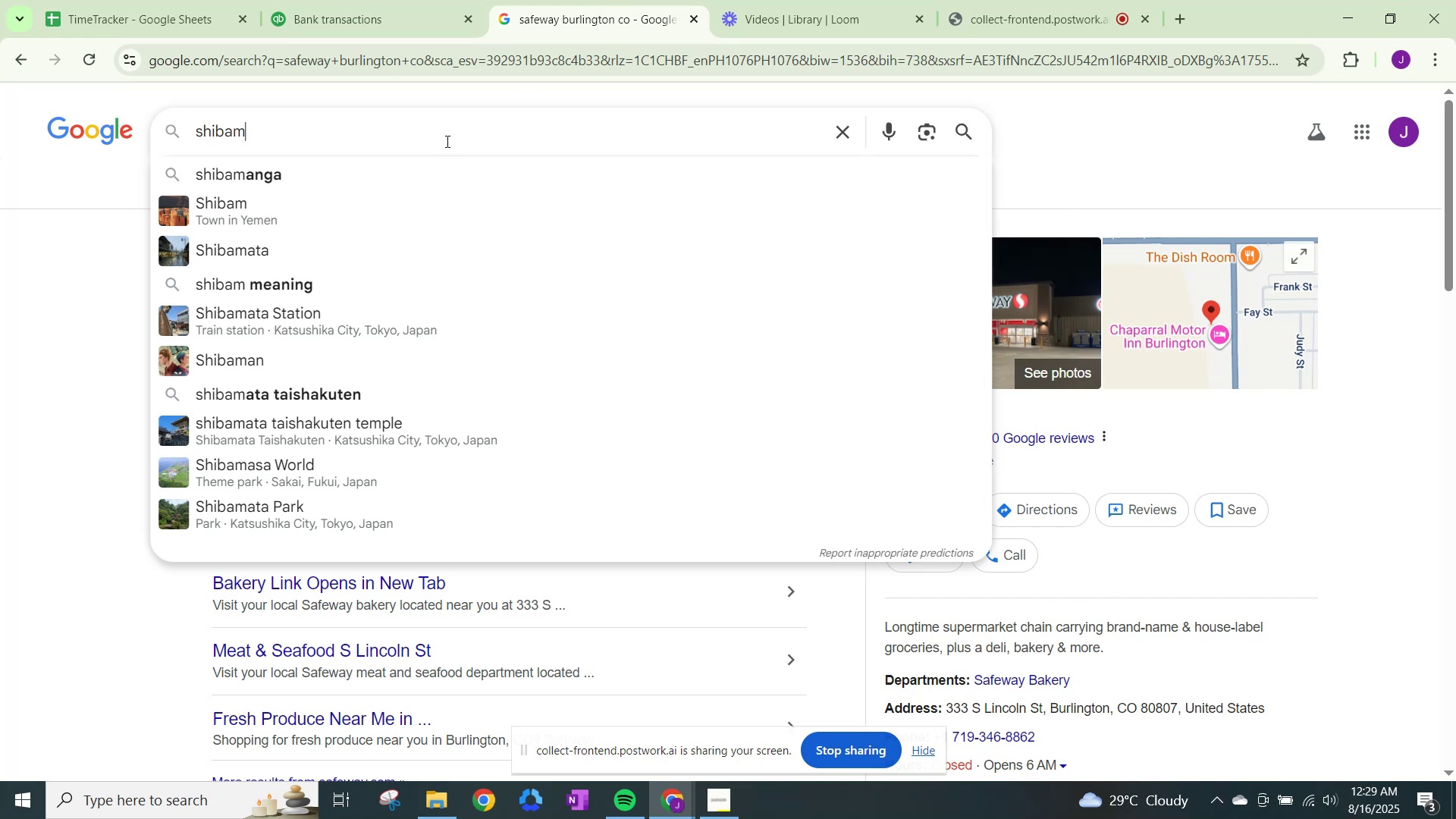 
type( on)
 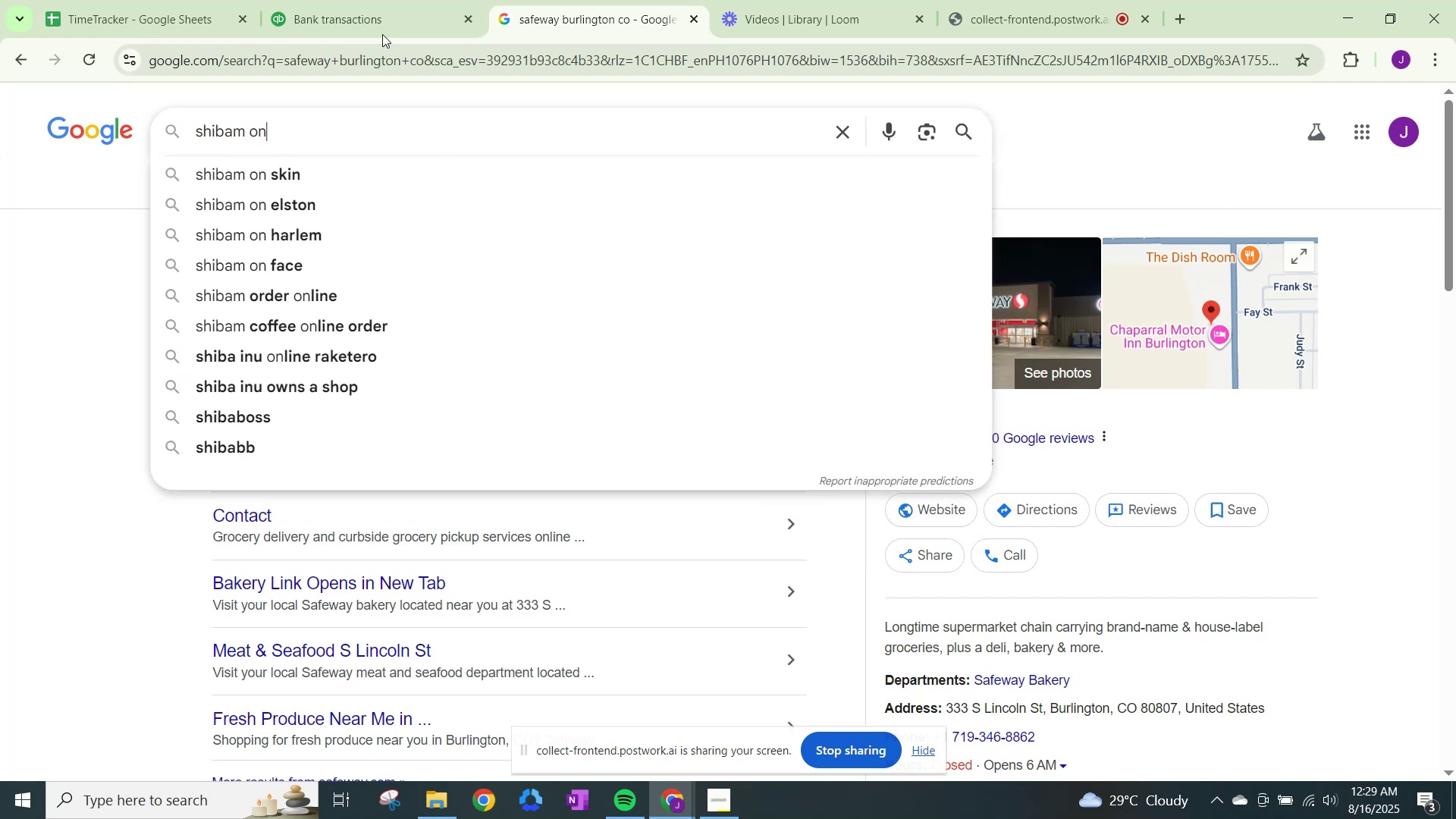 
left_click([370, 0])
 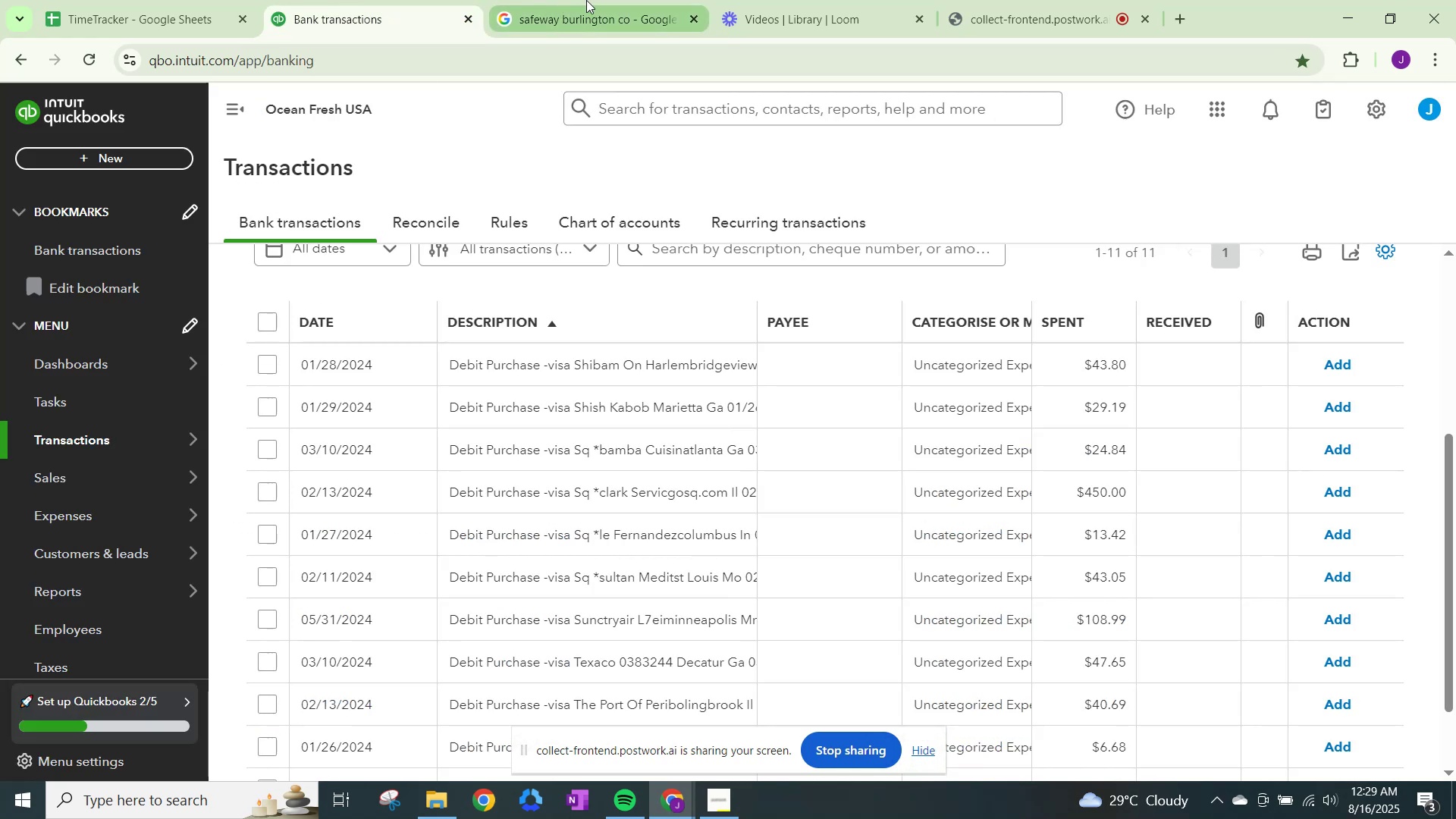 
left_click([586, 0])
 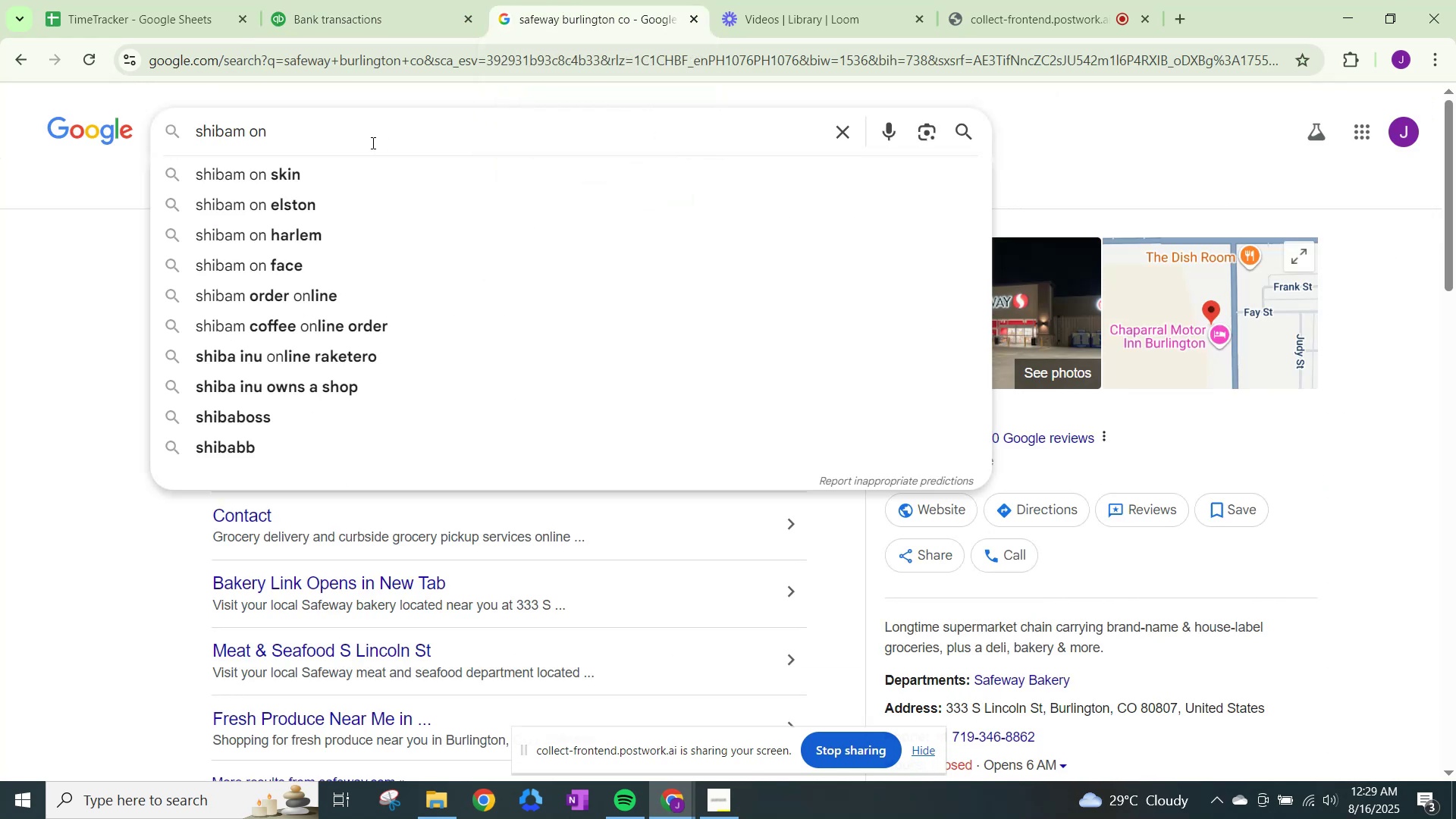 
type( harlembridge biew)
 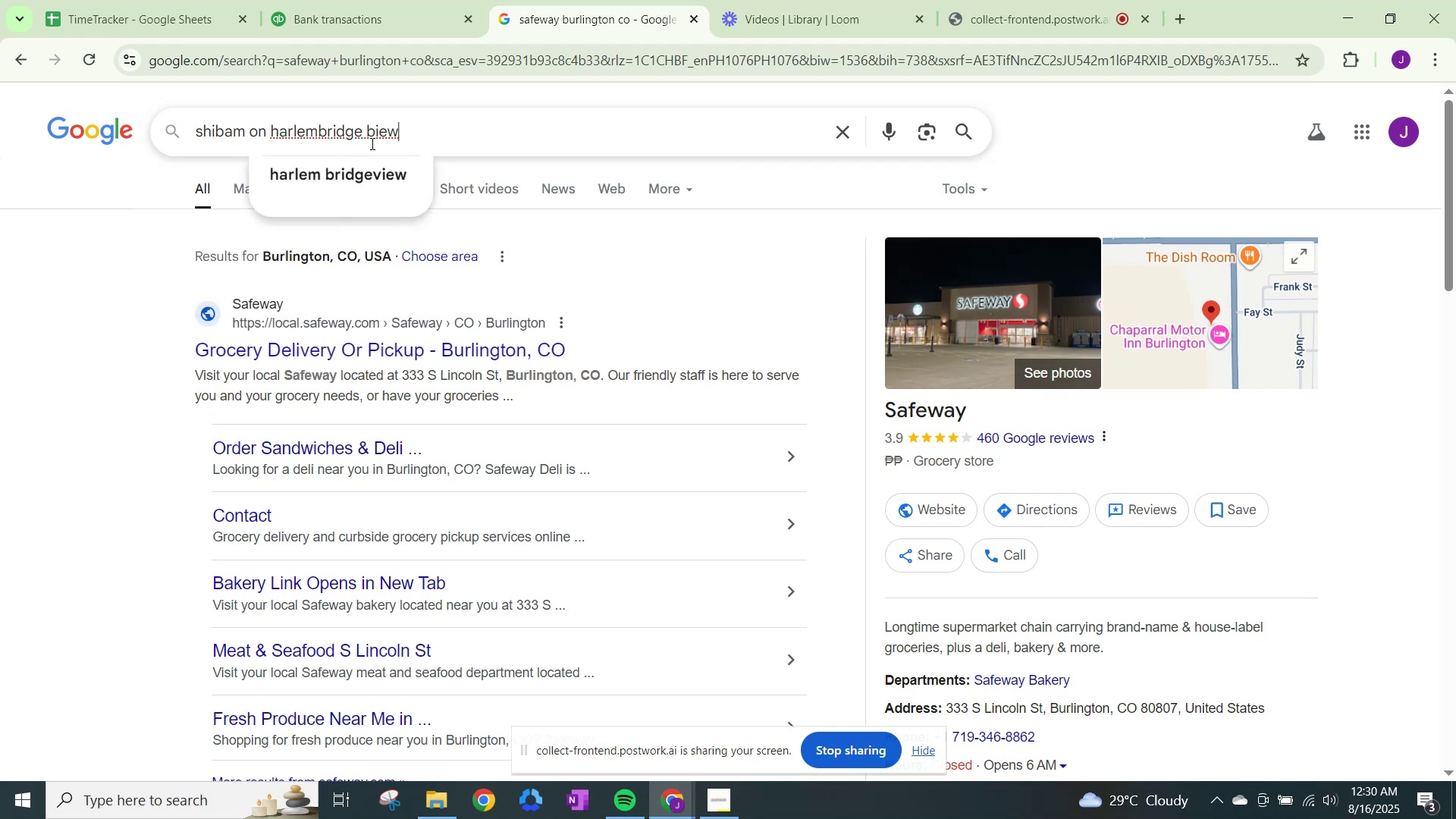 
key(Enter)
 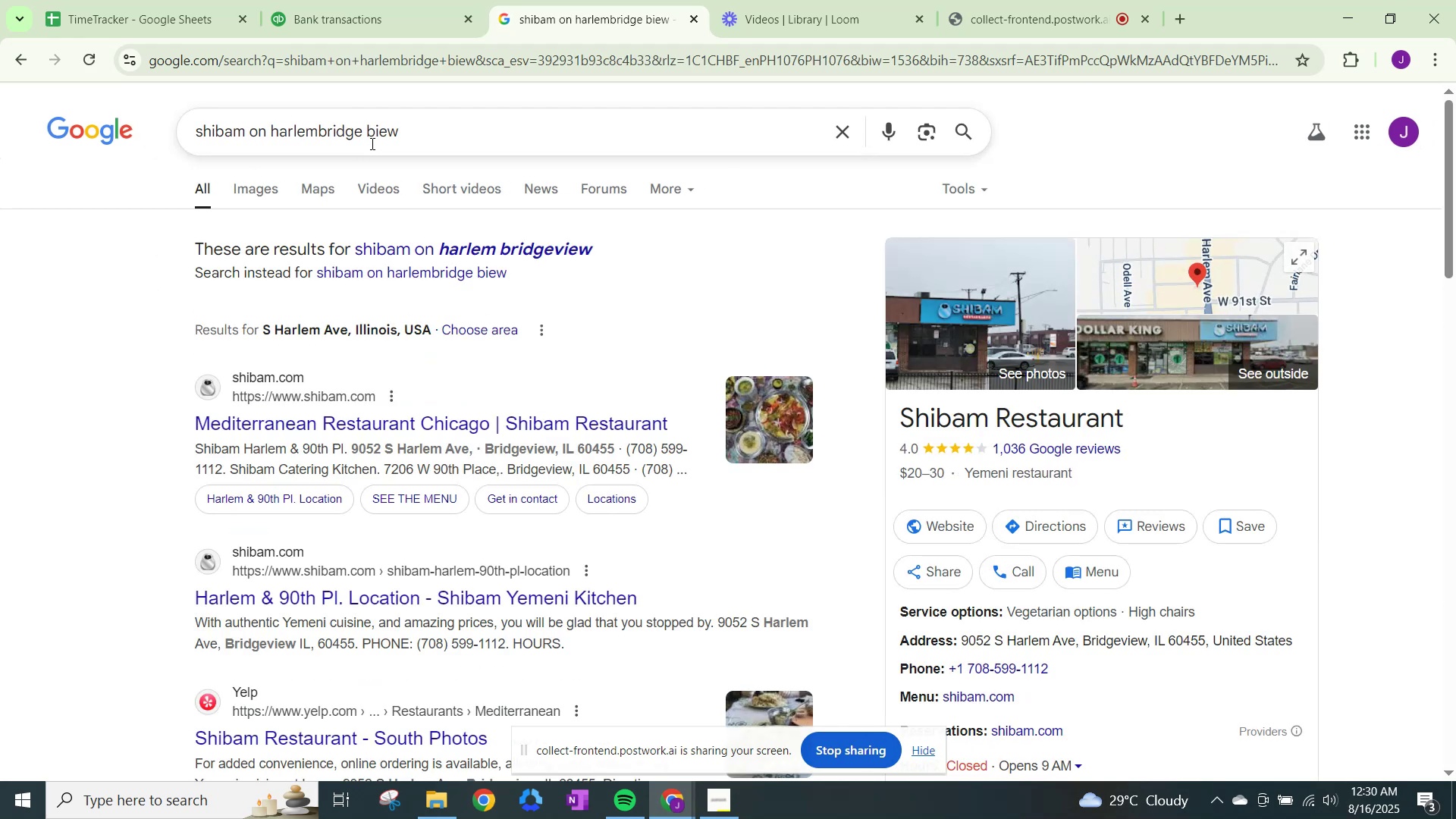 
wait(5.19)
 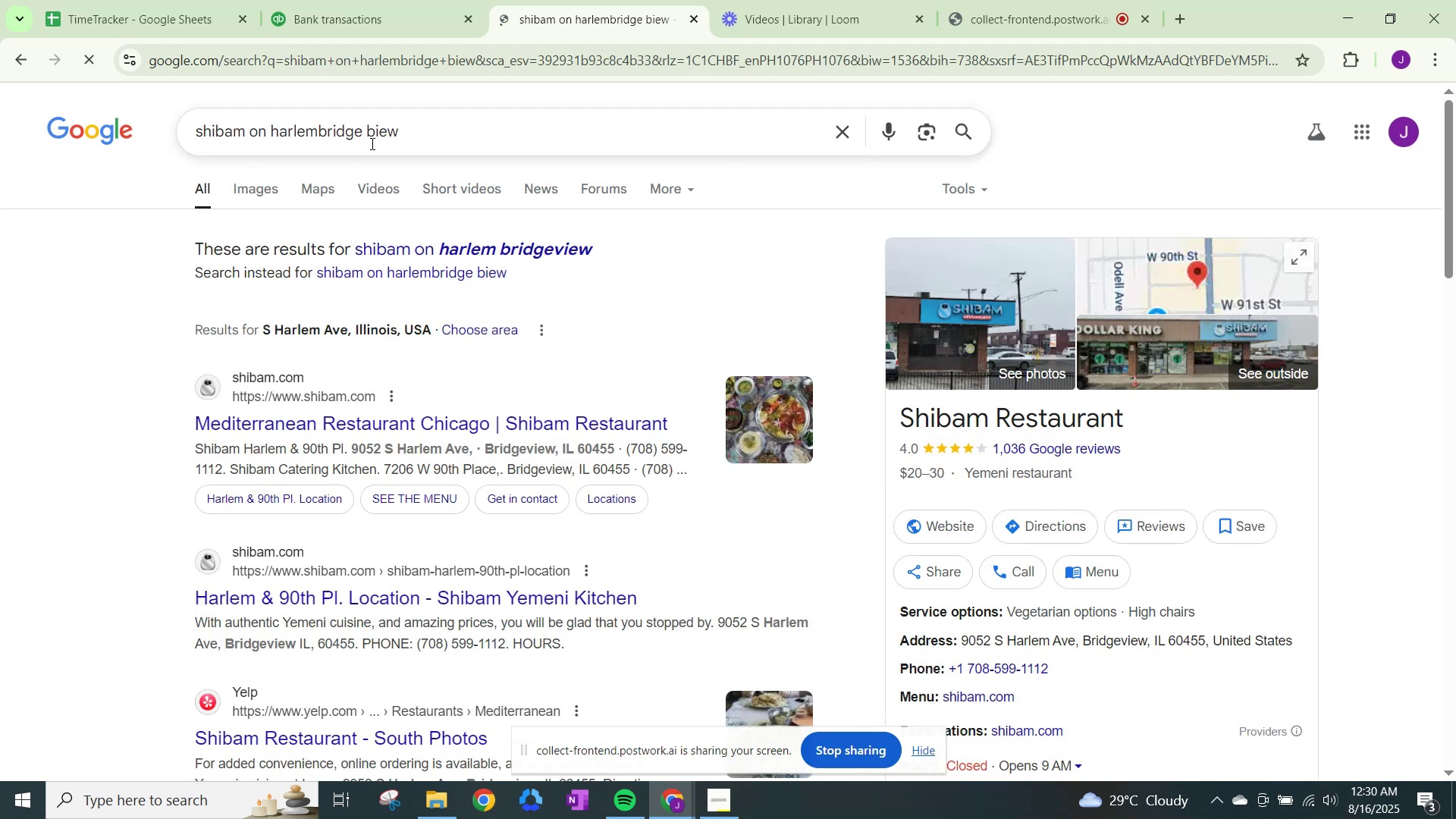 
left_click([398, 0])
 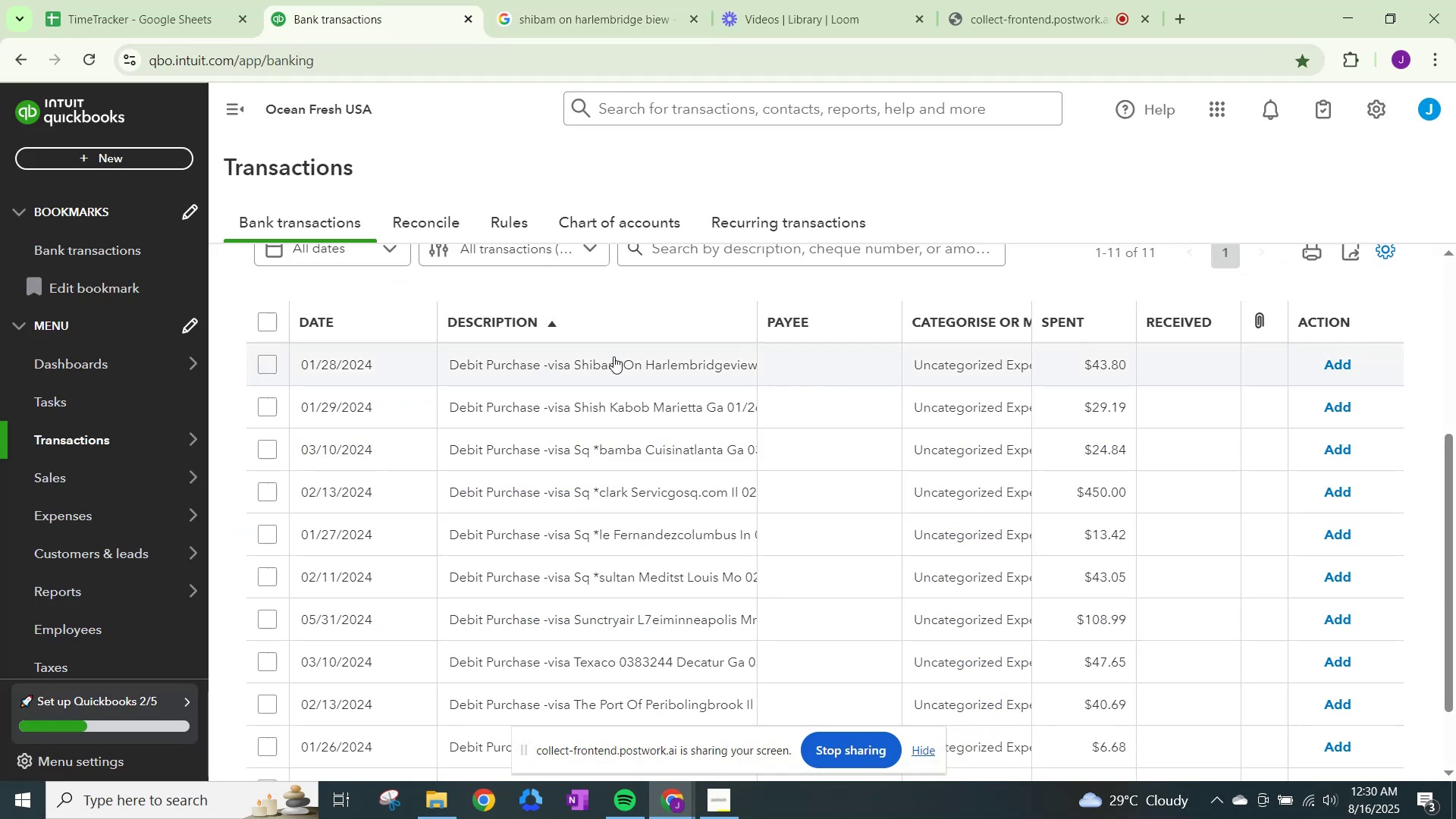 
left_click([613, 356])
 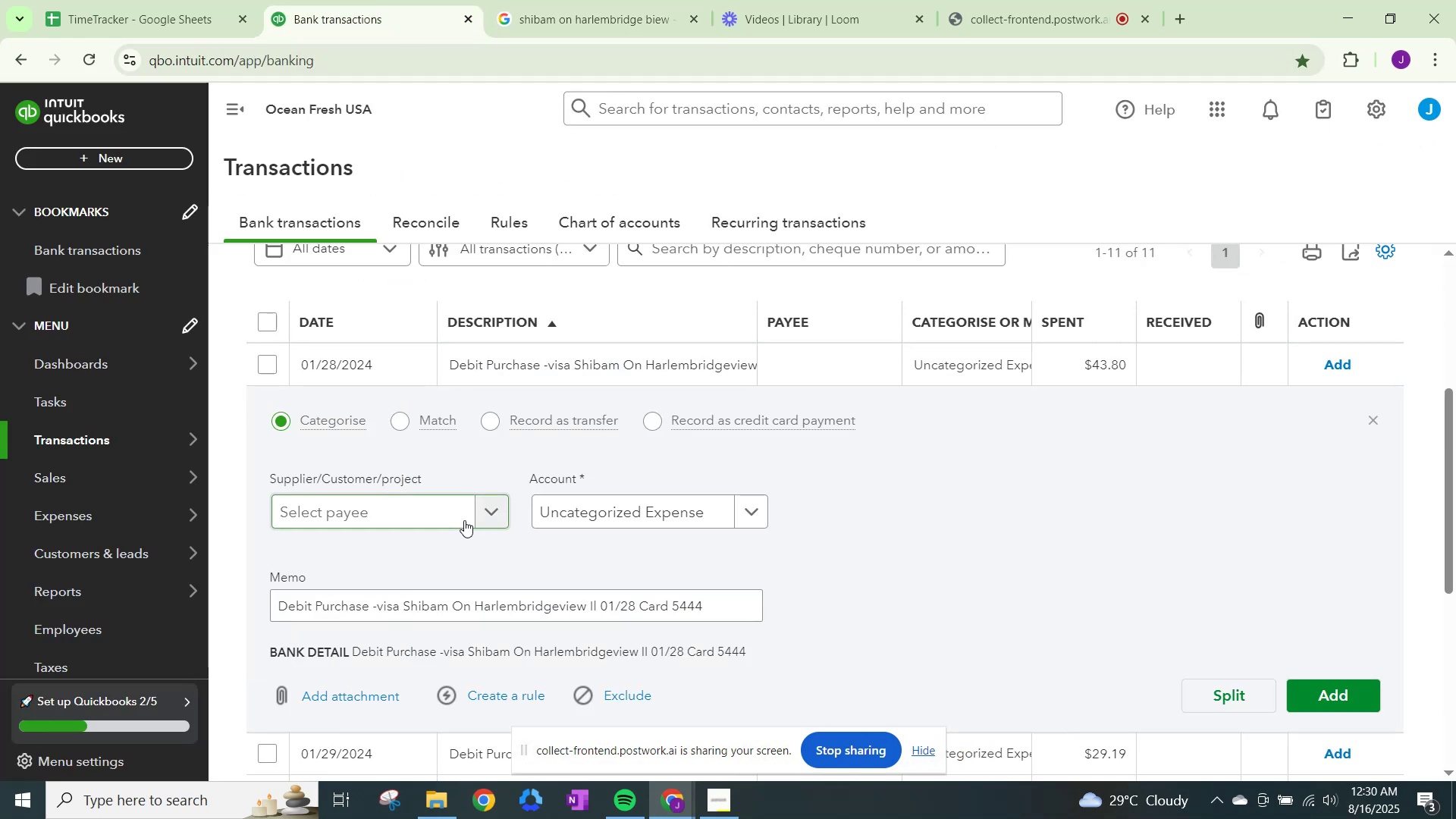 
left_click([438, 507])
 